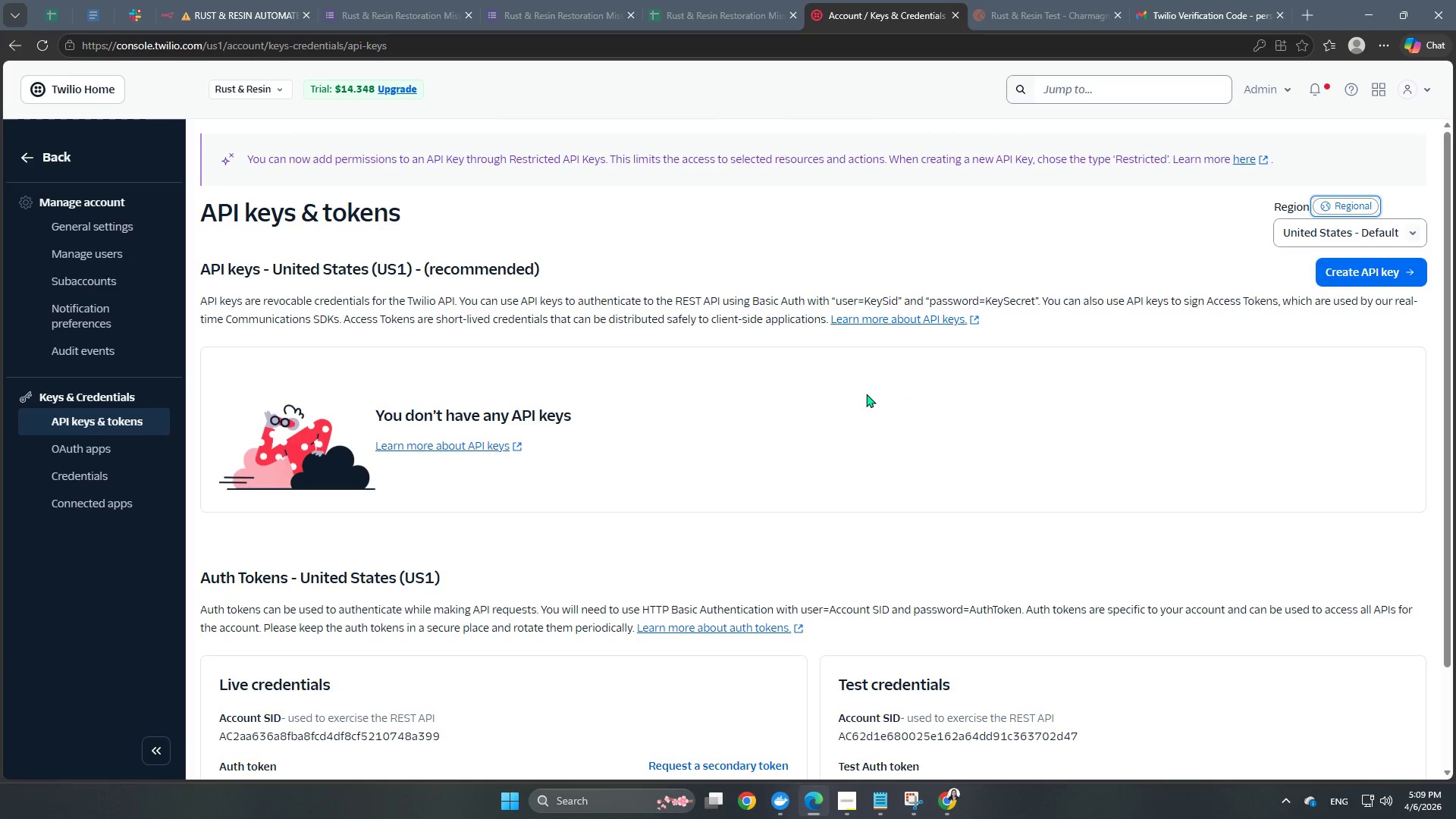 
wait(6.38)
 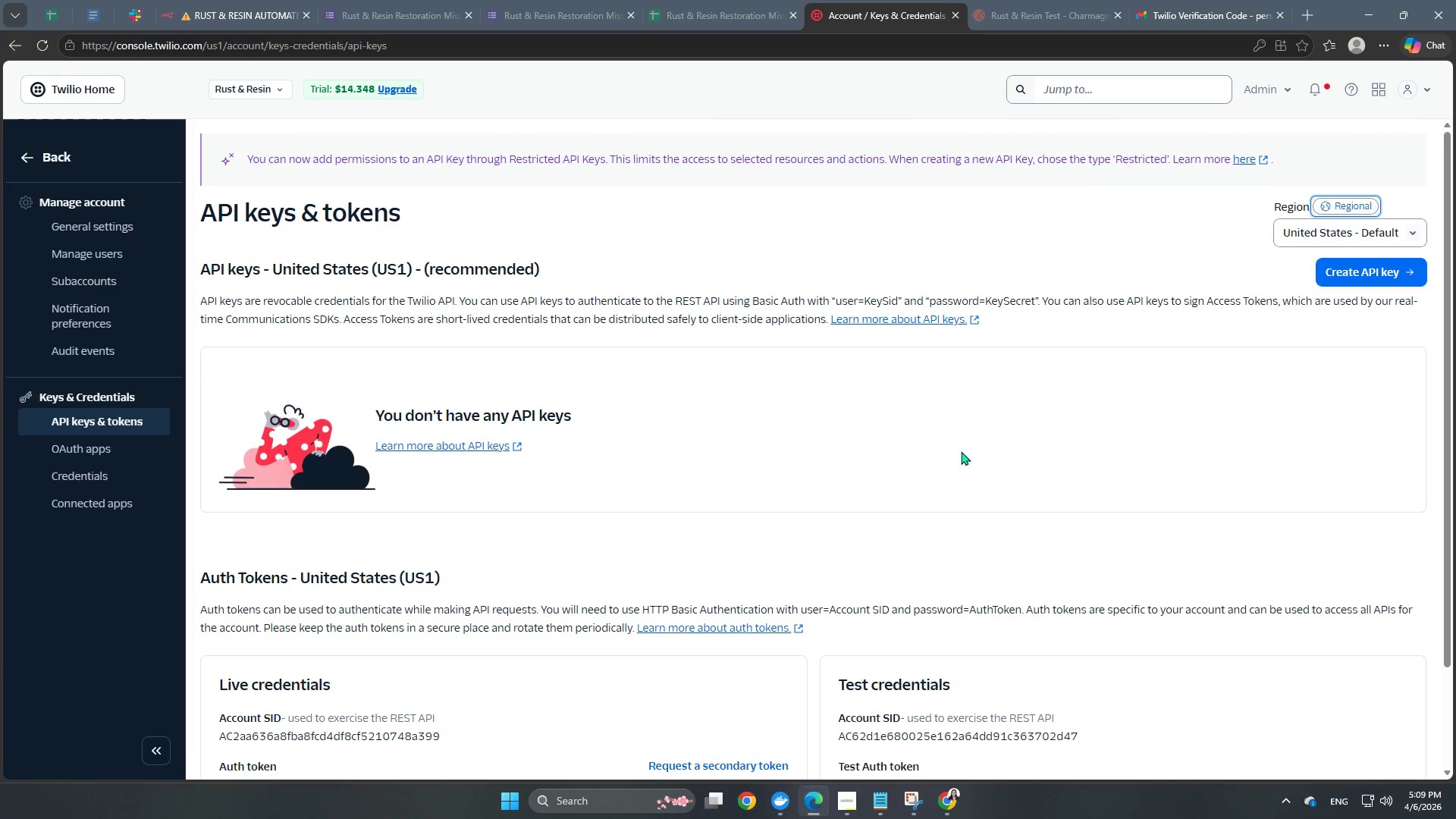 
scroll: coordinate [833, 455], scroll_direction: up, amount: 5.0
 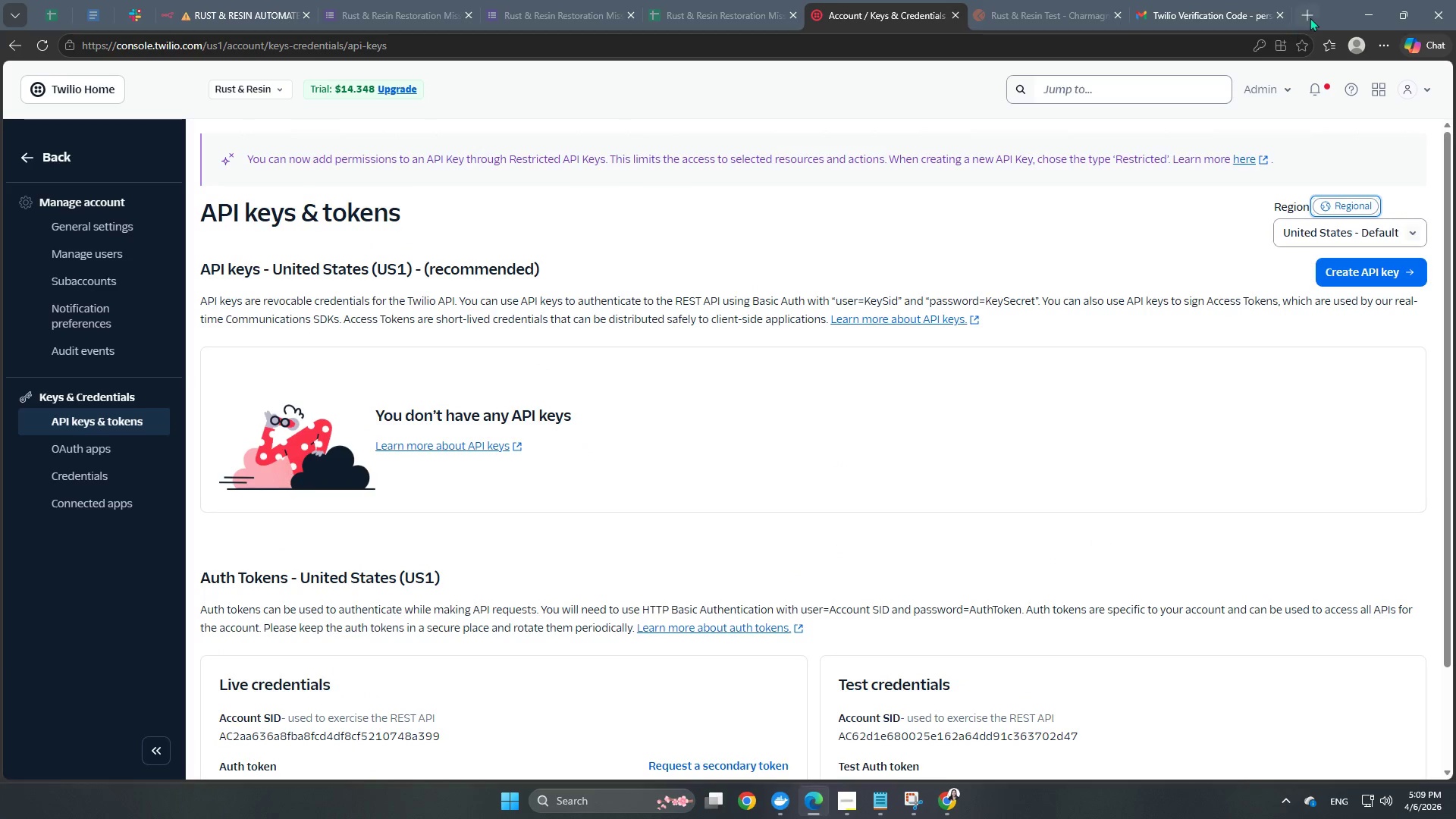 
left_click([1311, 93])
 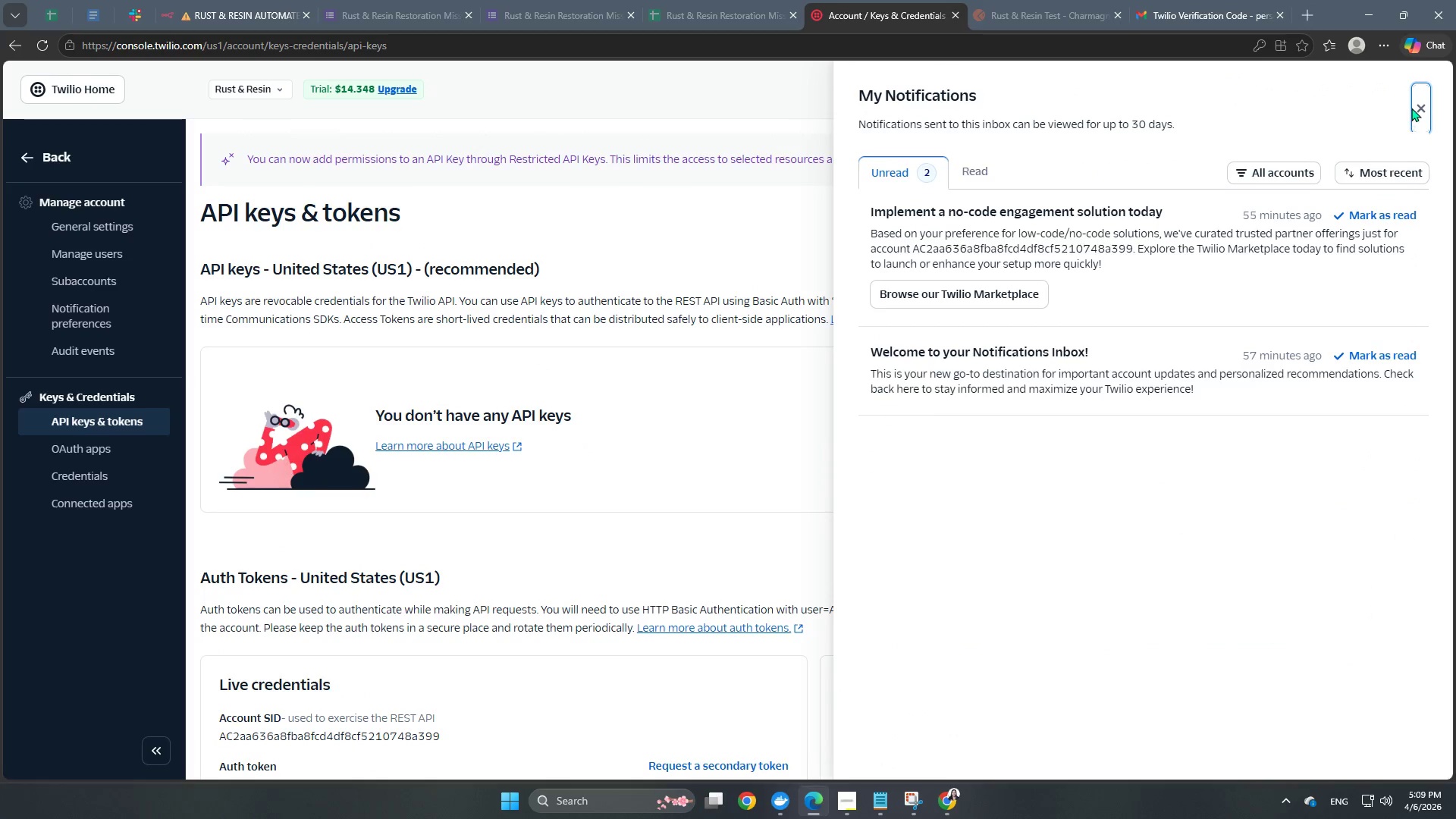 
left_click([1422, 108])
 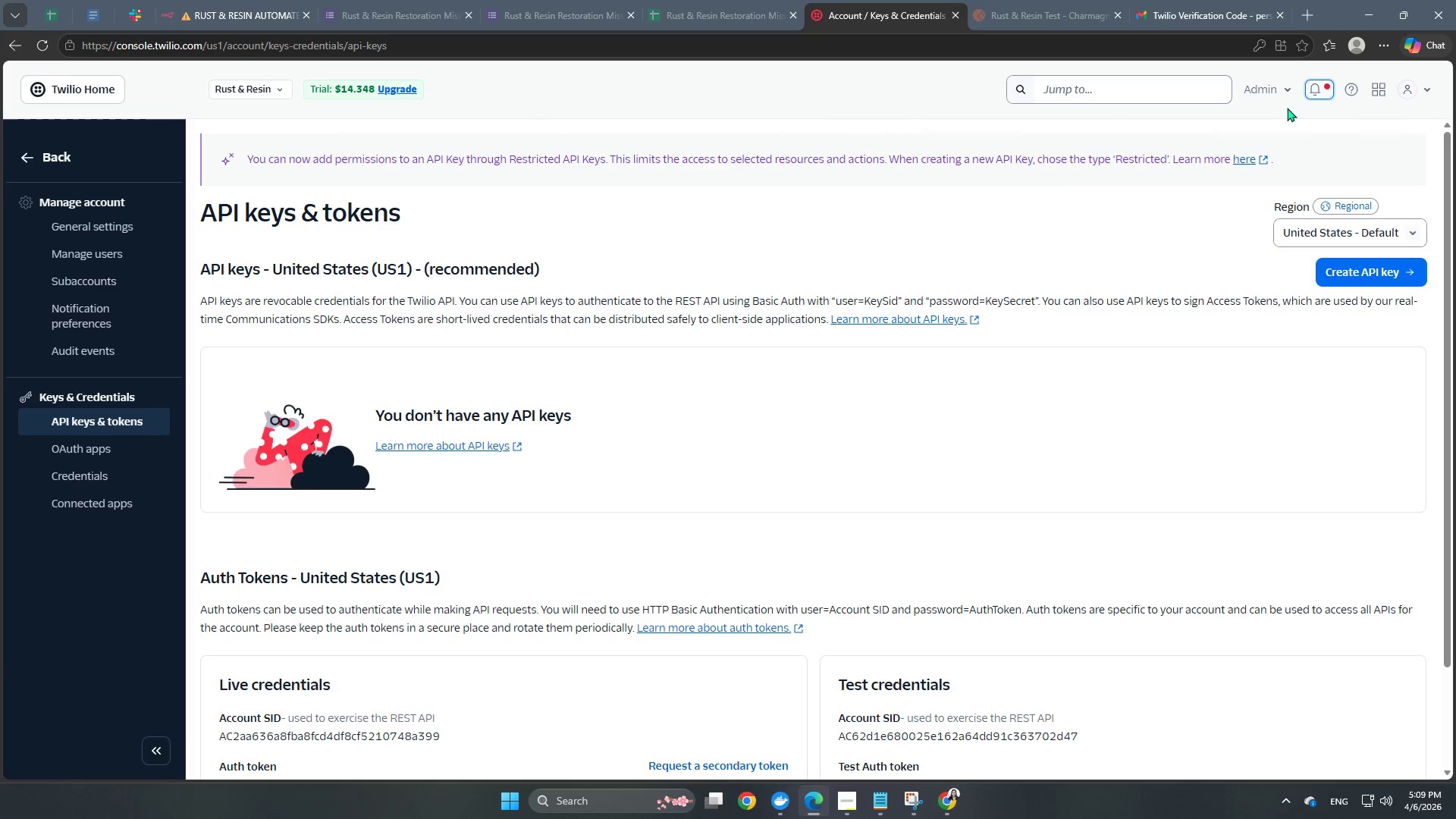 
left_click([1272, 95])
 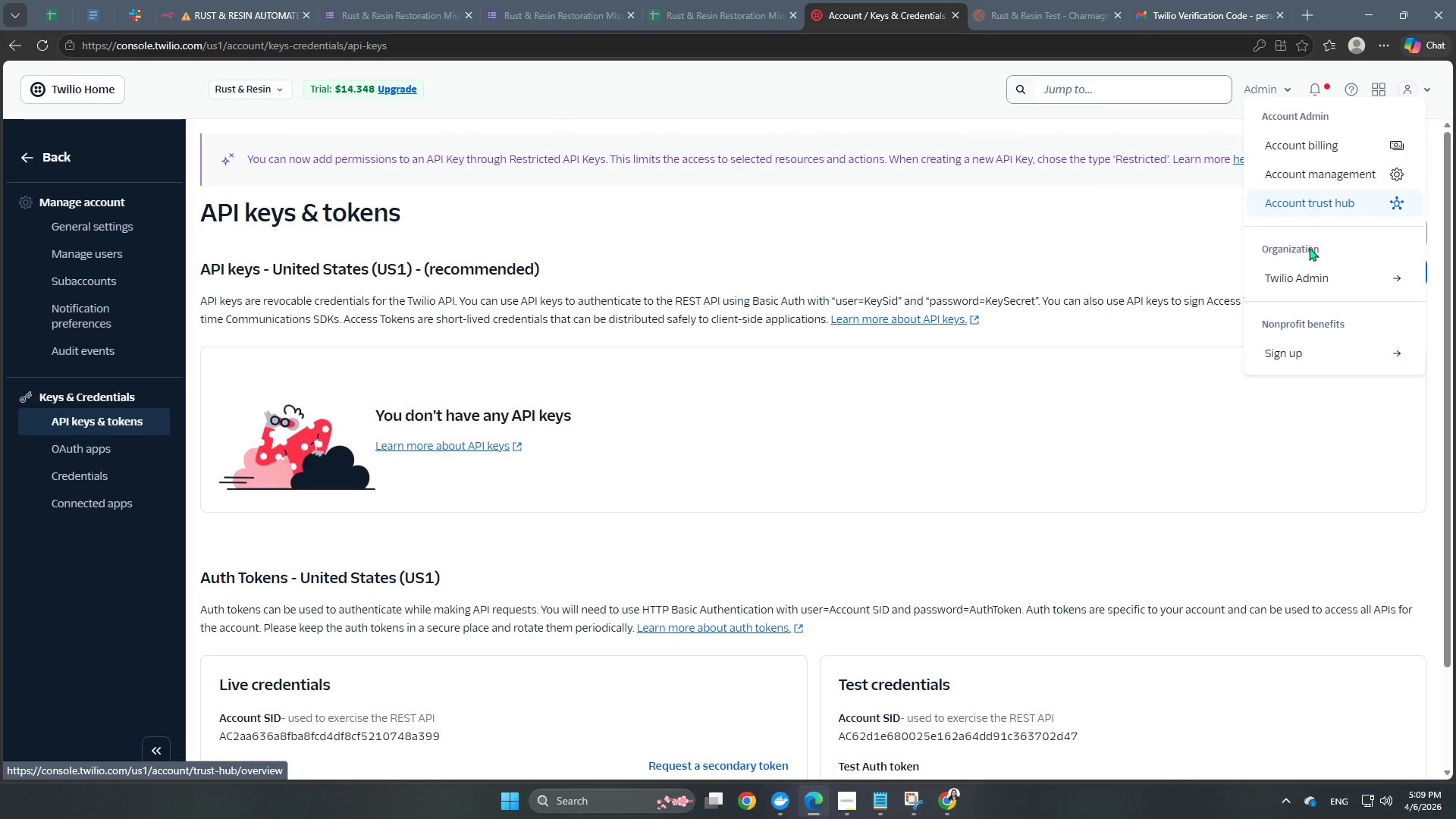 
left_click([1310, 281])
 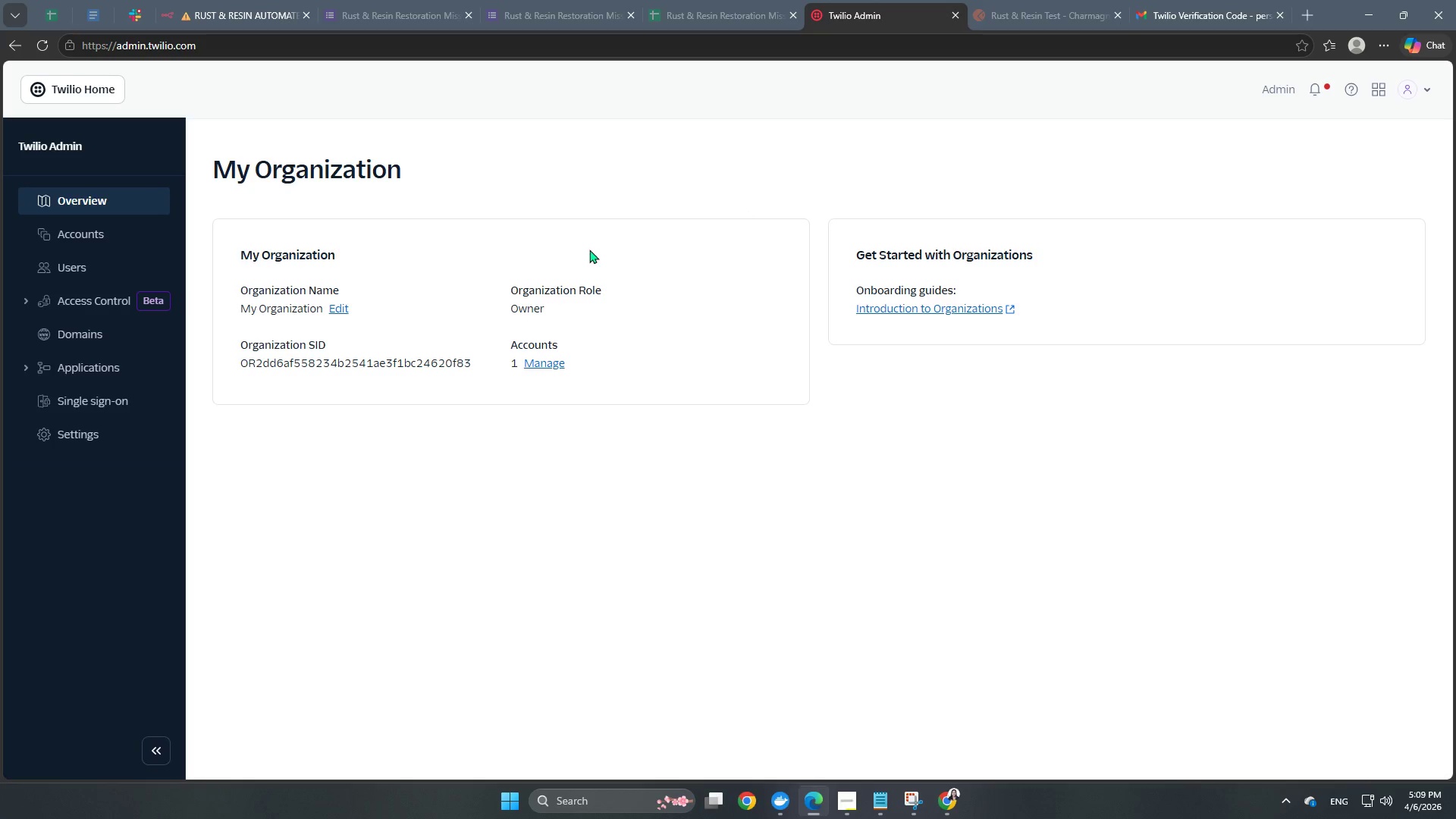 
wait(17.39)
 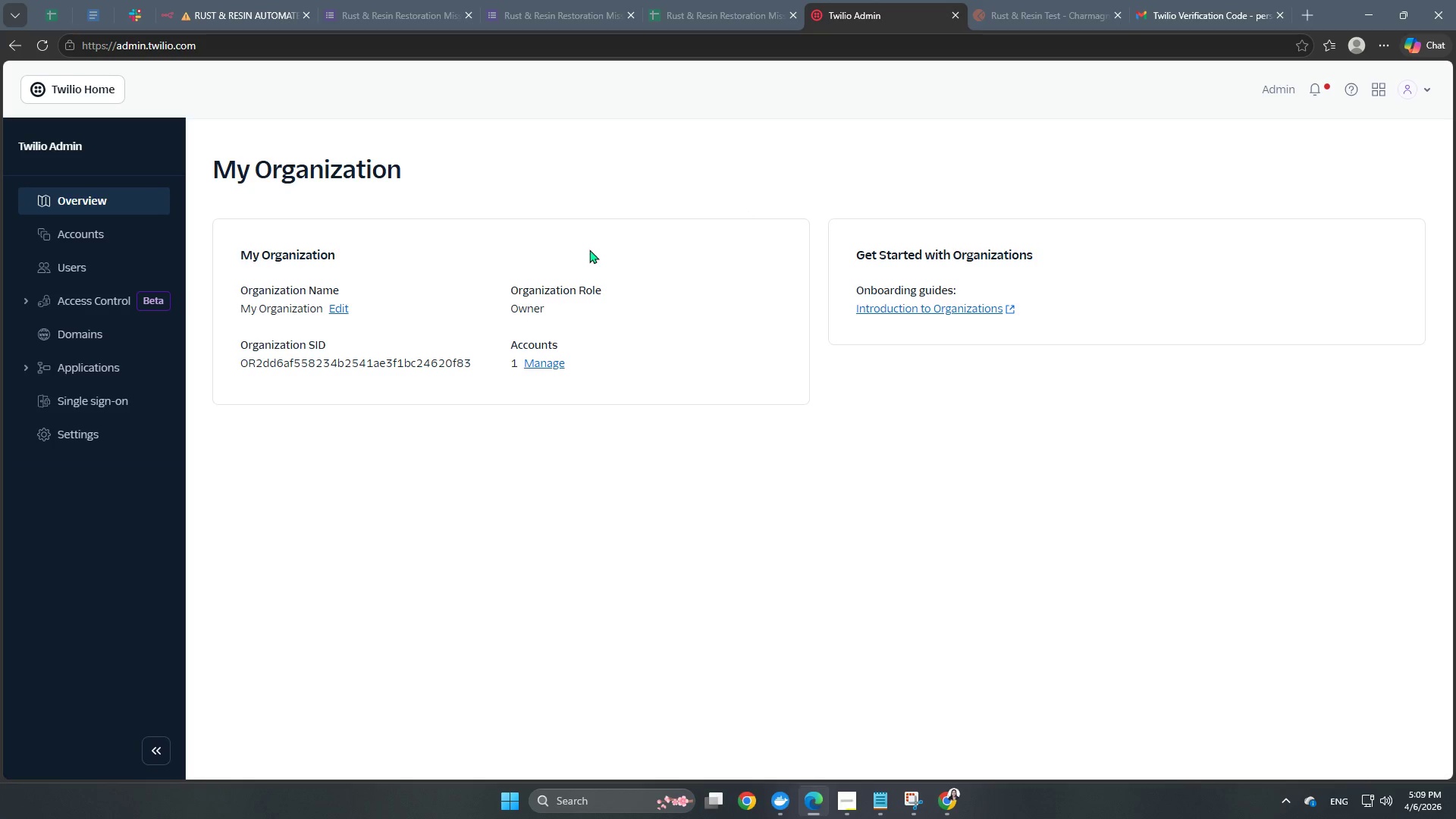 
left_click([97, 336])
 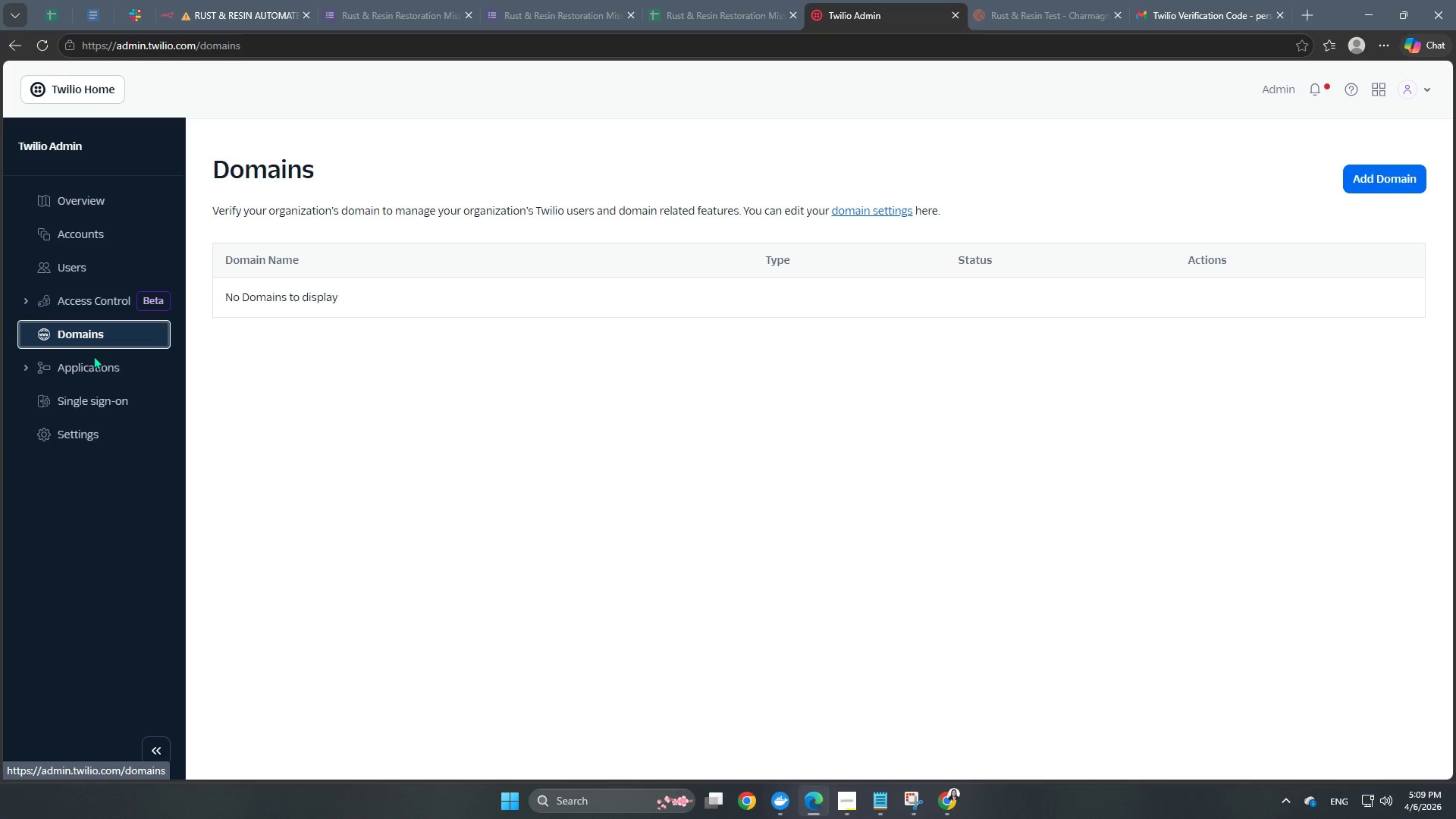 
left_click([74, 444])
 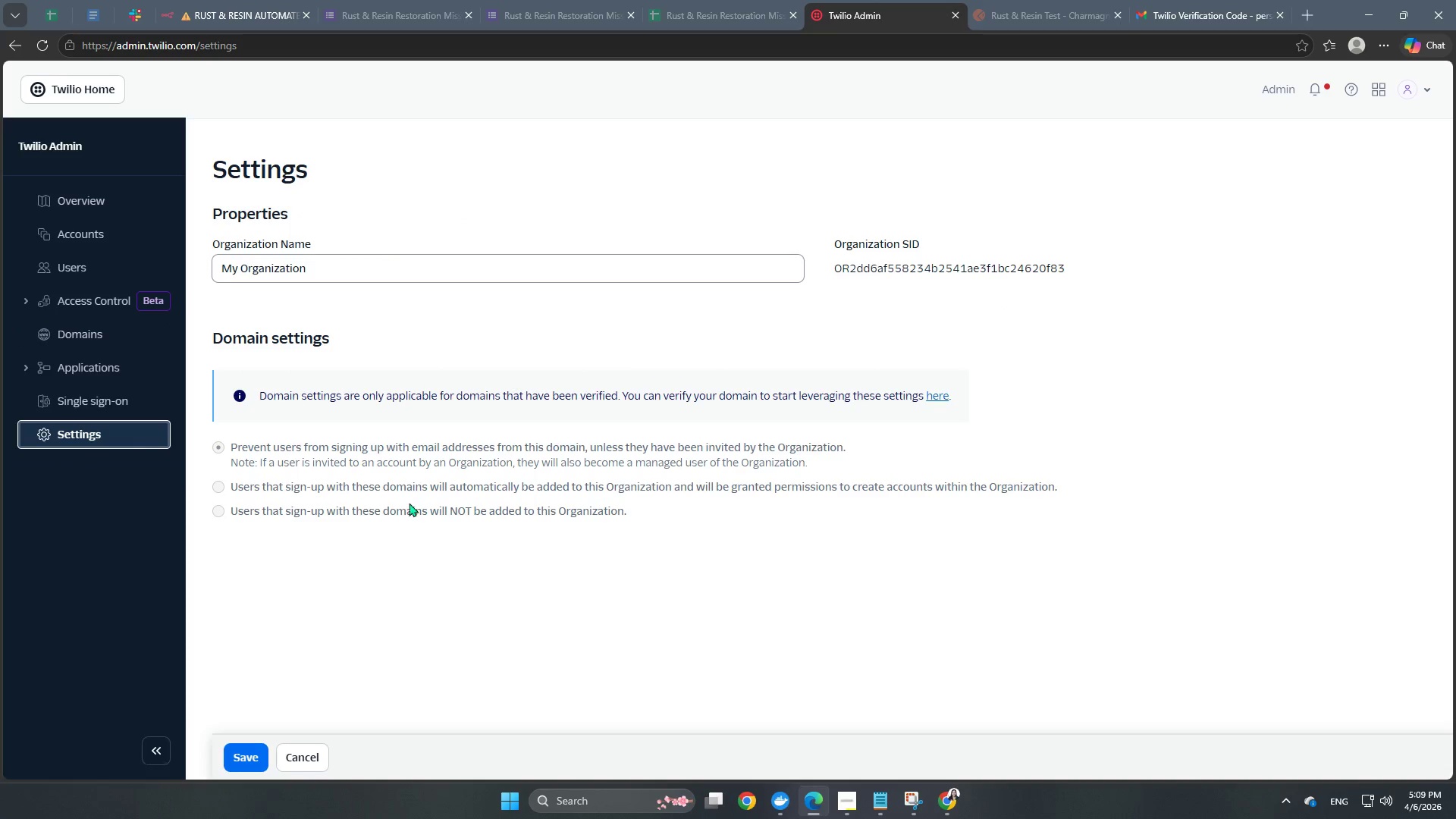 
left_click([105, 399])
 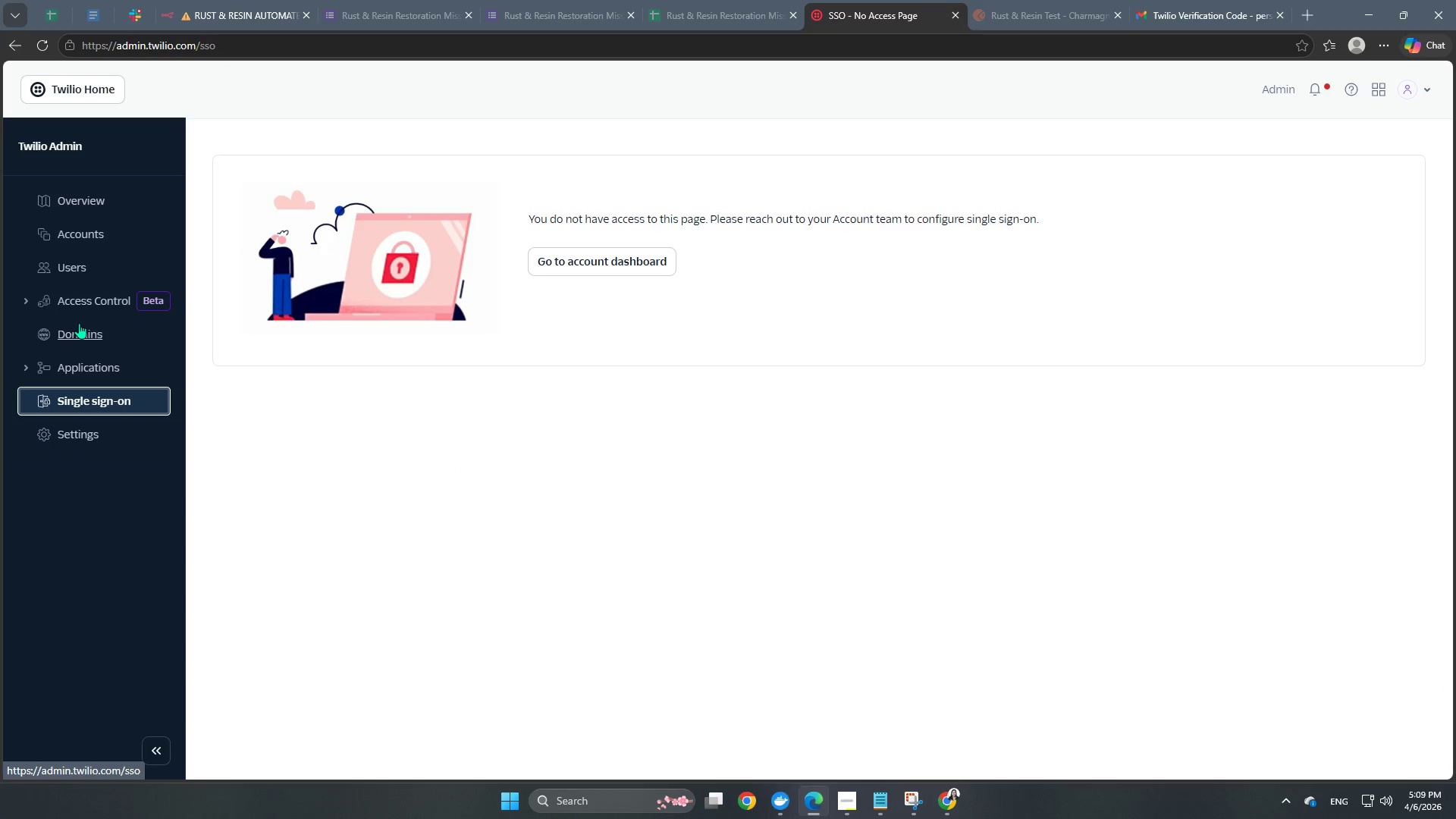 
left_click([89, 334])
 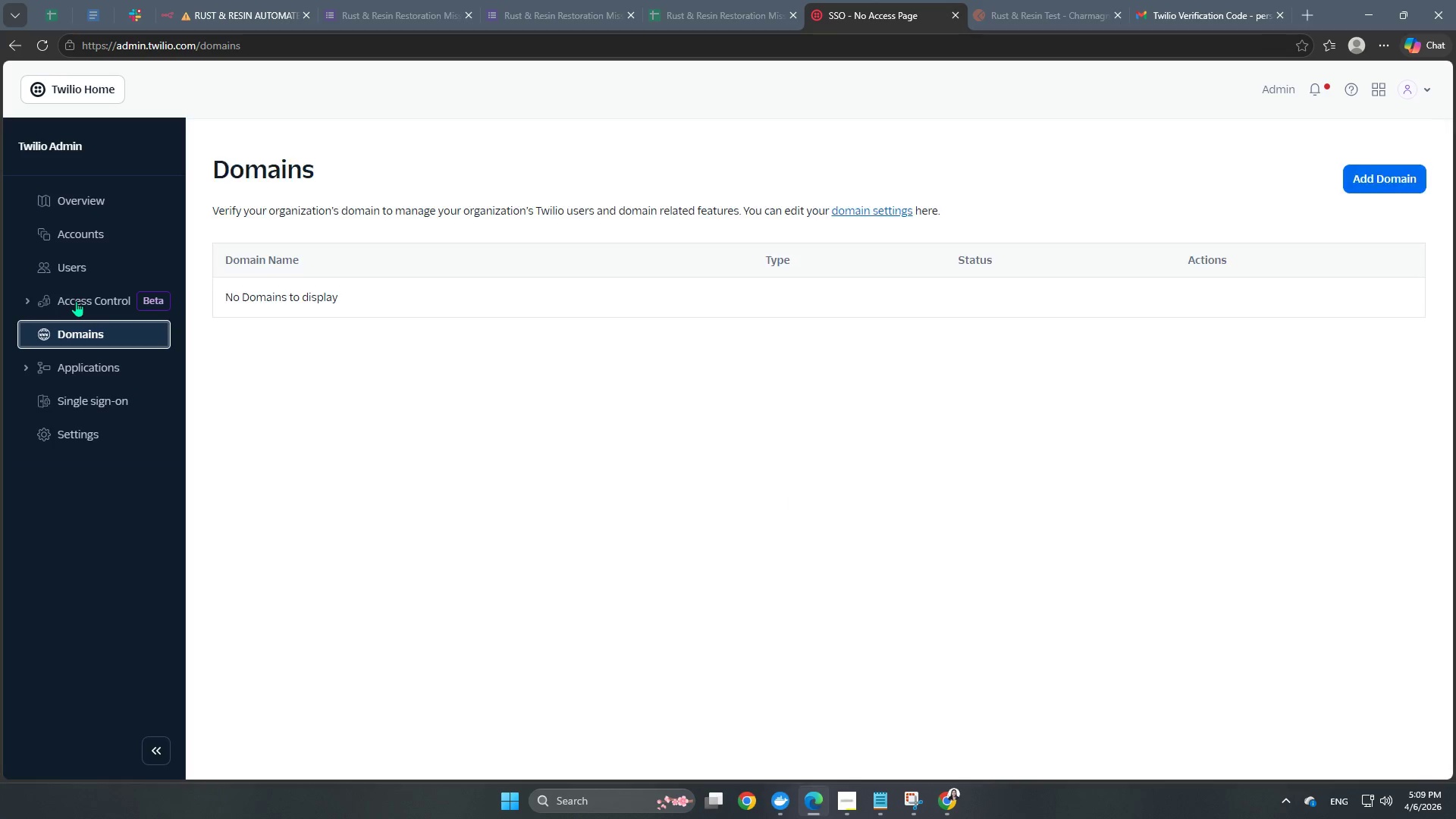 
left_click([76, 293])
 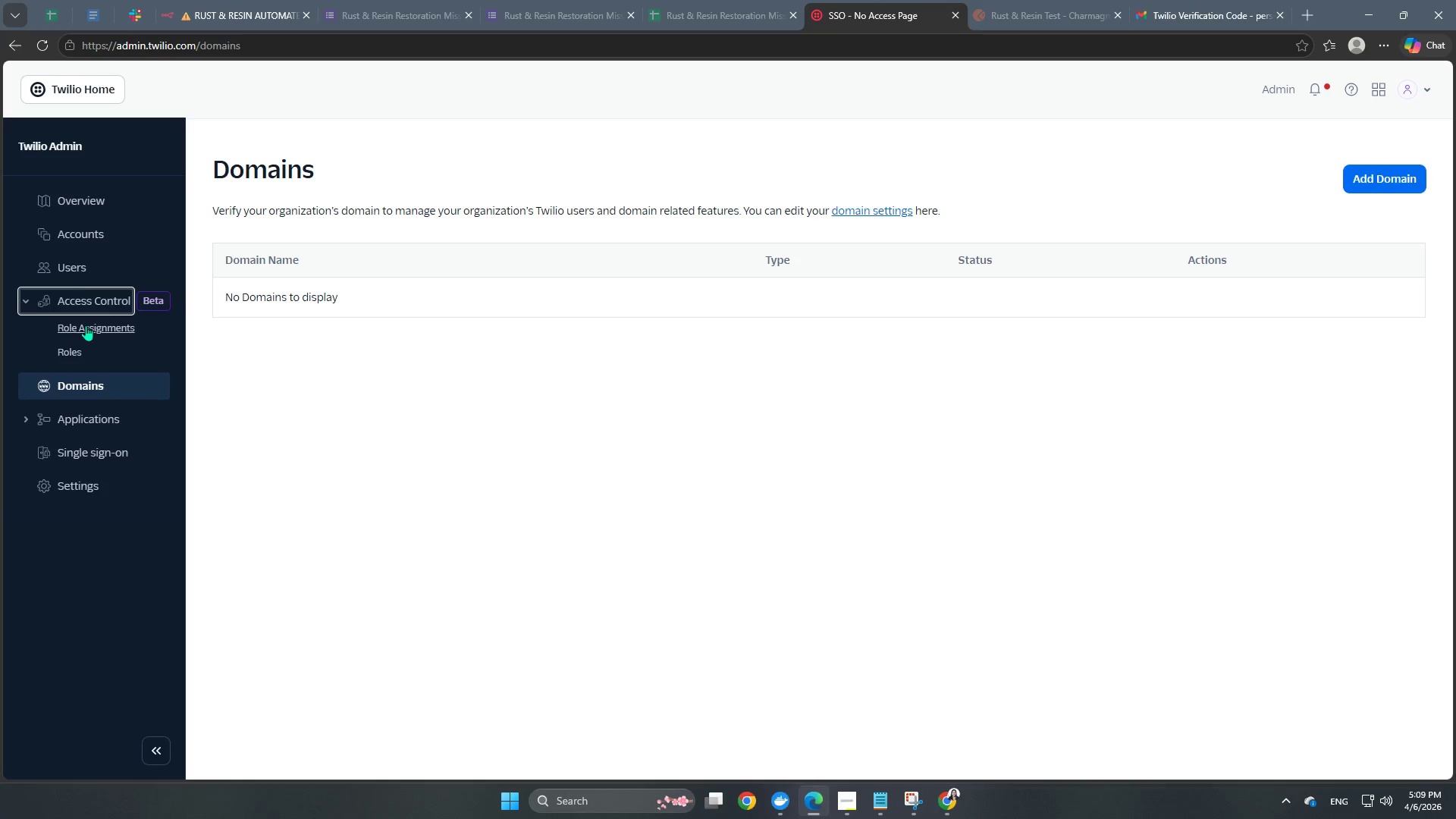 
left_click([75, 271])
 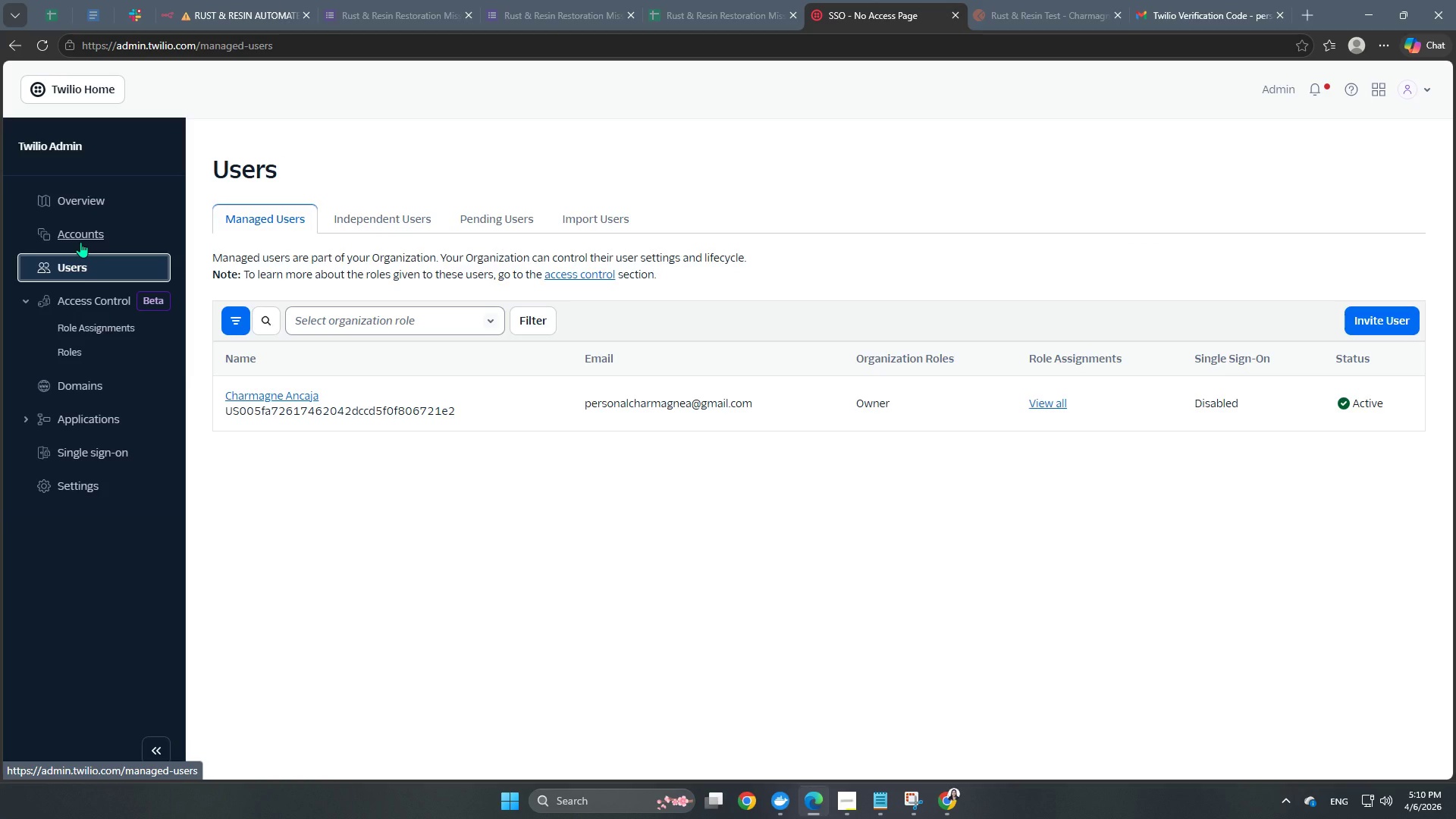 
left_click([80, 221])
 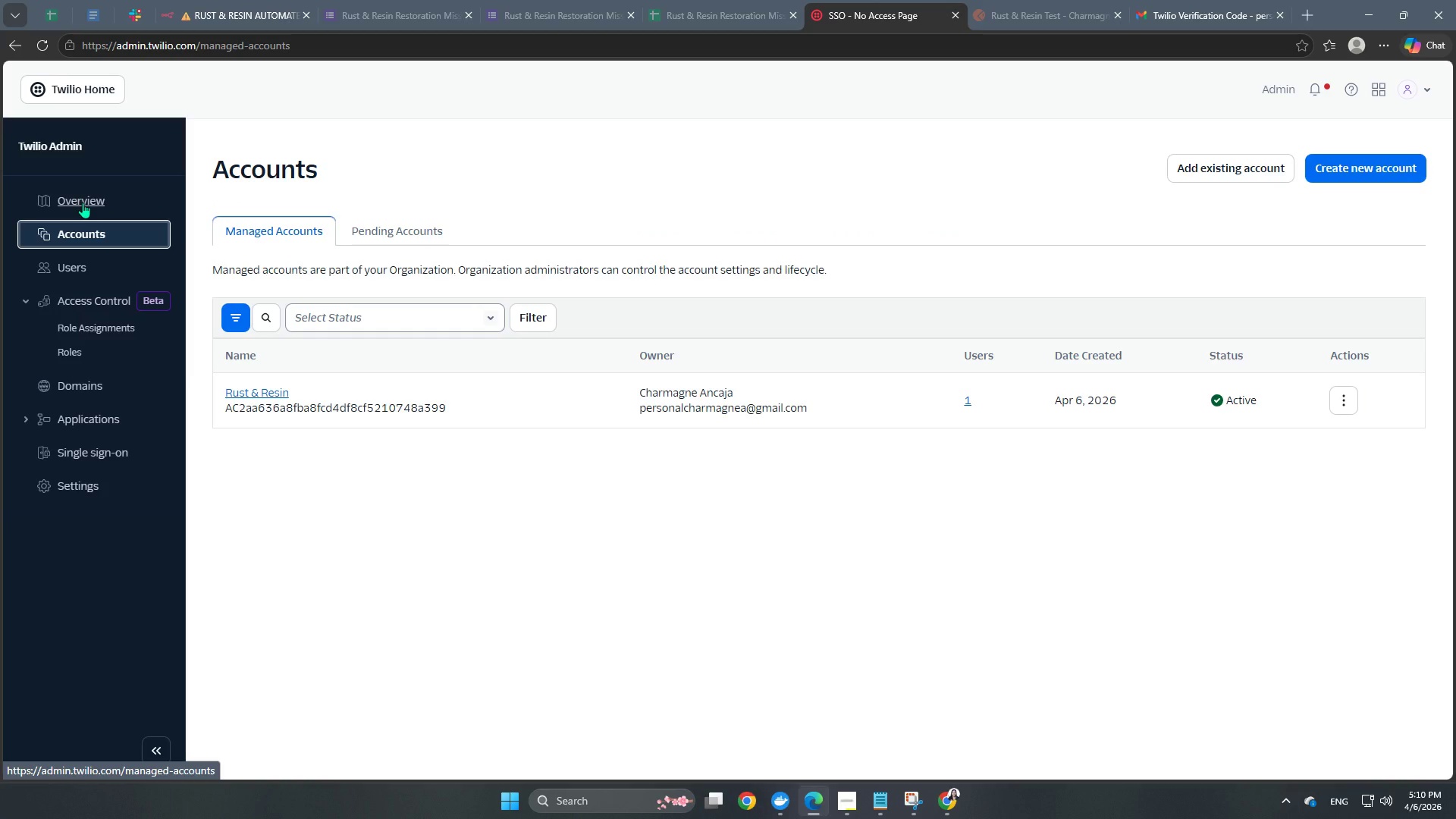 
left_click([83, 202])
 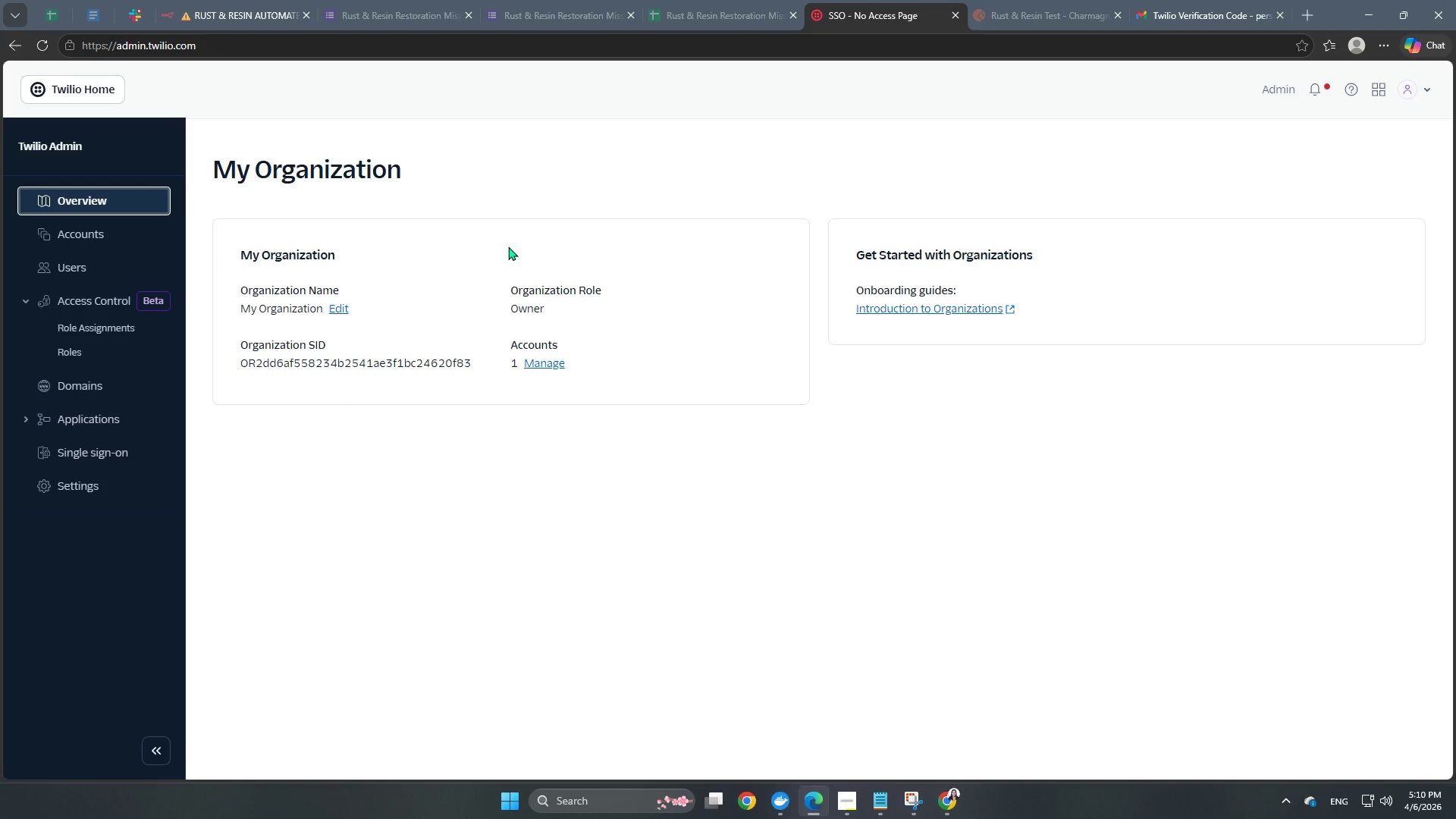 
wait(5.72)
 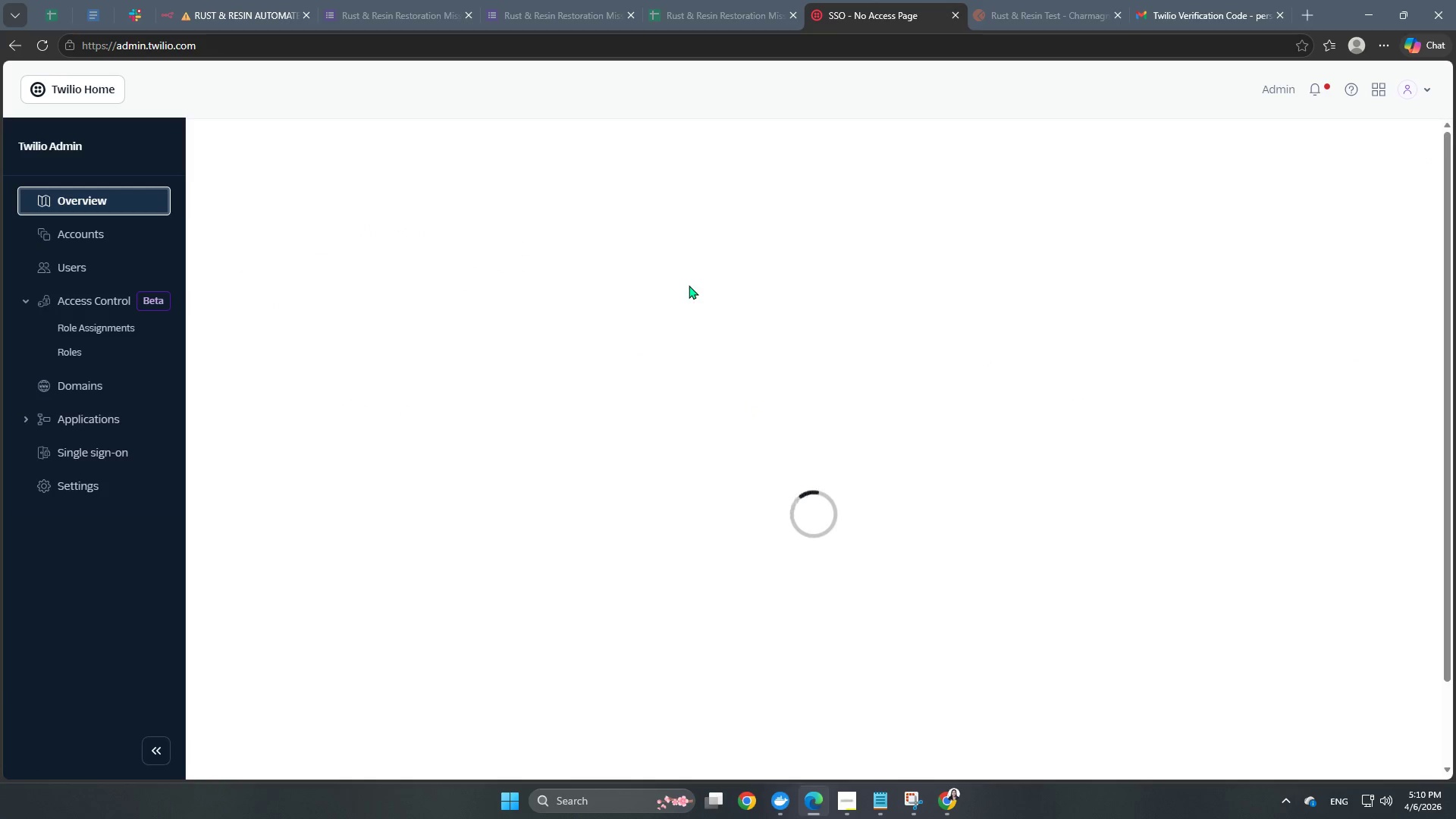 
left_click([221, 5])
 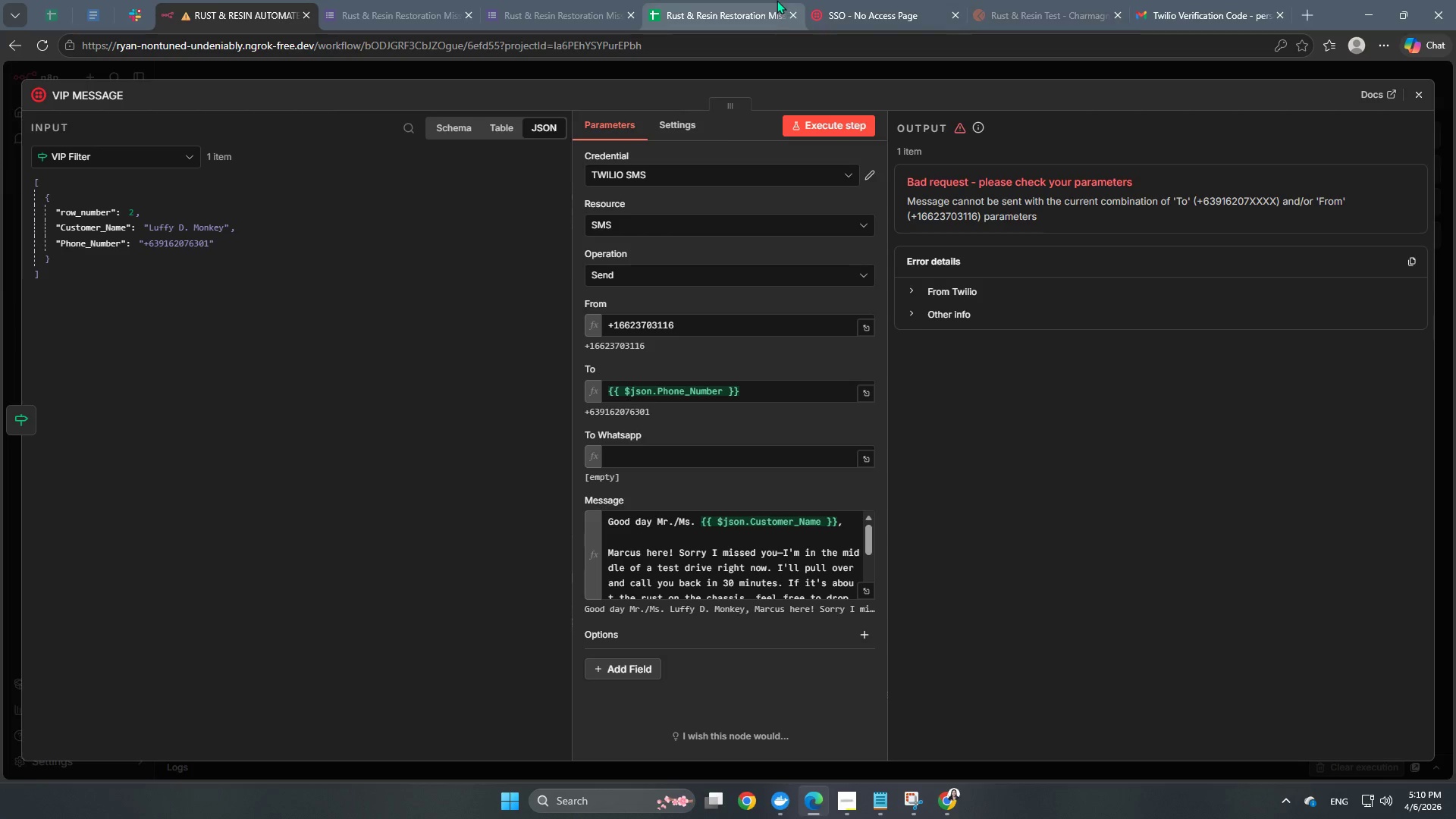 
left_click([875, 6])
 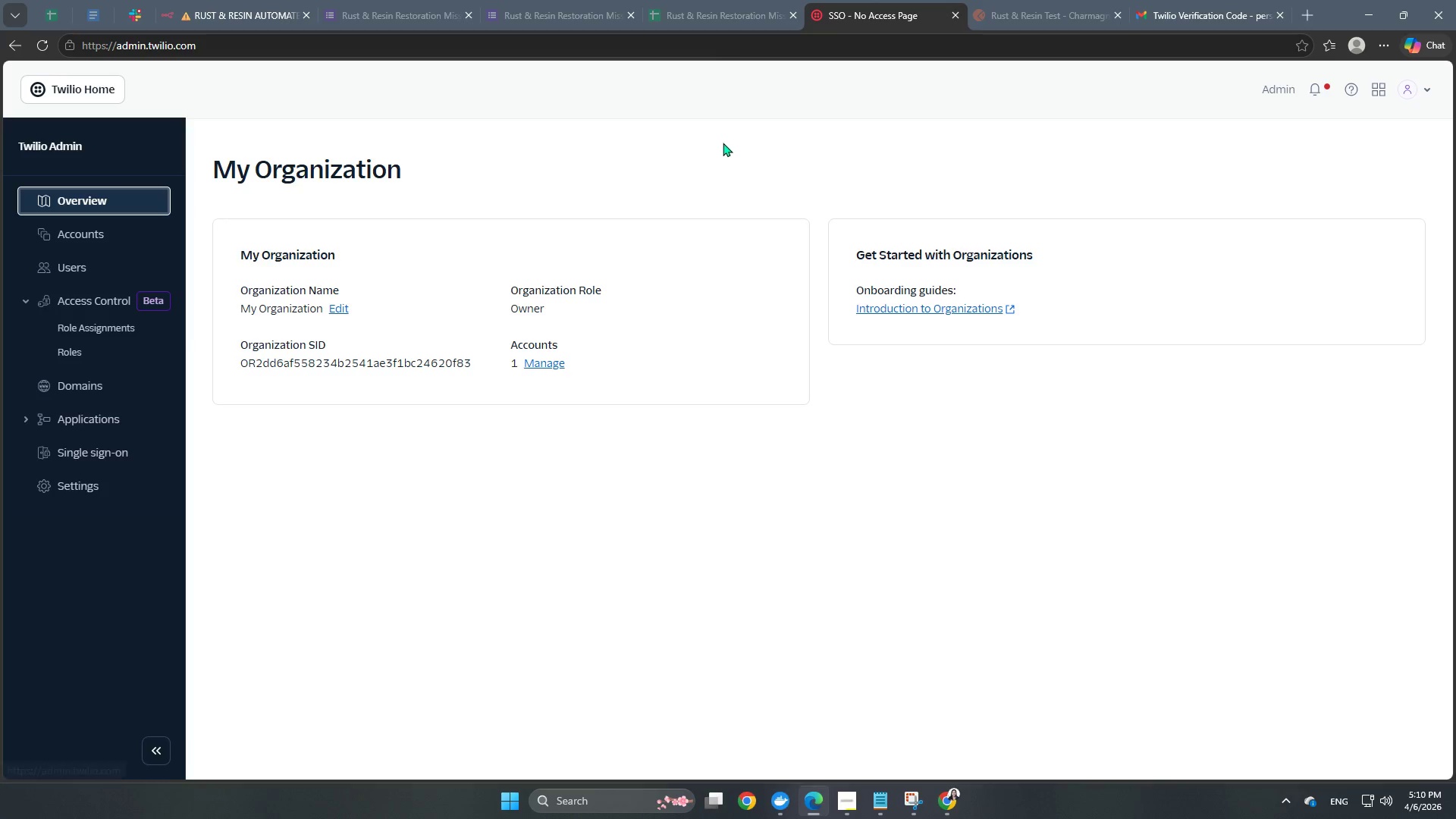 
wait(6.33)
 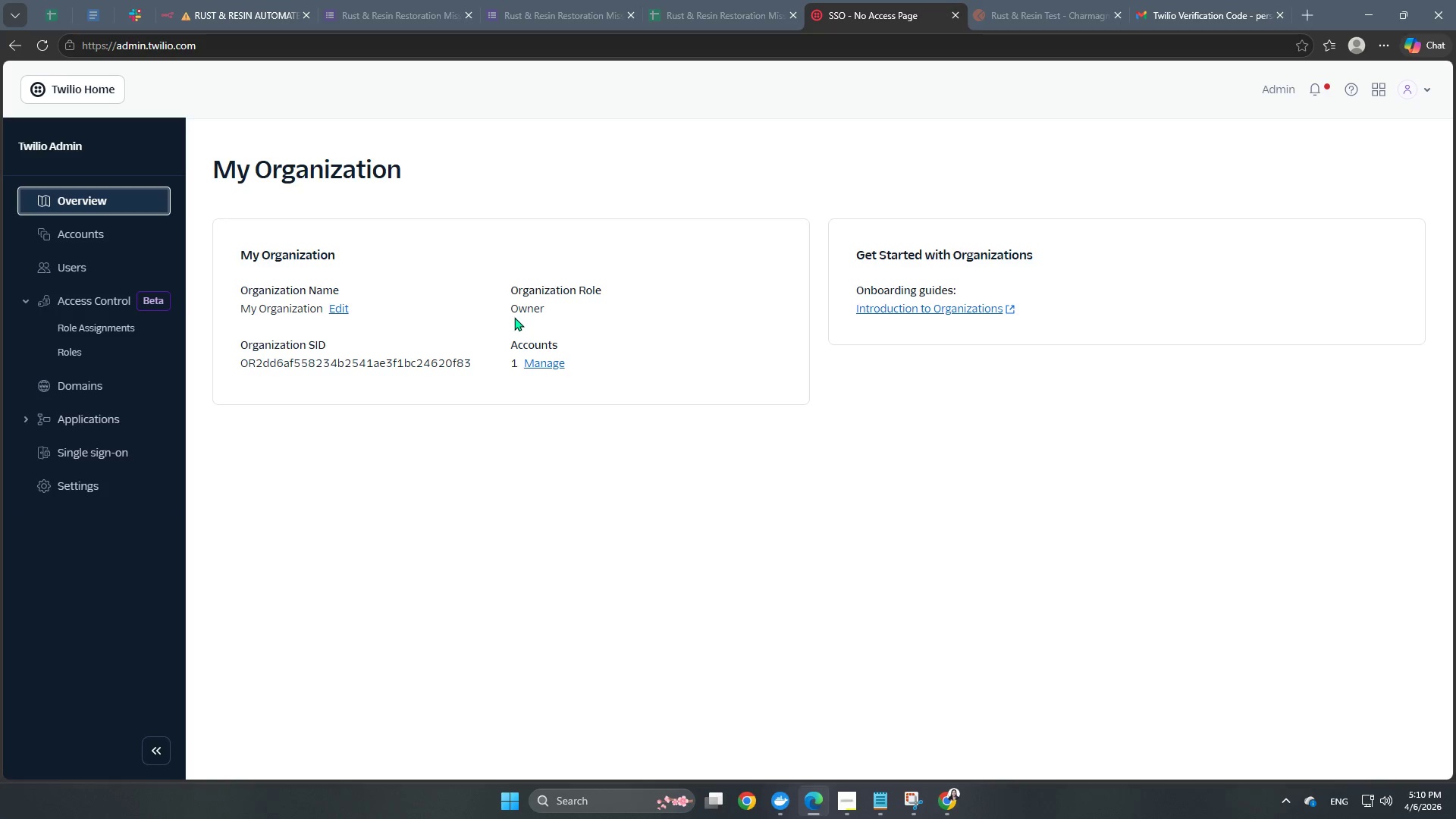 
double_click([1291, 89])
 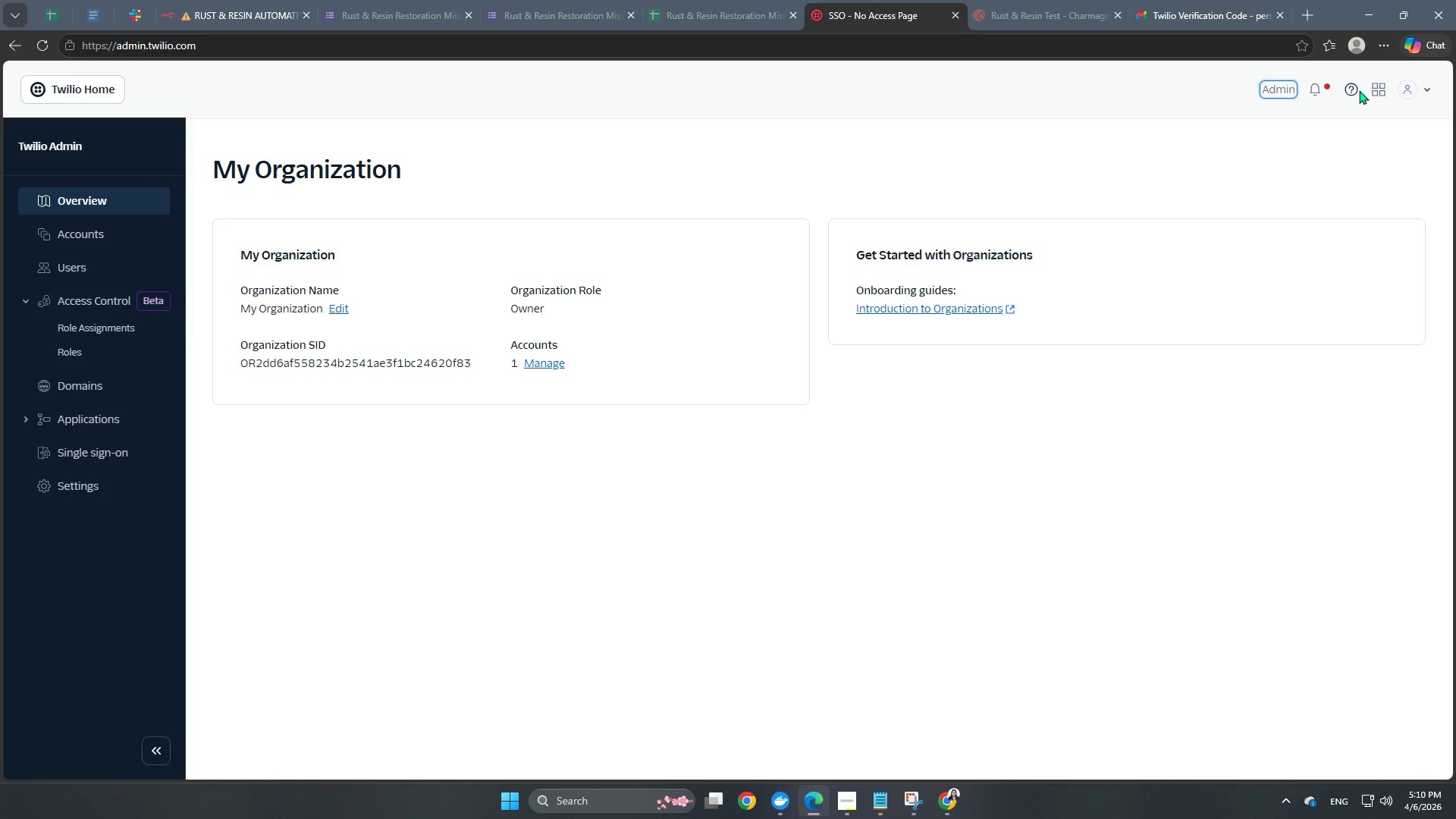 
left_click([1405, 92])
 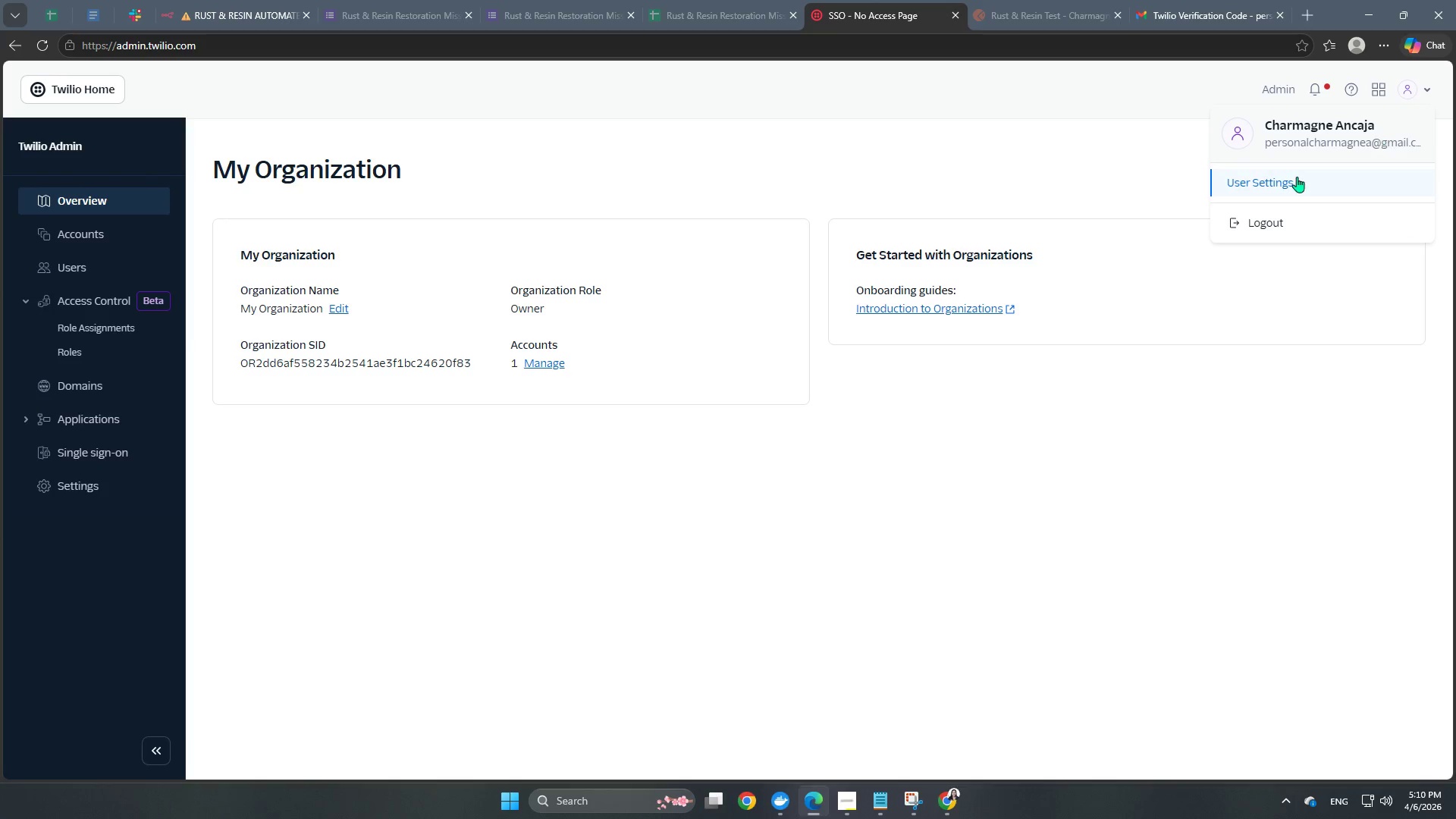 
left_click([1260, 178])
 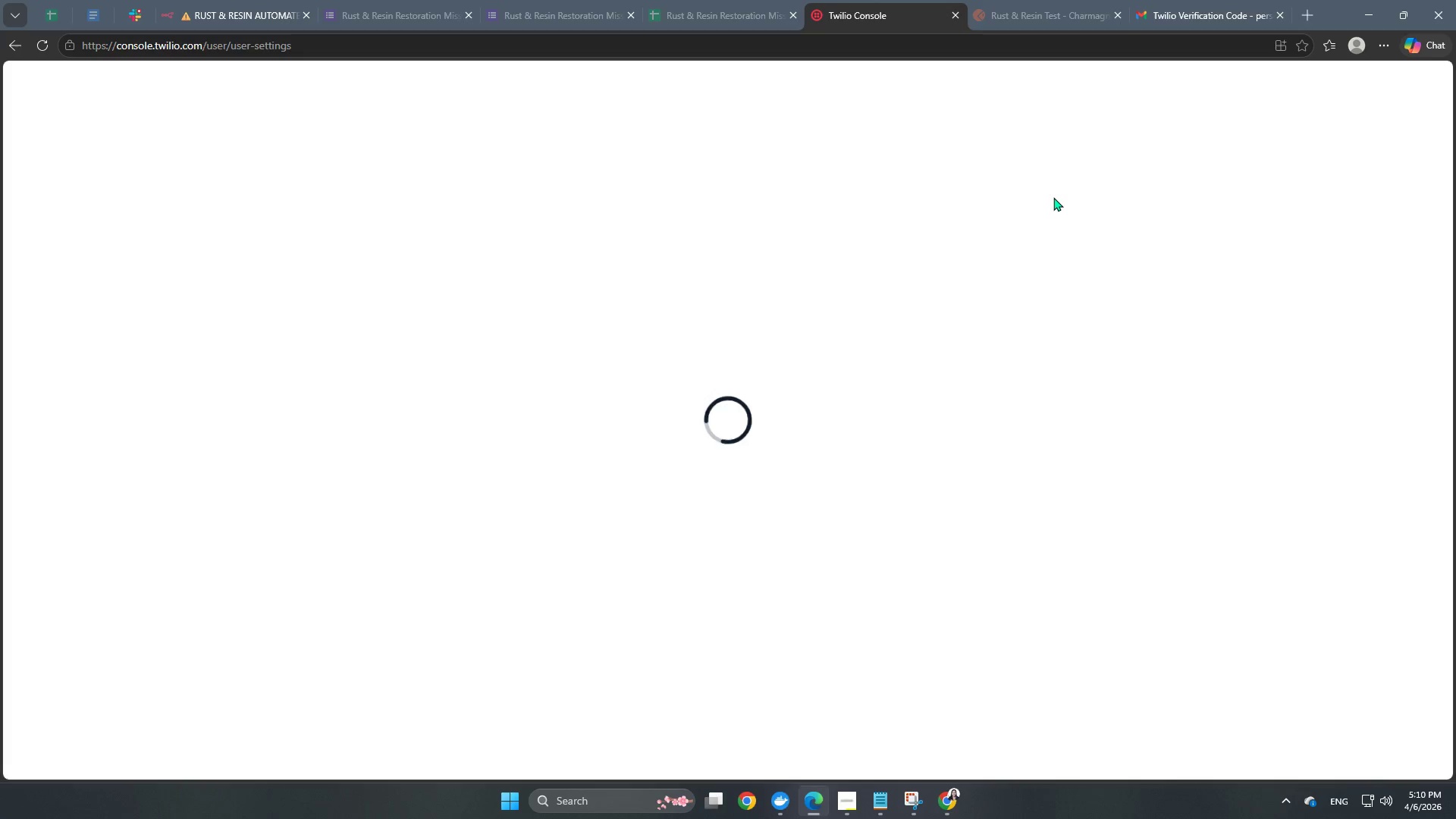 
wait(9.72)
 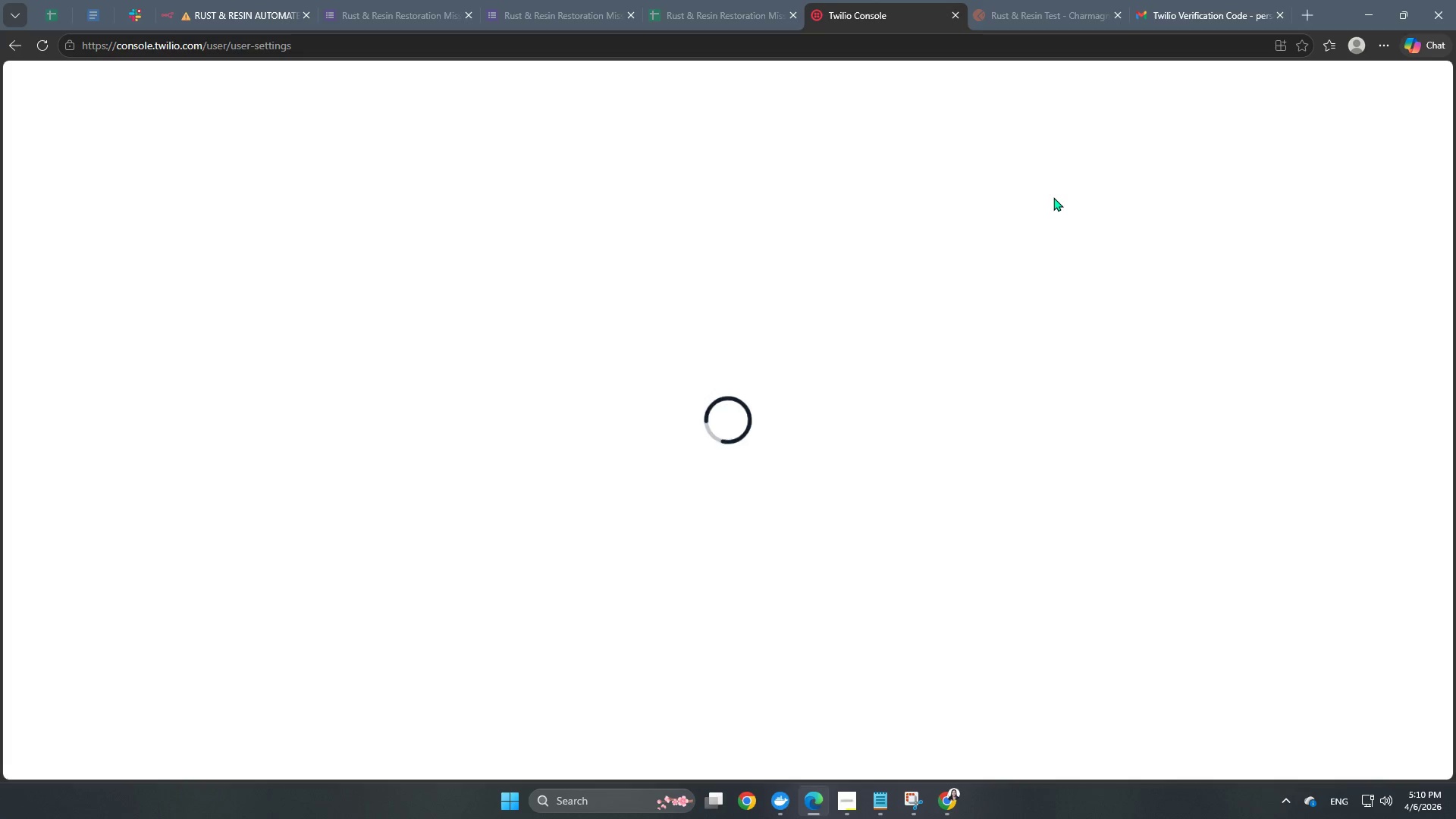 
scroll: coordinate [857, 529], scroll_direction: down, amount: 2.0
 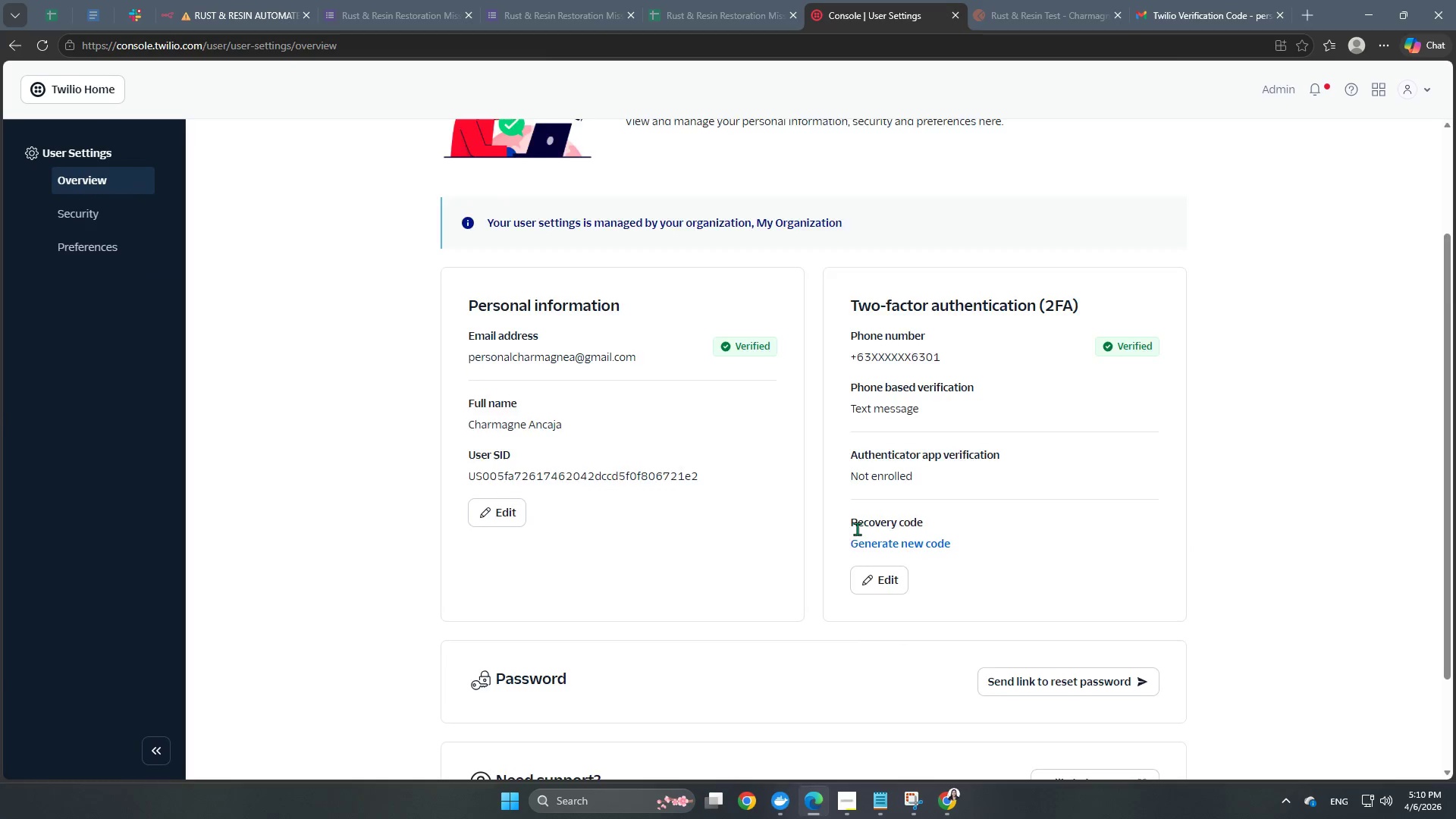 
scroll: coordinate [857, 529], scroll_direction: up, amount: 3.0
 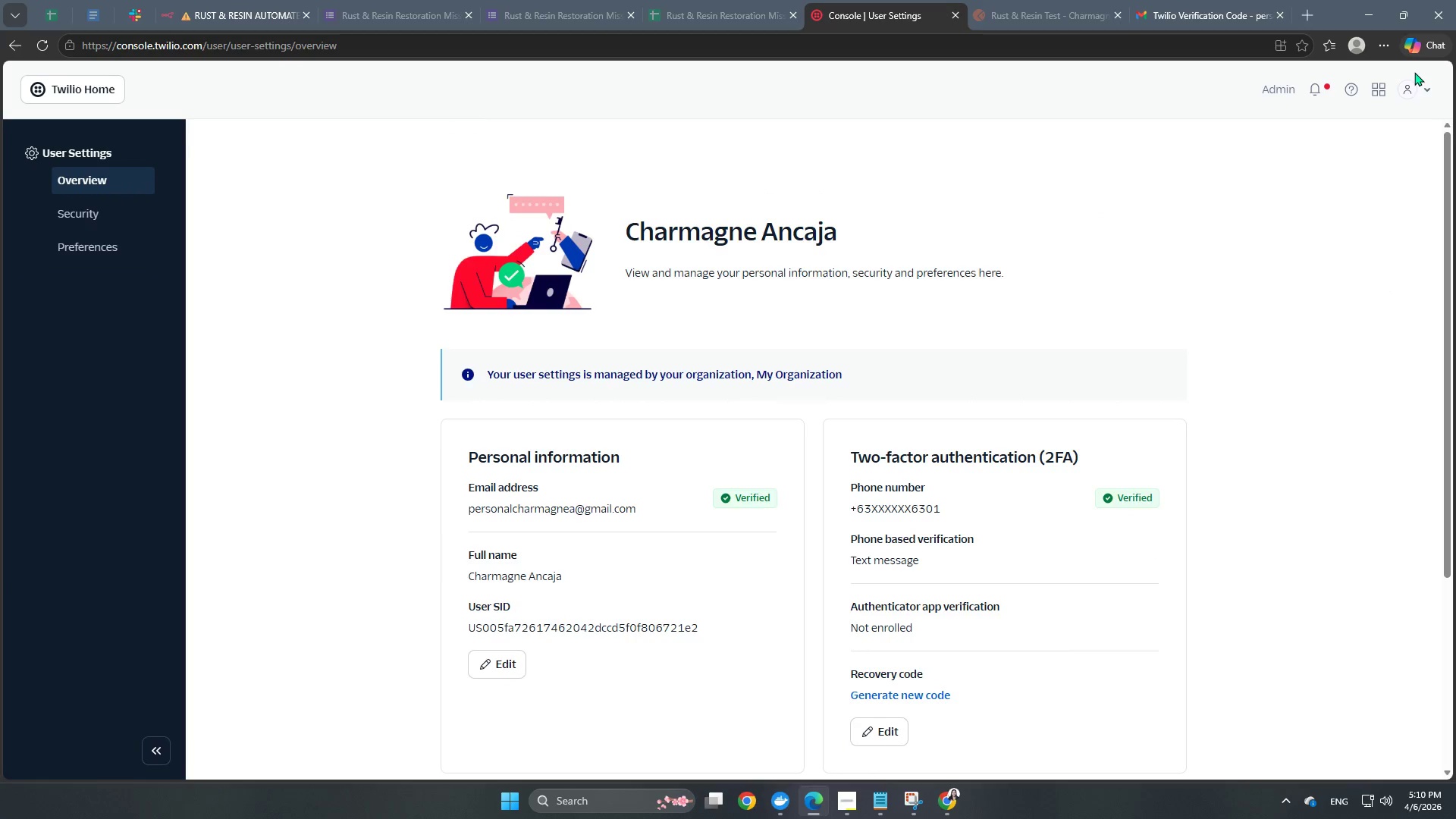 
double_click([1416, 93])
 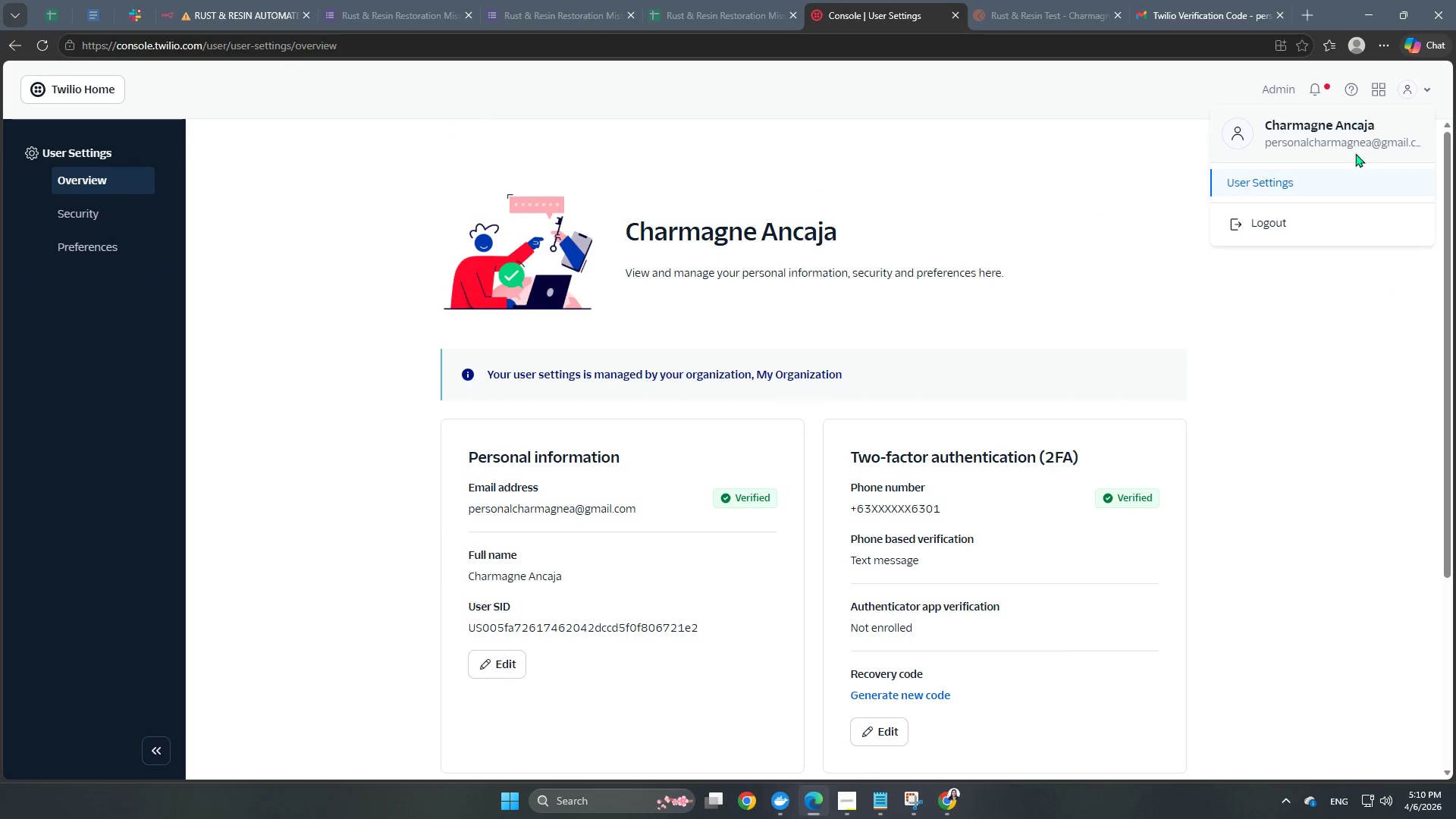 
left_click([1357, 136])
 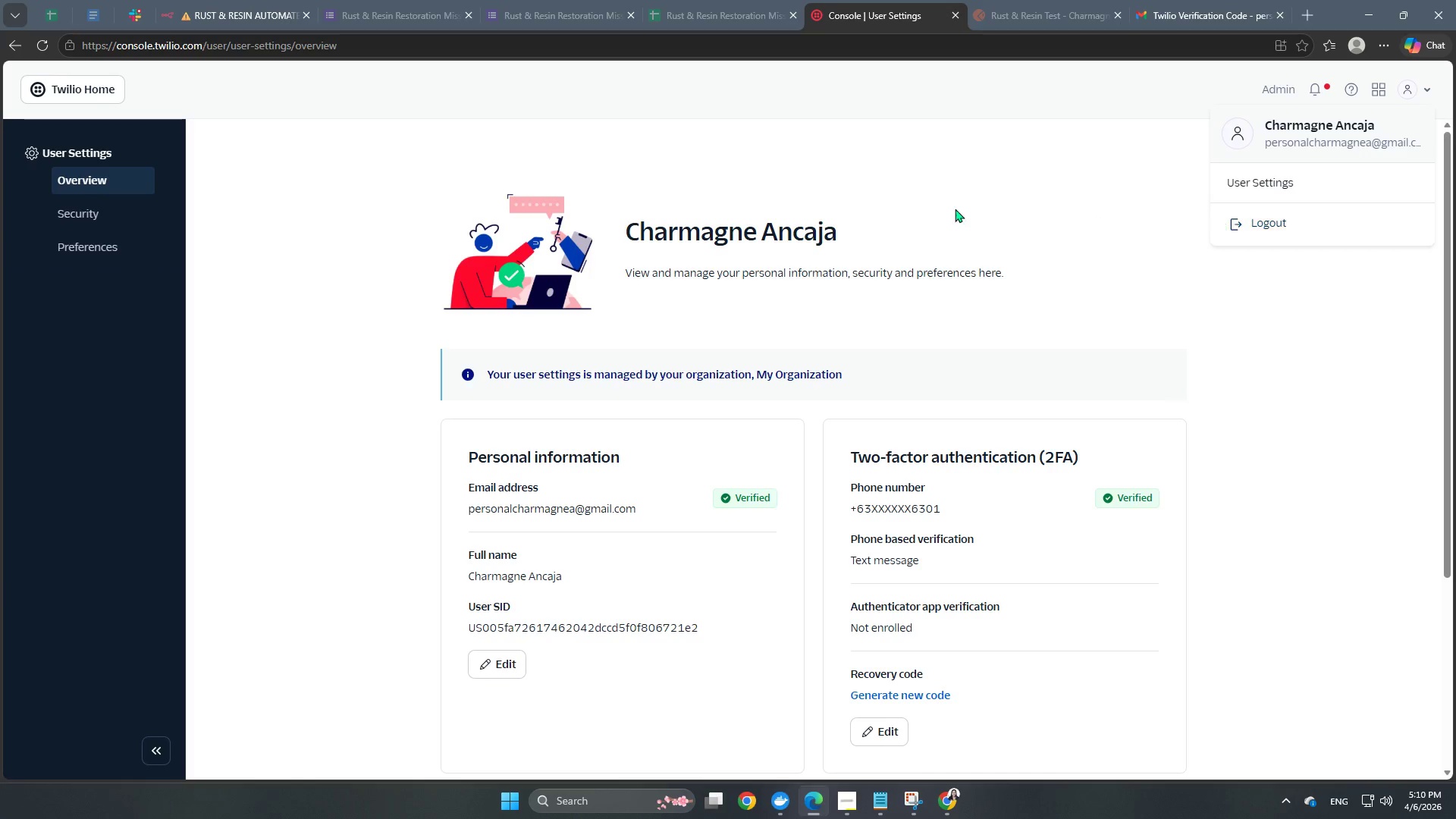 
left_click([993, 212])
 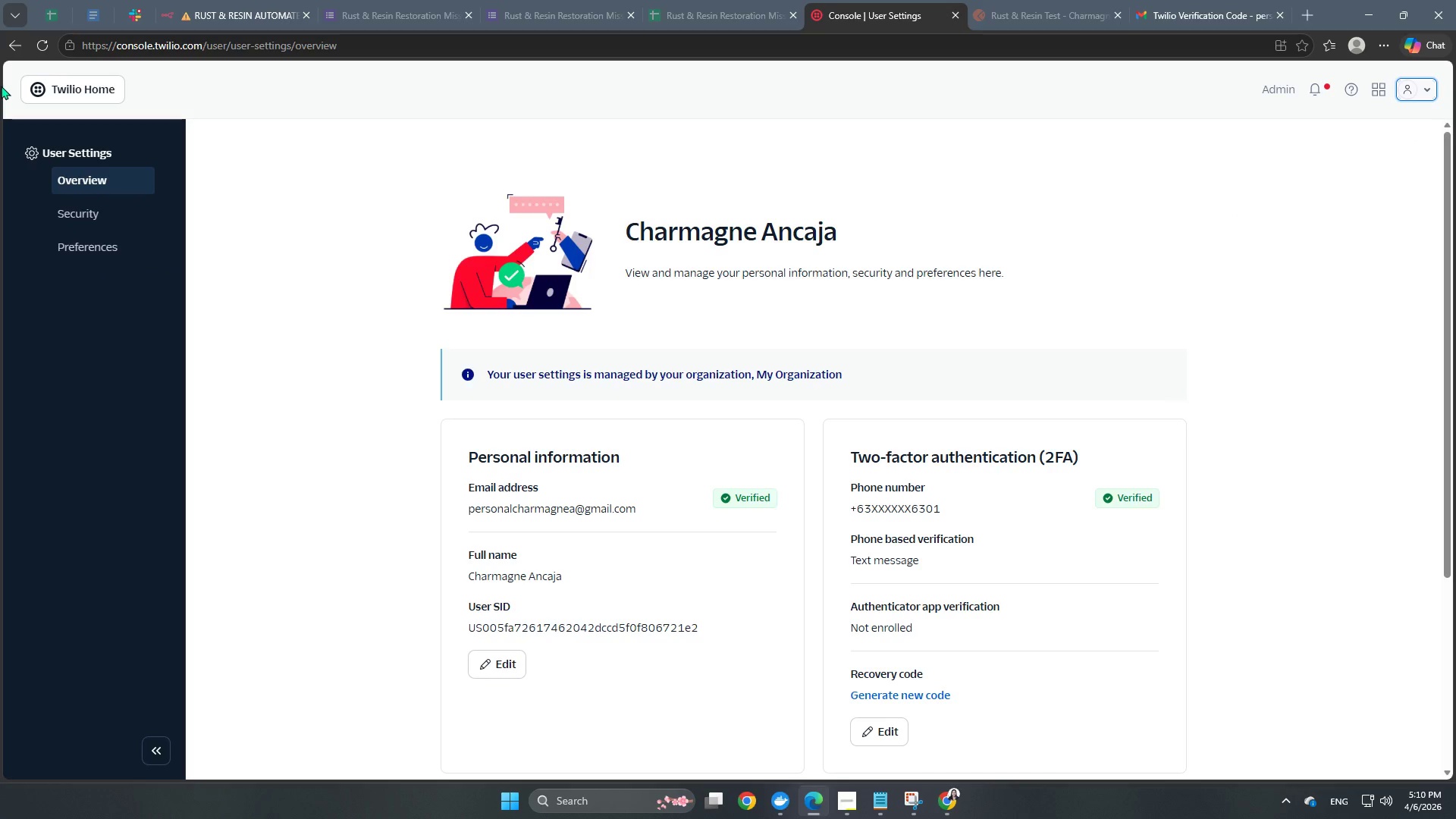 
left_click([62, 80])
 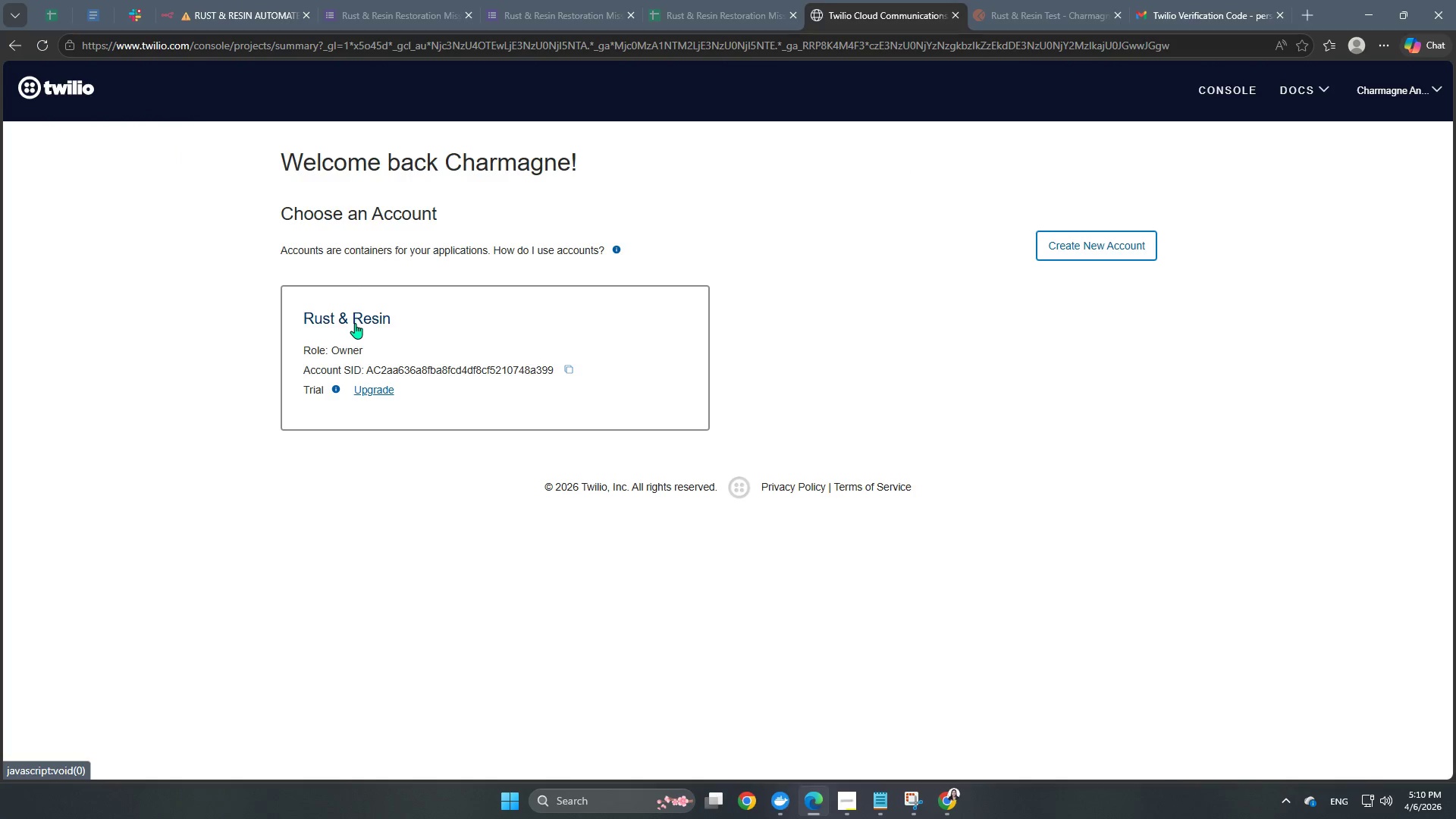 
wait(5.14)
 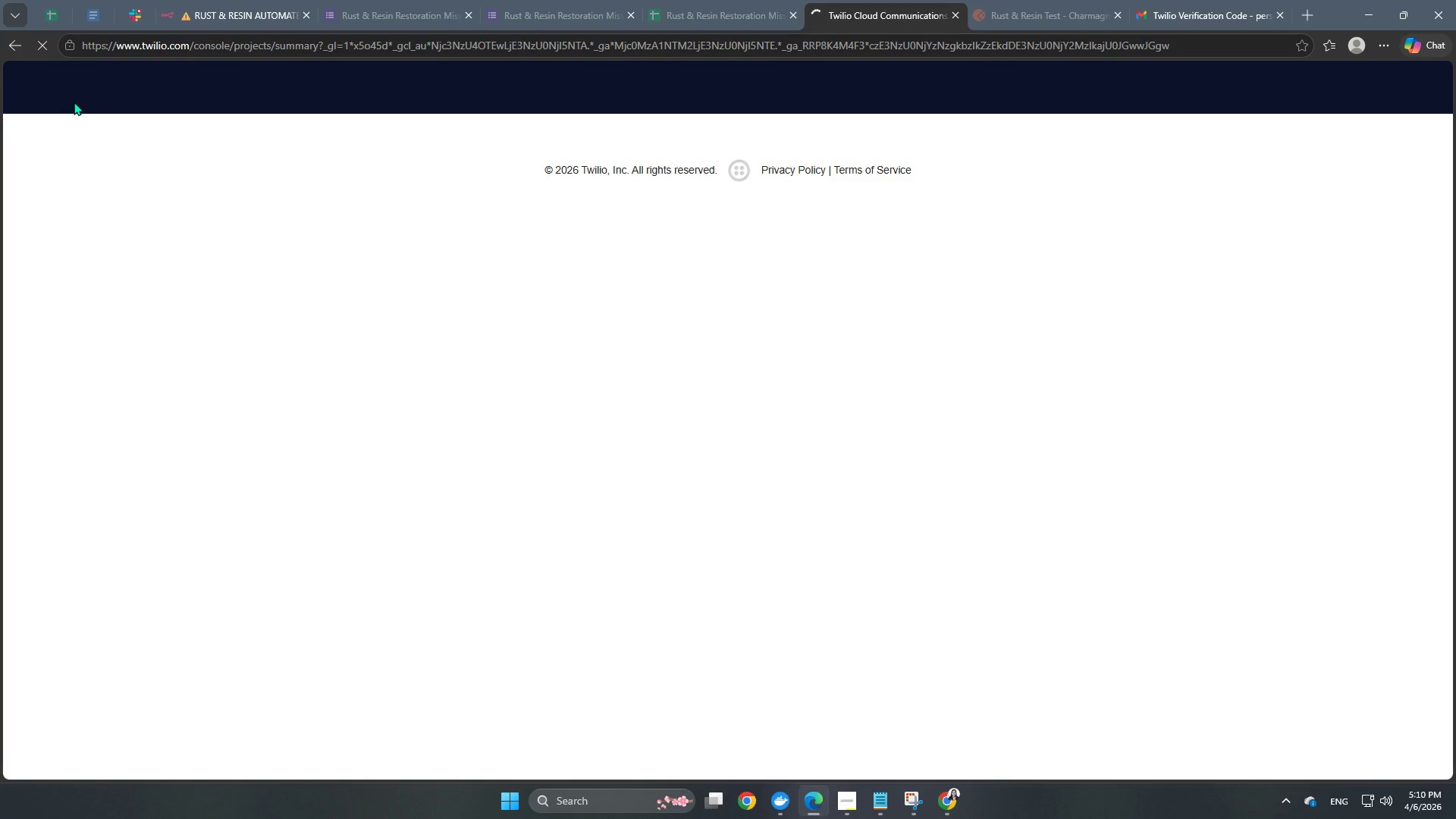 
left_click([355, 323])
 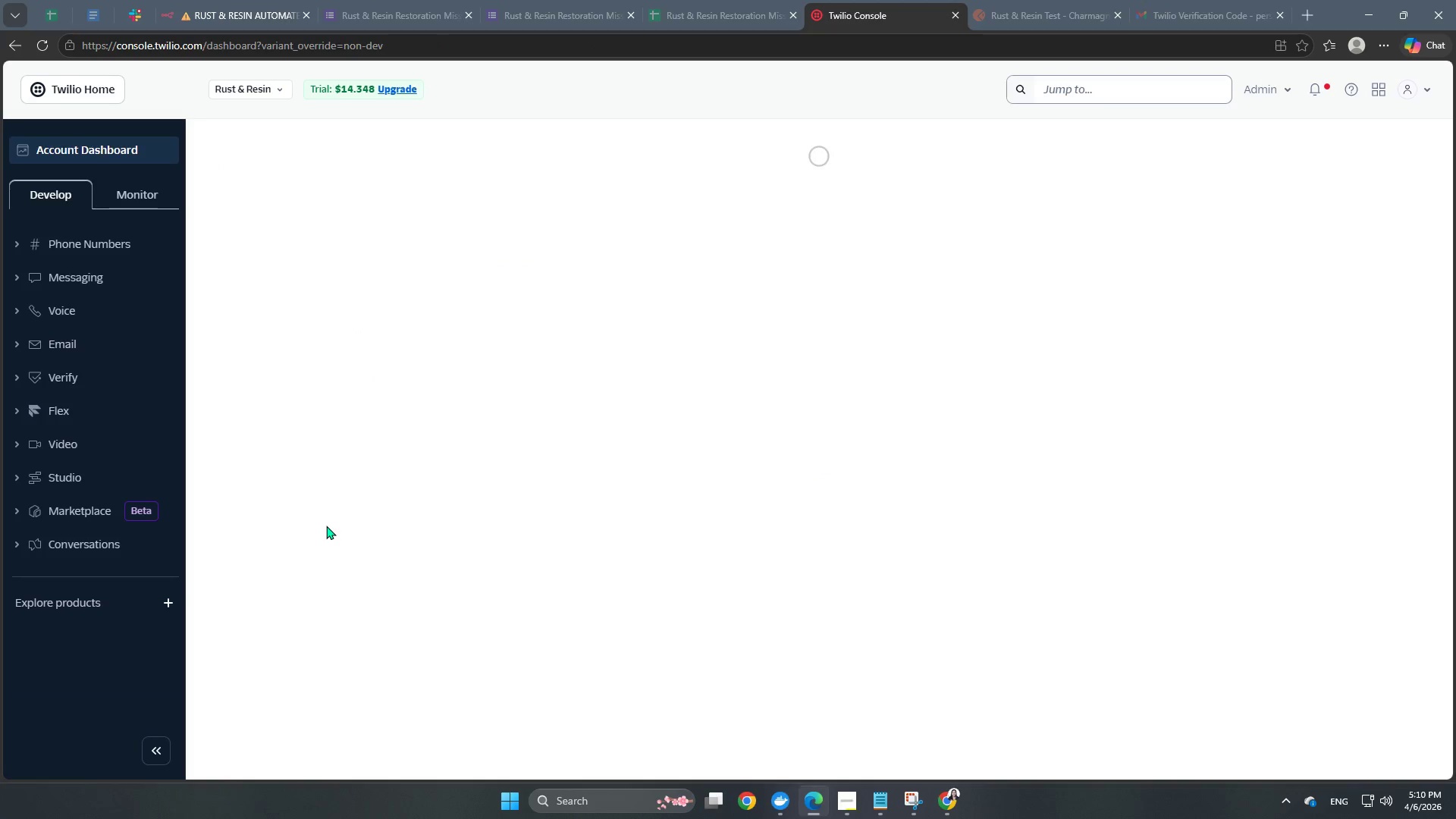 
wait(14.52)
 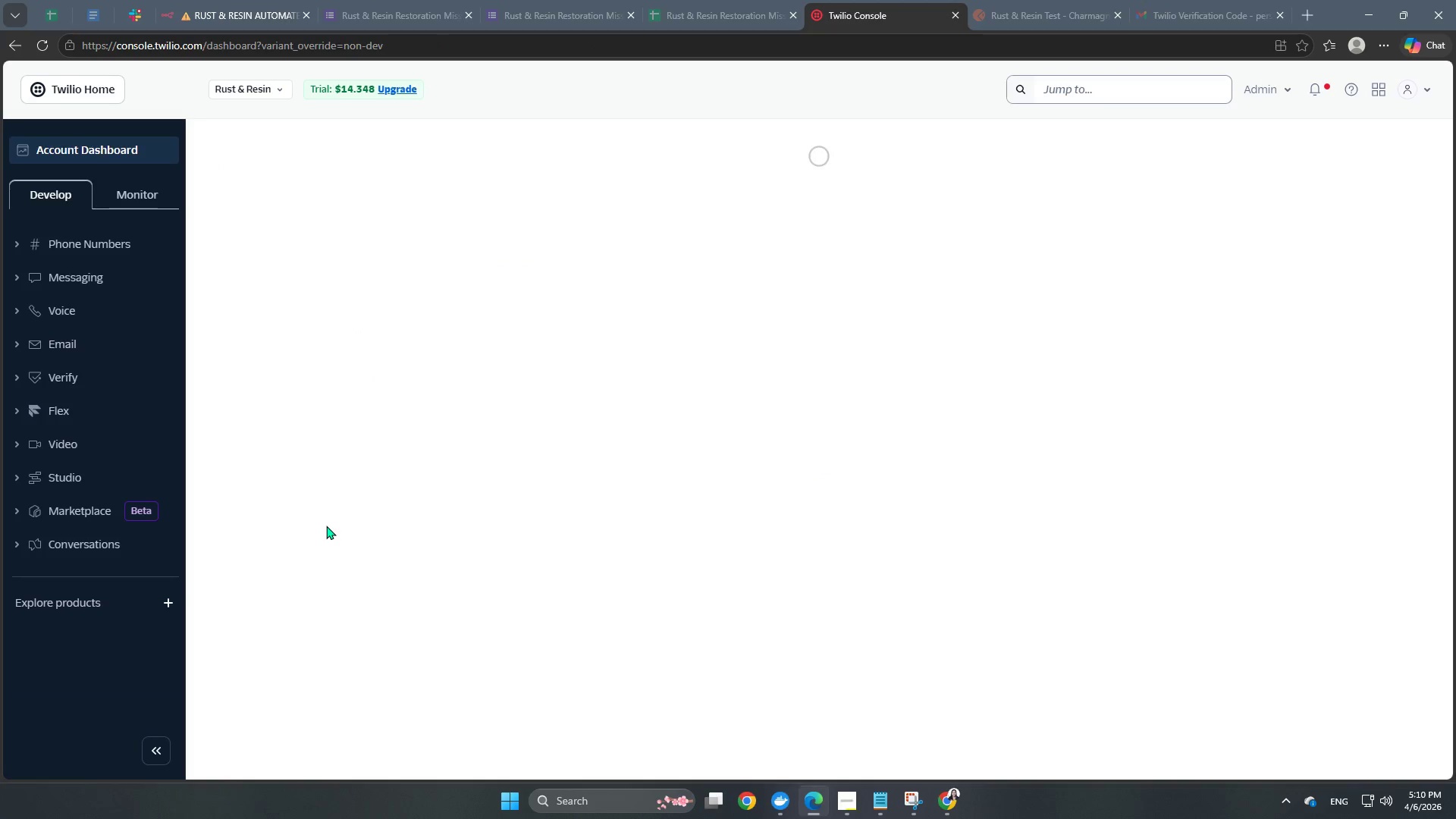 
scroll: coordinate [466, 626], scroll_direction: down, amount: 6.0
 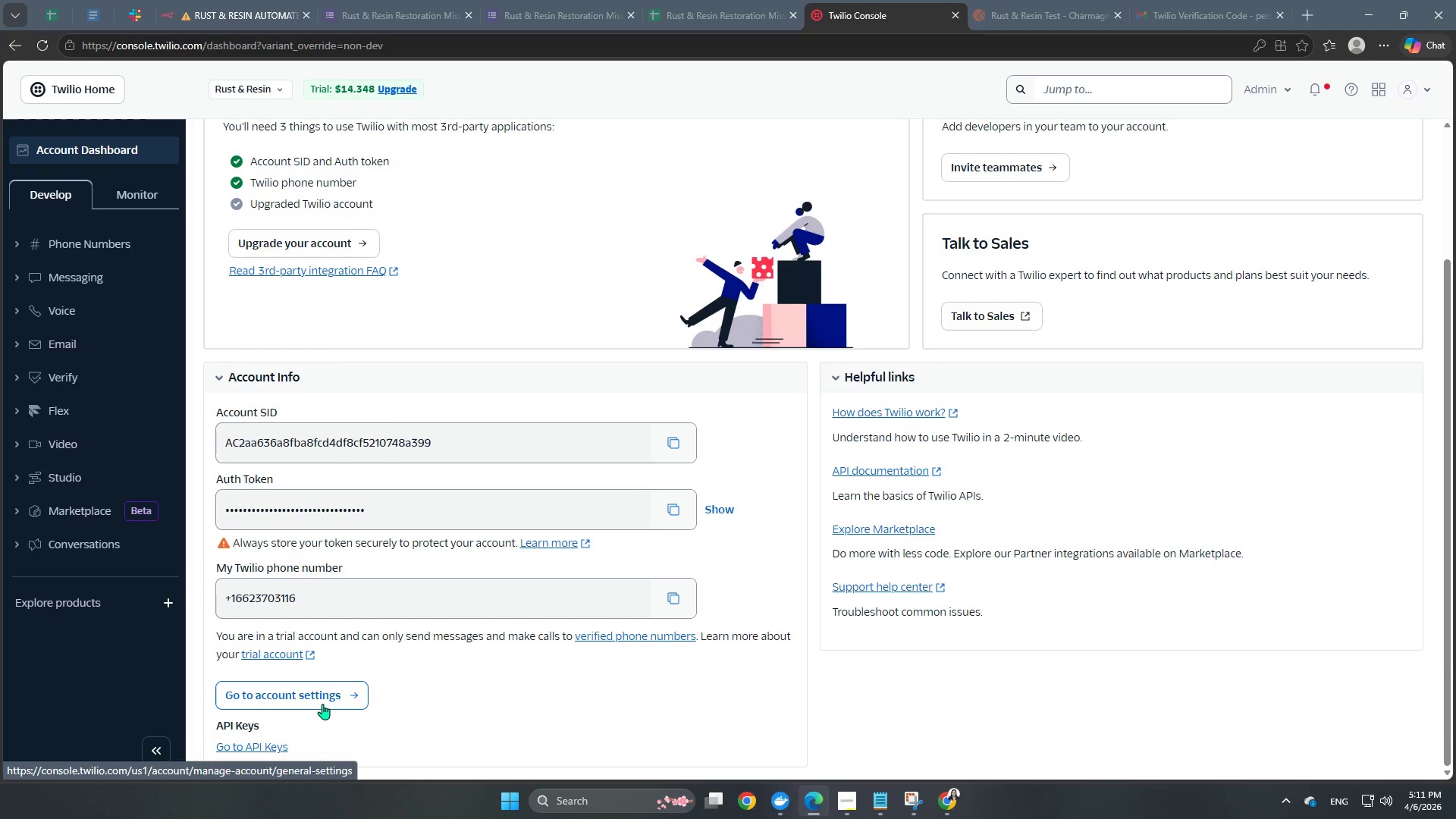 
left_click([322, 704])
 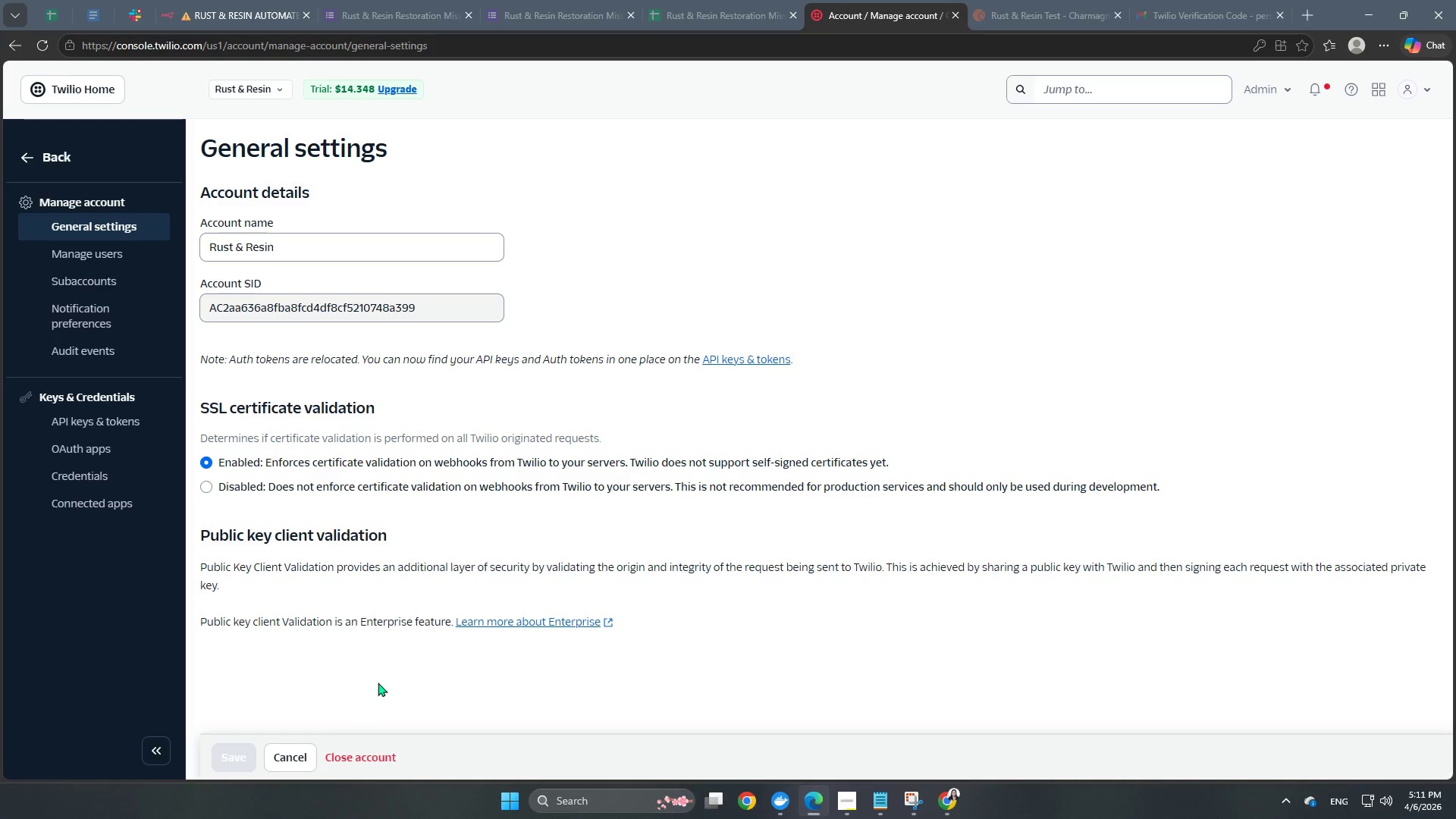 
wait(7.19)
 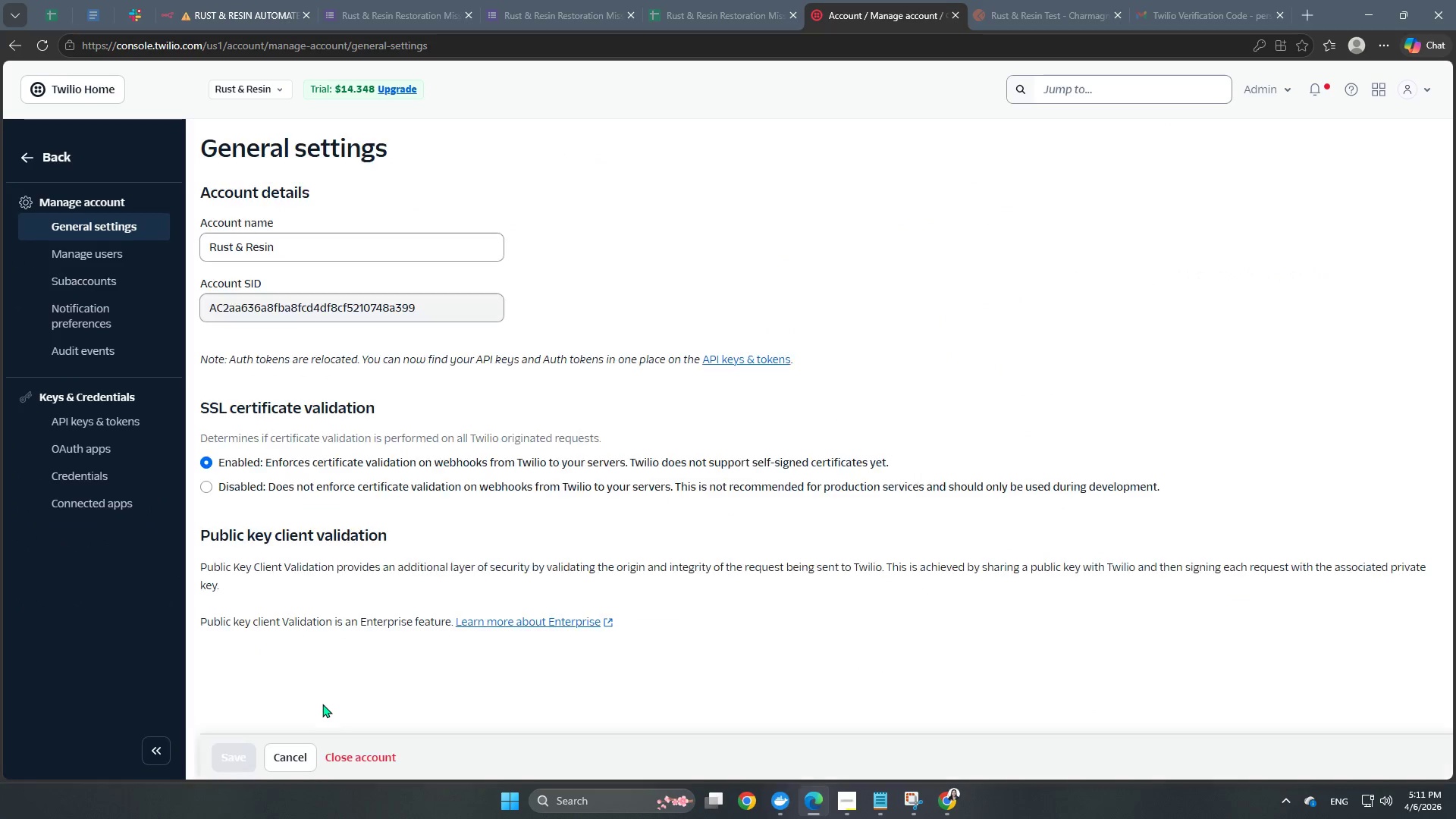 
left_click([155, 755])
 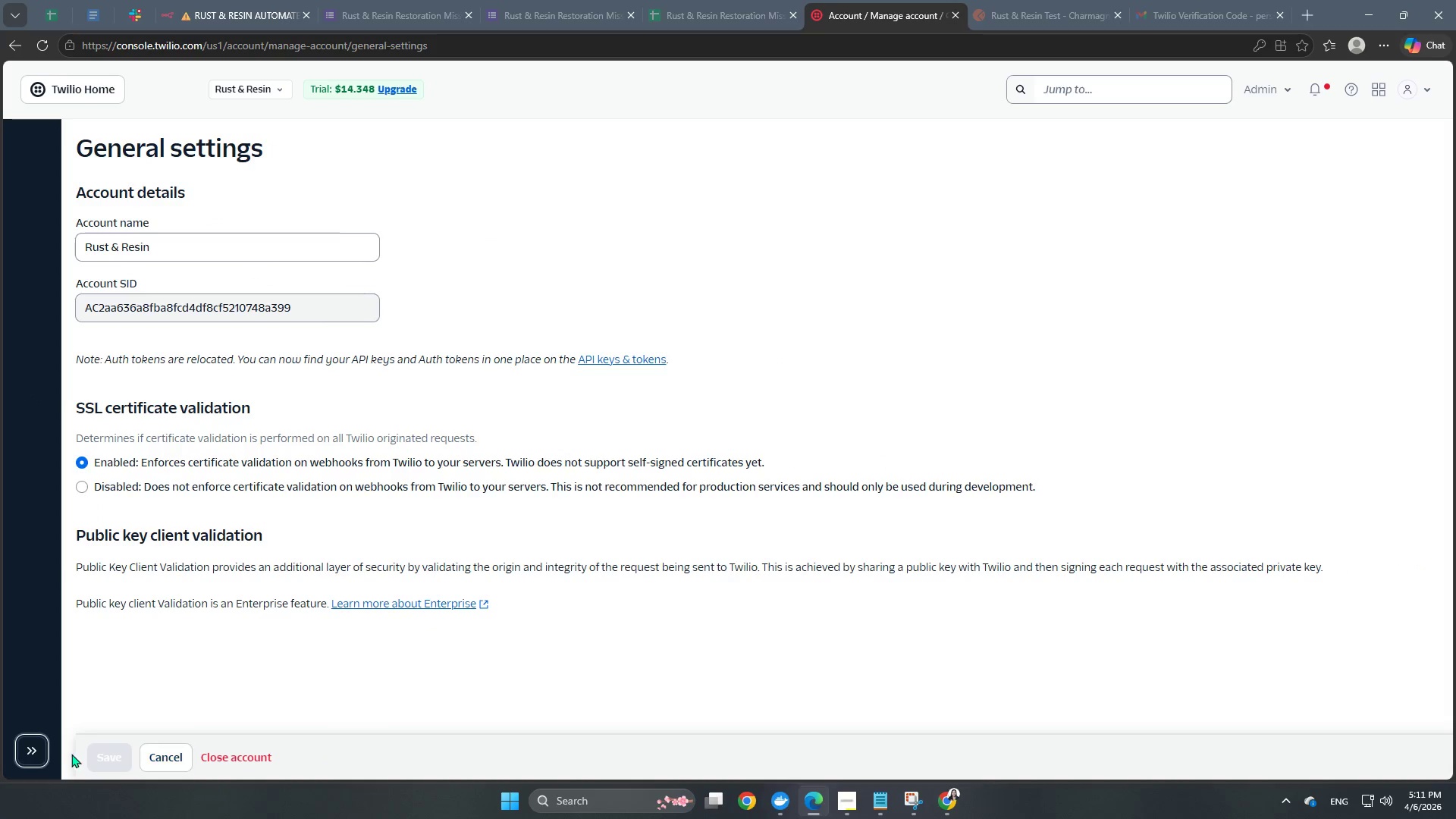 
left_click([32, 748])
 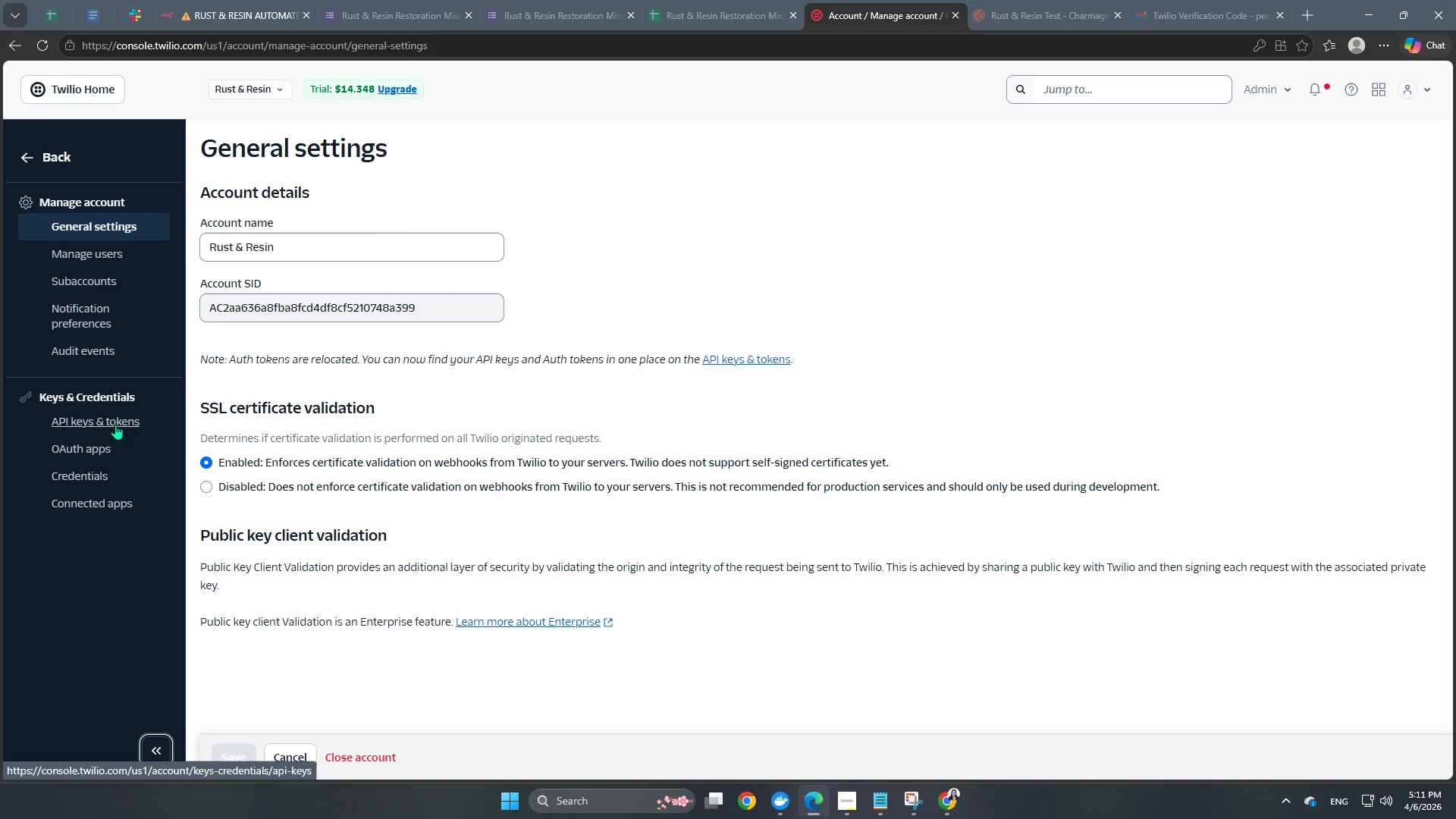 
left_click([115, 424])
 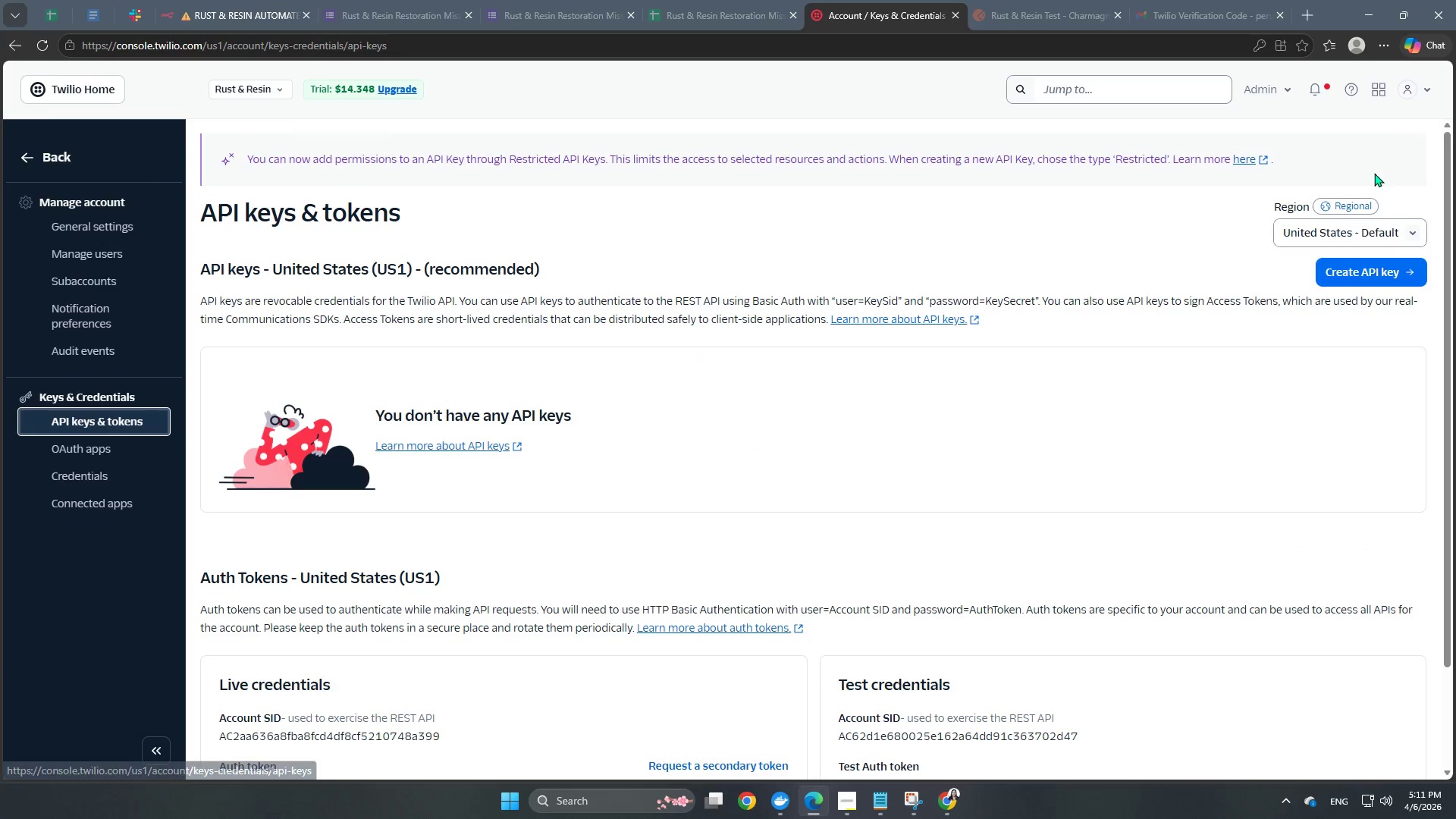 
left_click([1385, 229])
 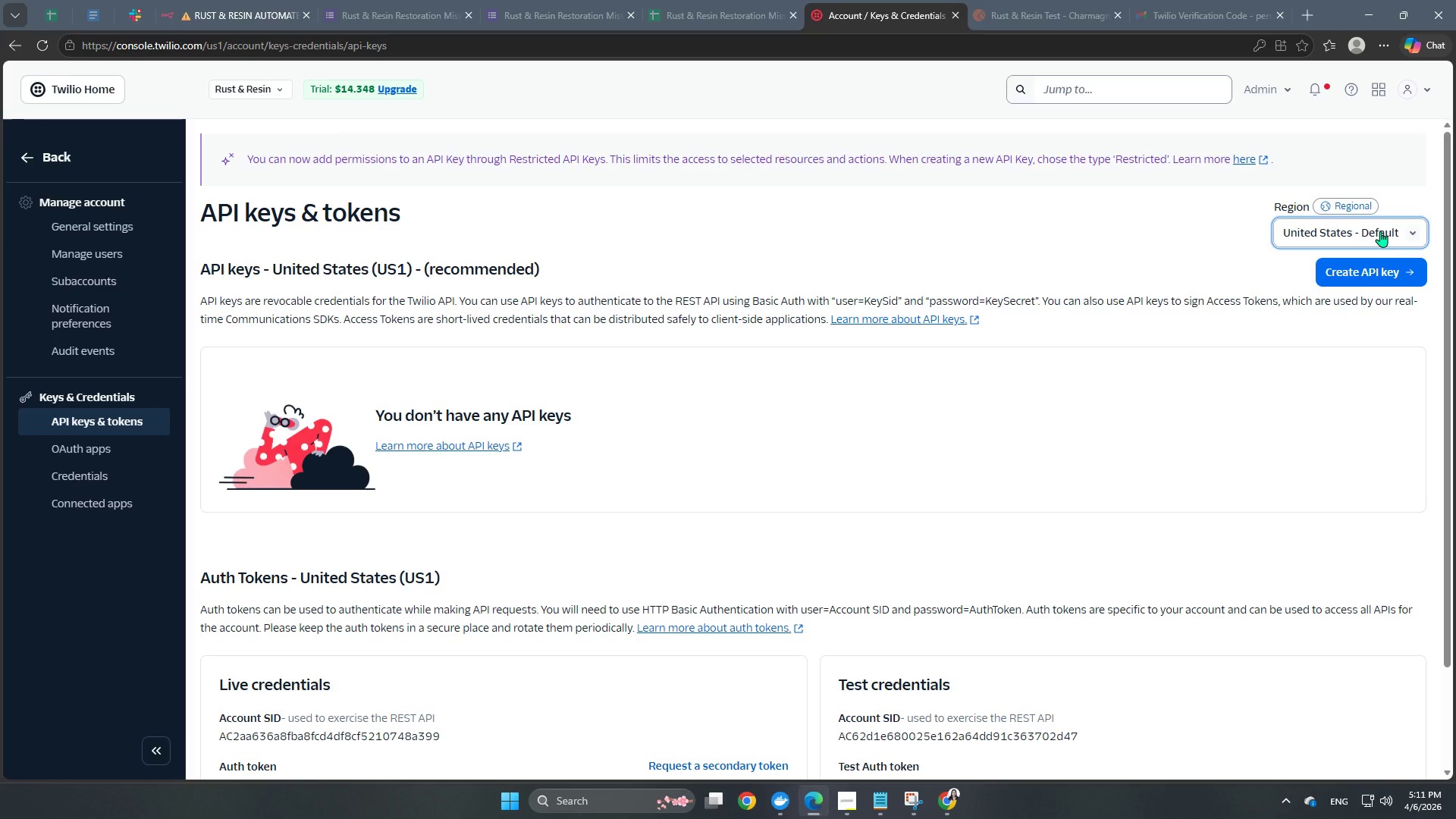 
double_click([1380, 231])
 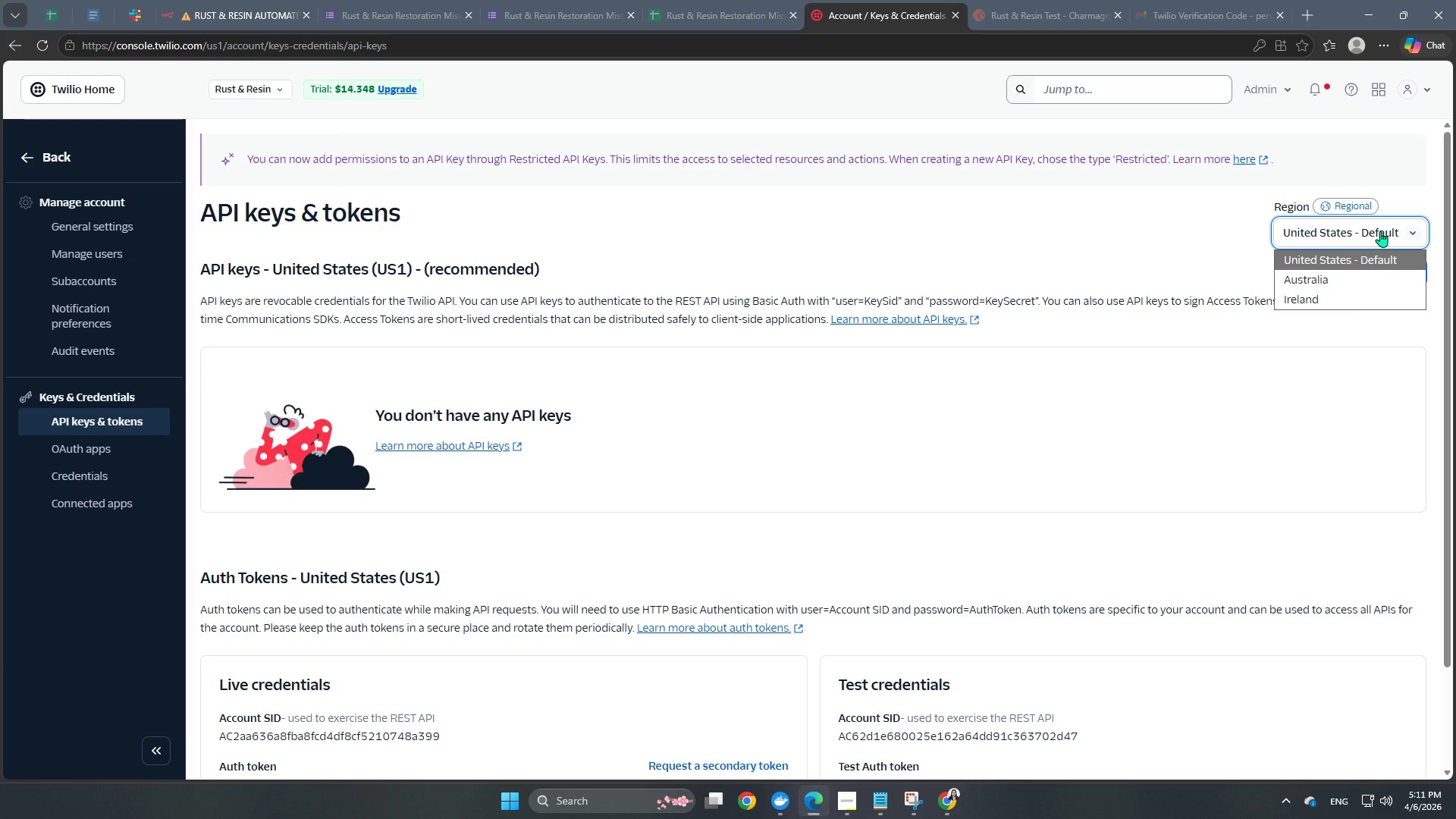 
left_click([1380, 231])
 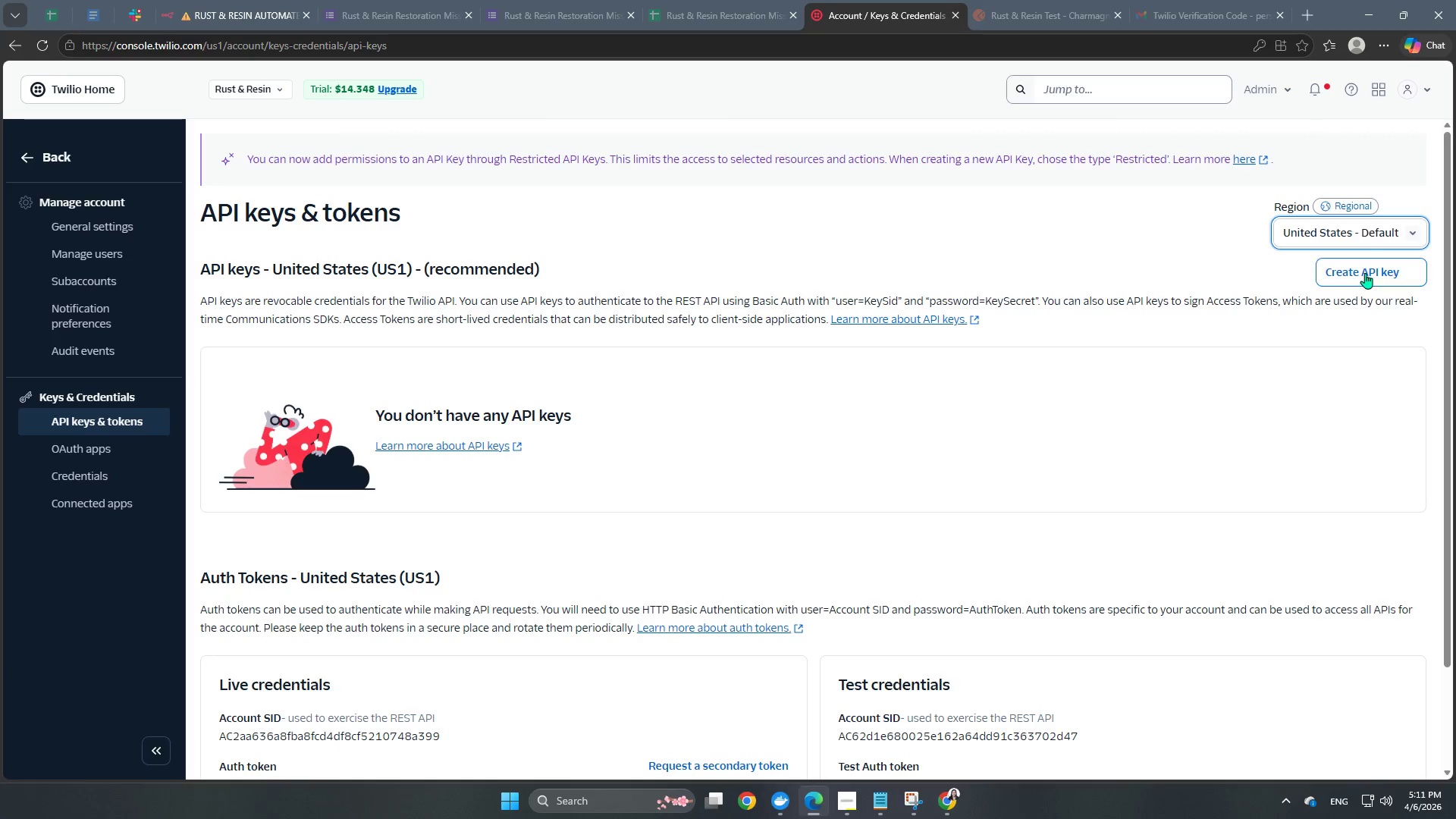 
left_click([1365, 273])
 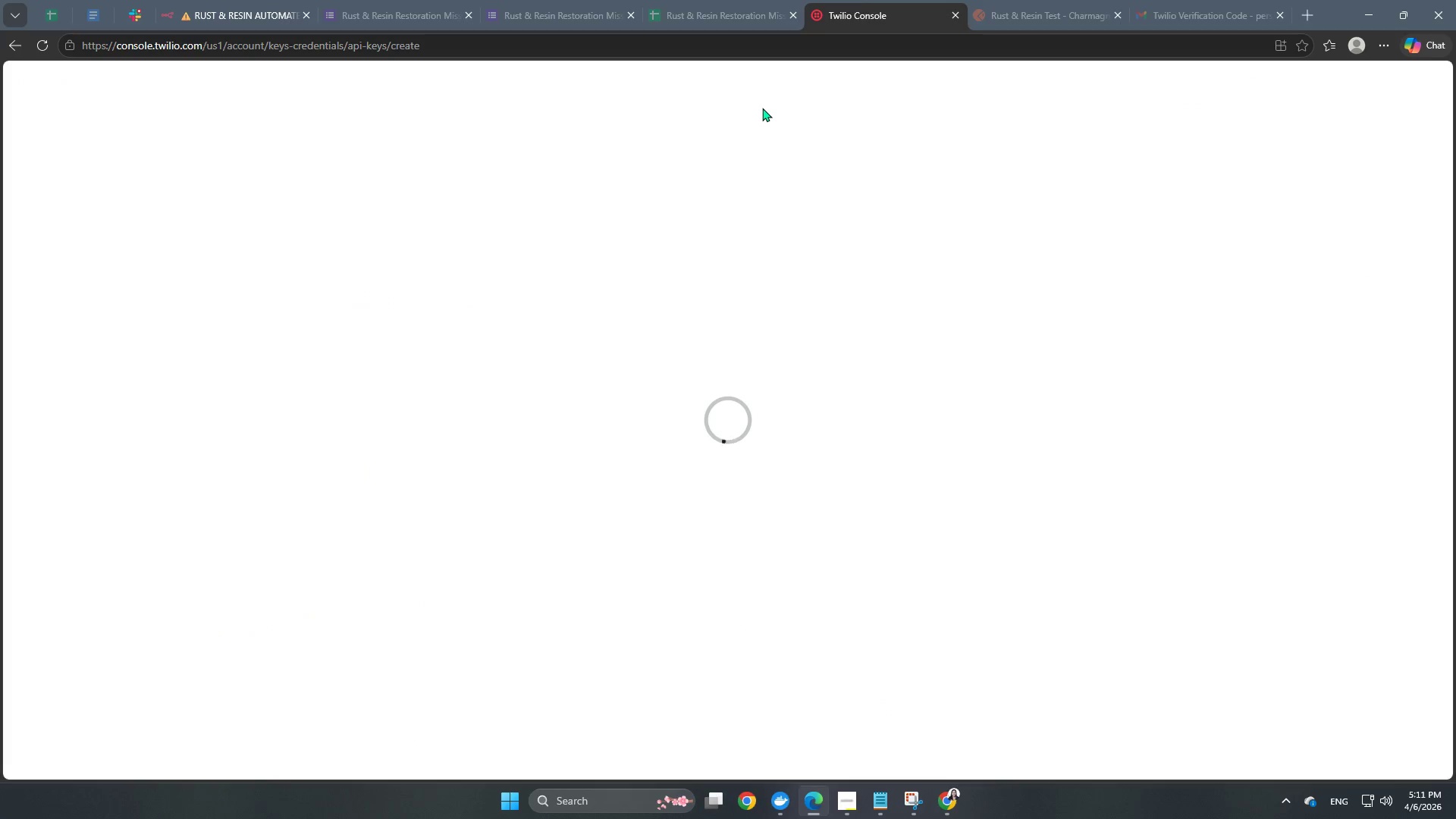 
wait(12.33)
 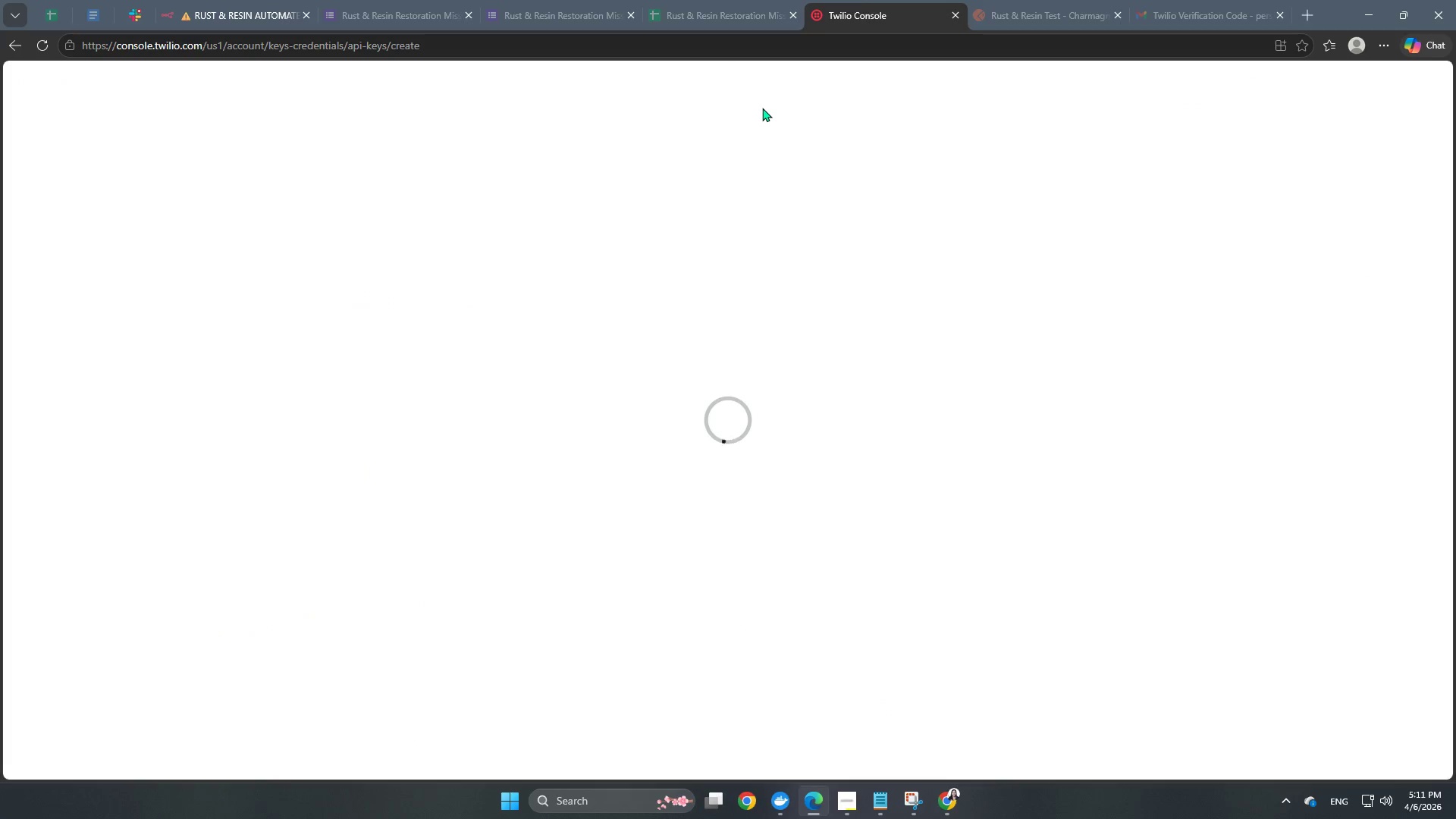 
left_click([494, 397])
 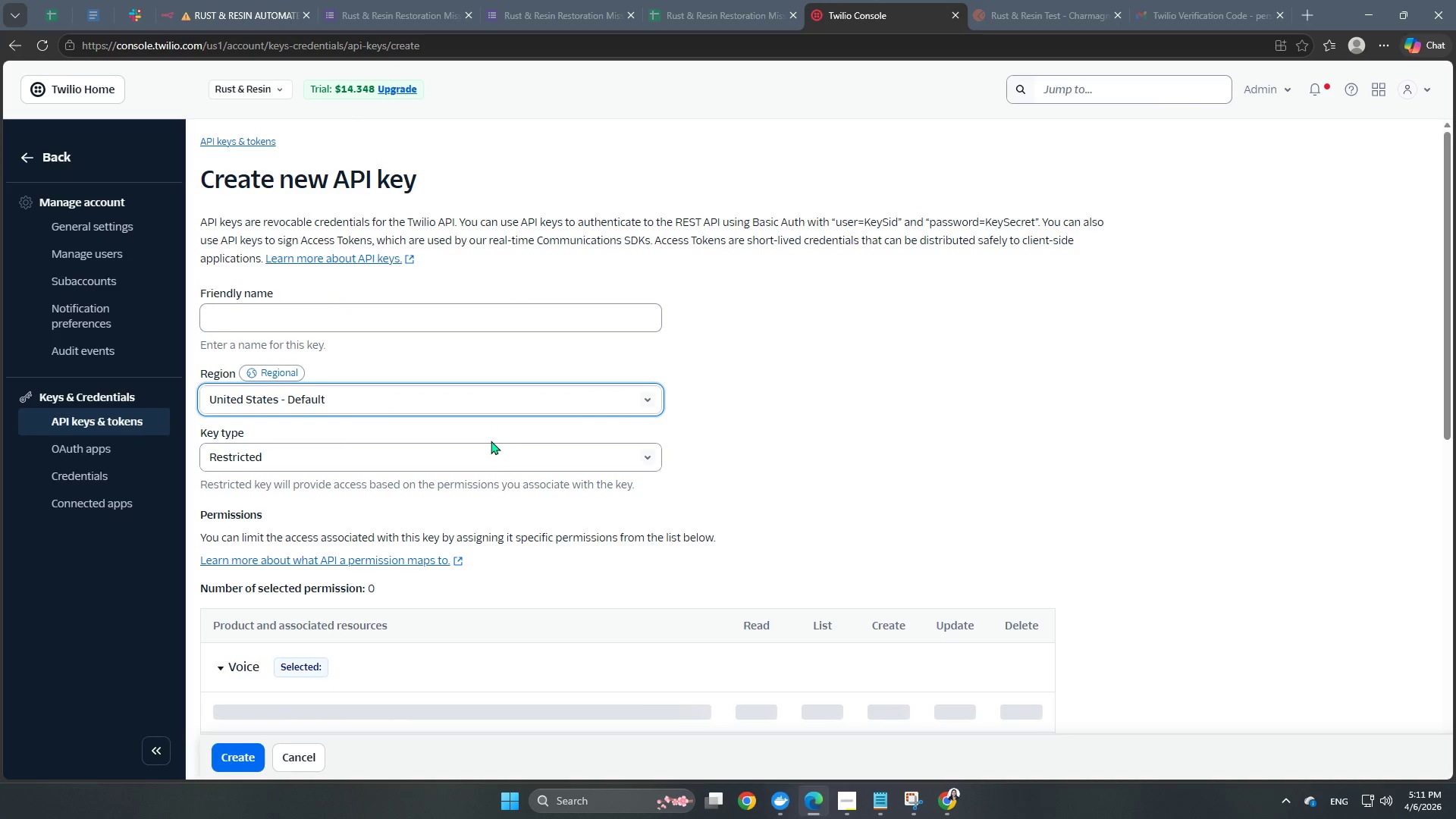 
left_click([486, 463])
 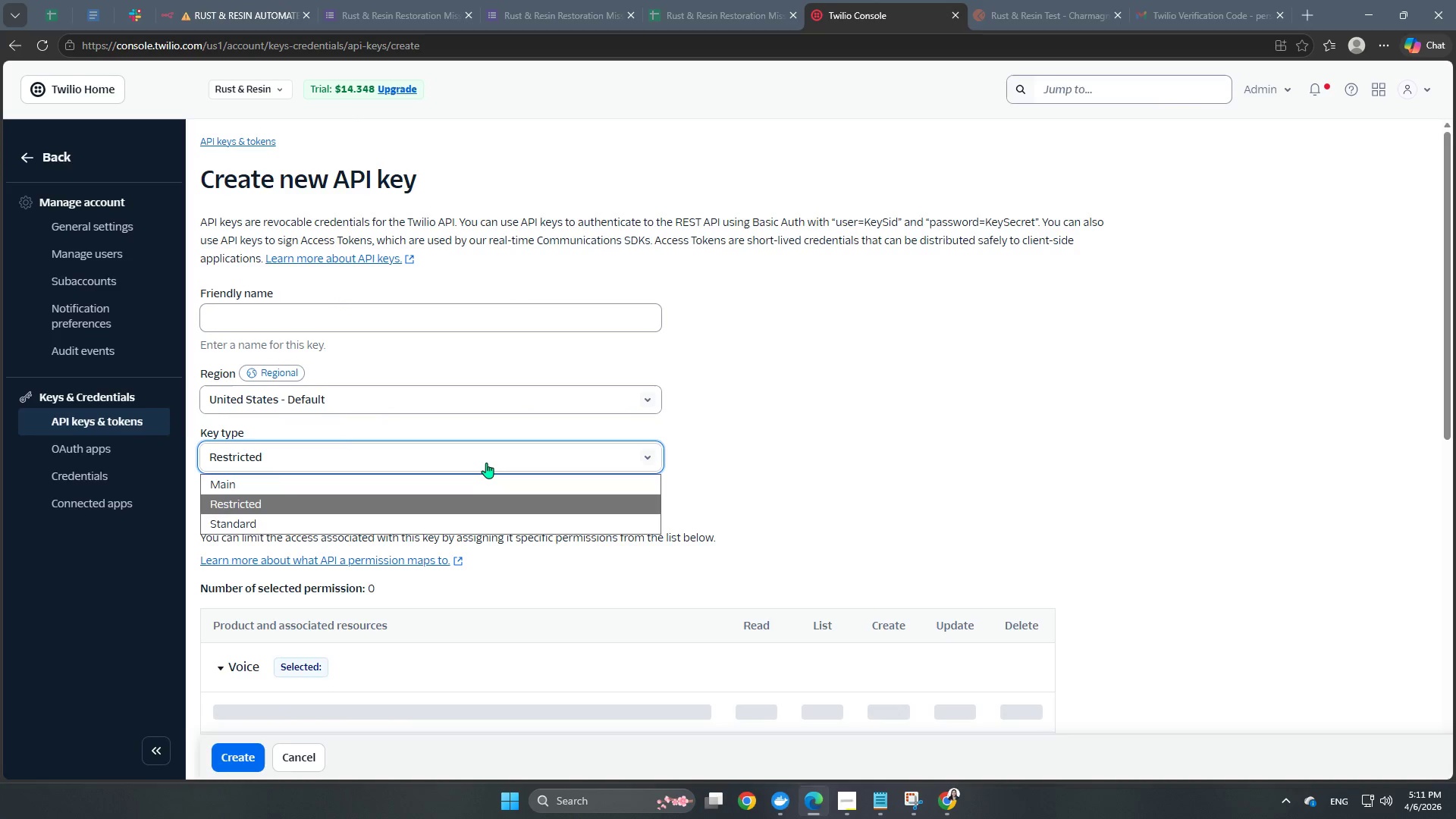 
left_click([486, 463])
 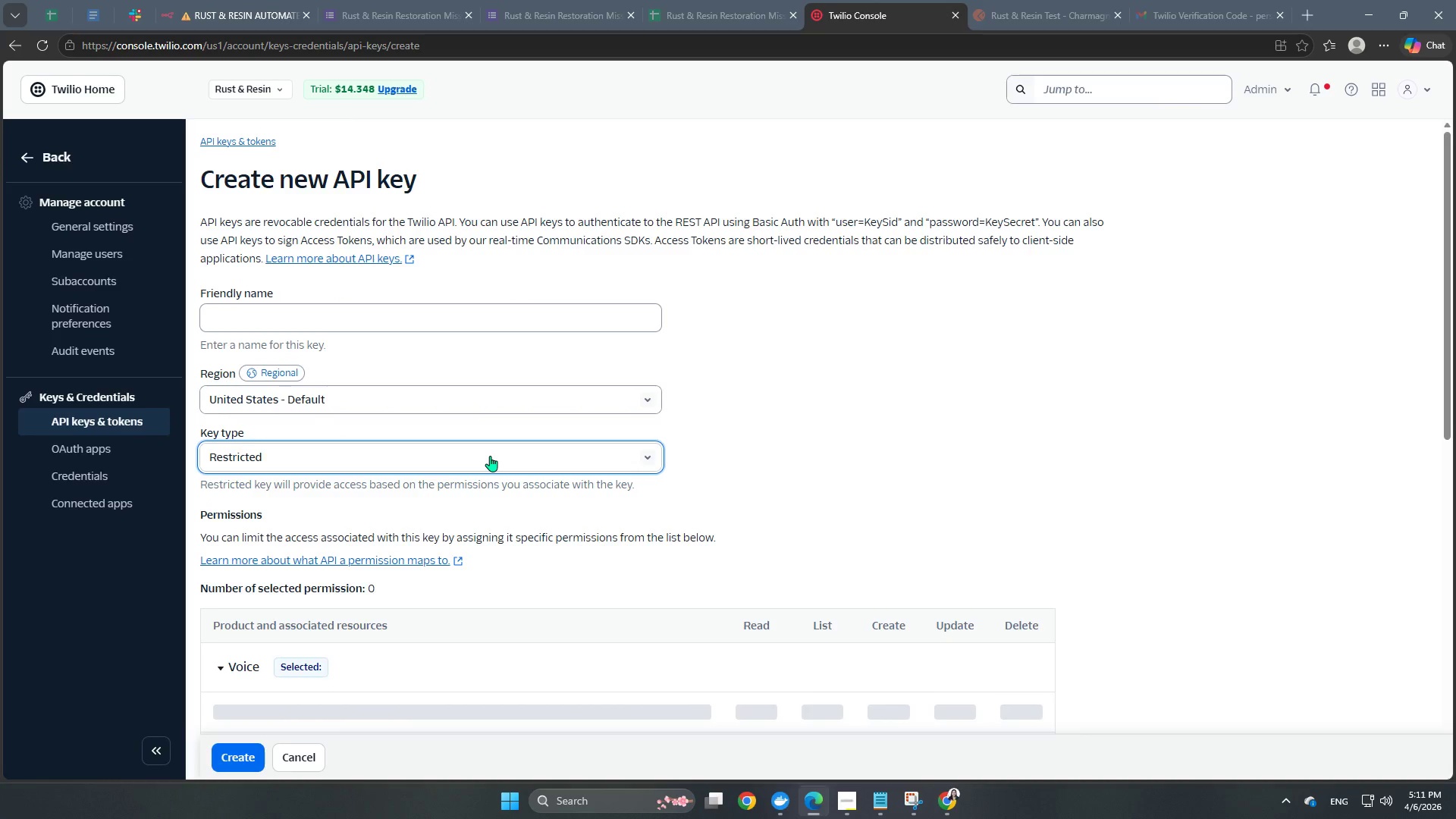 
scroll: coordinate [490, 456], scroll_direction: down, amount: 4.0
 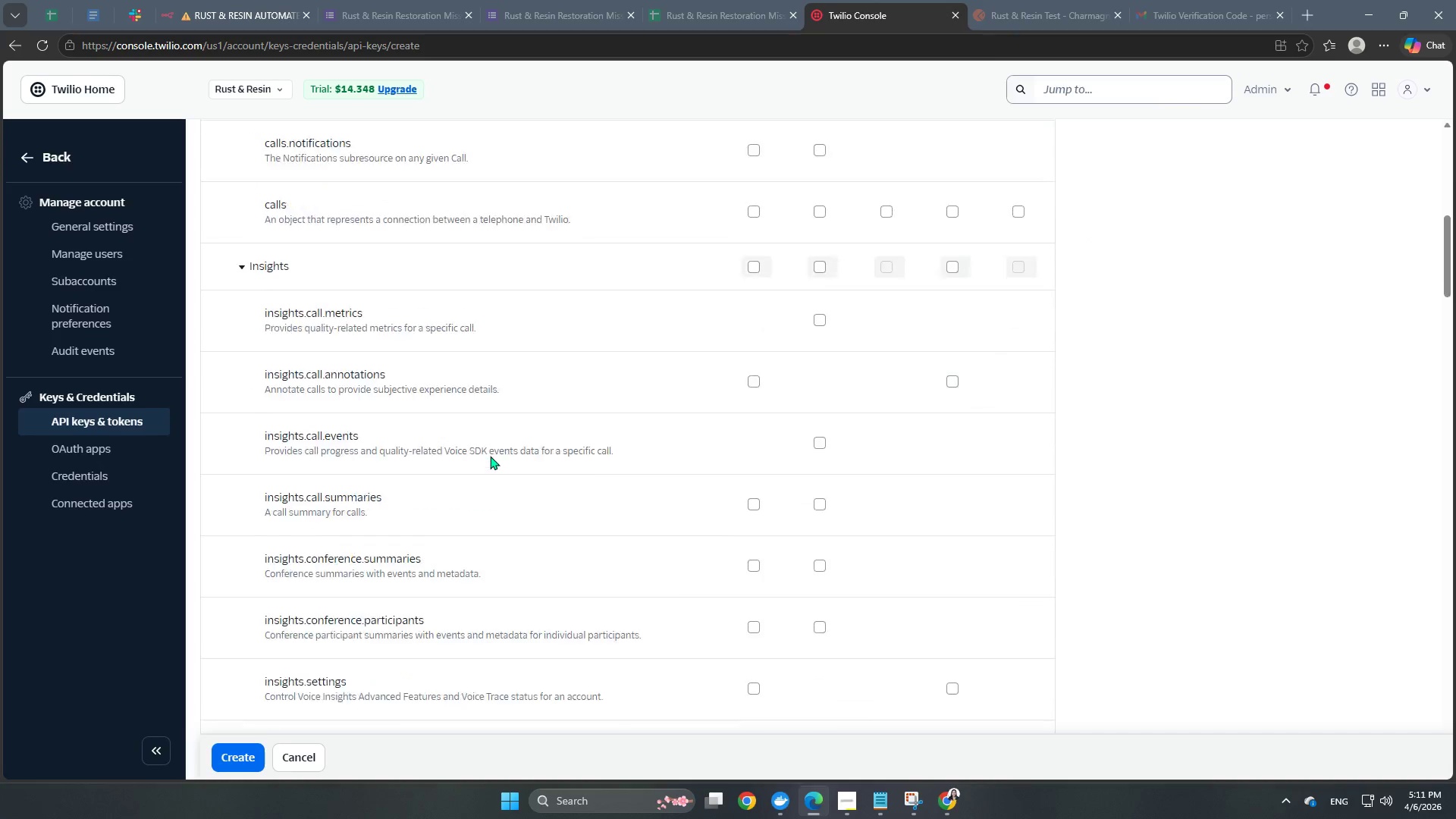 
scroll: coordinate [1034, 79], scroll_direction: up, amount: 13.0
 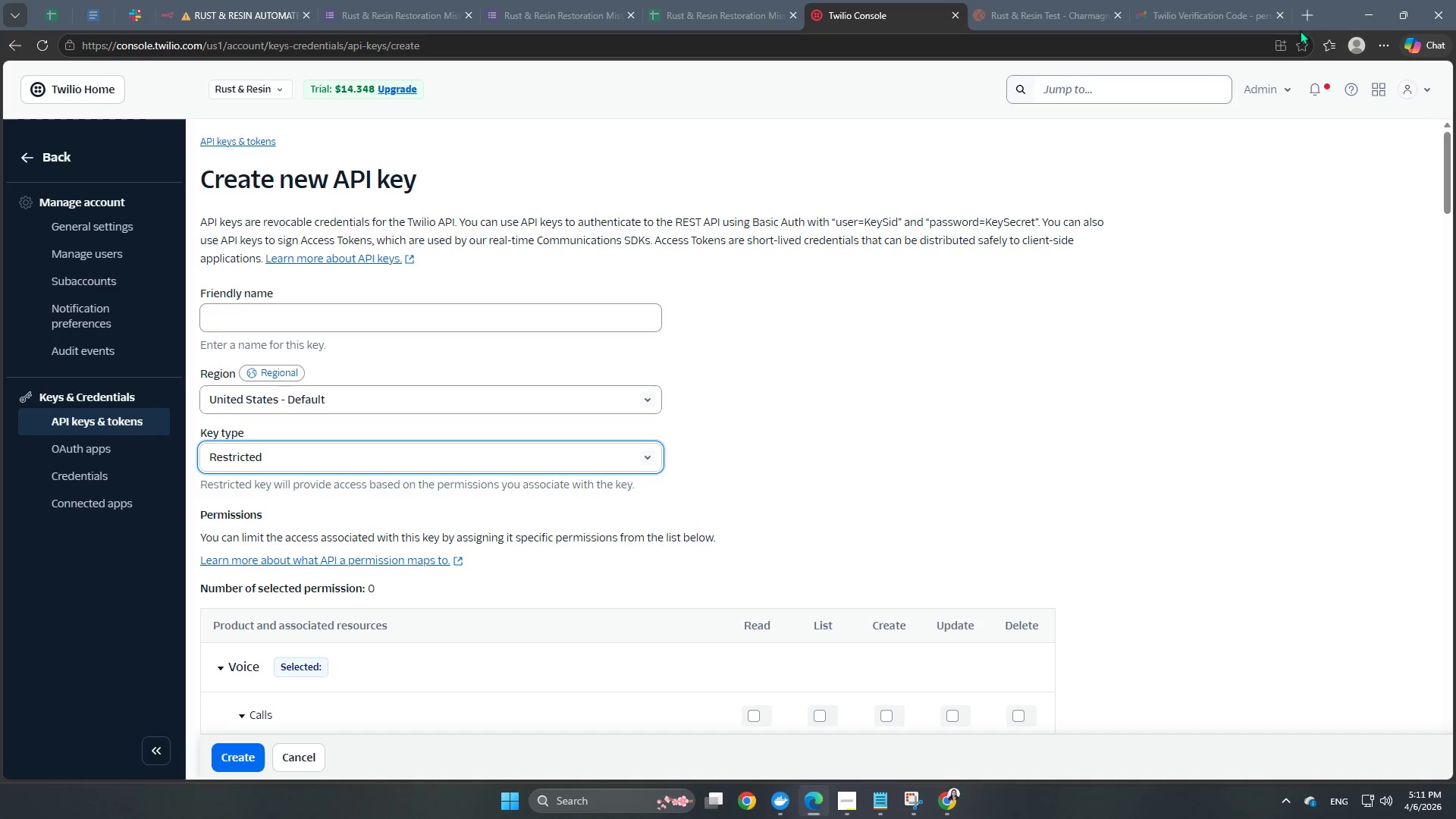 
left_click([1309, 17])
 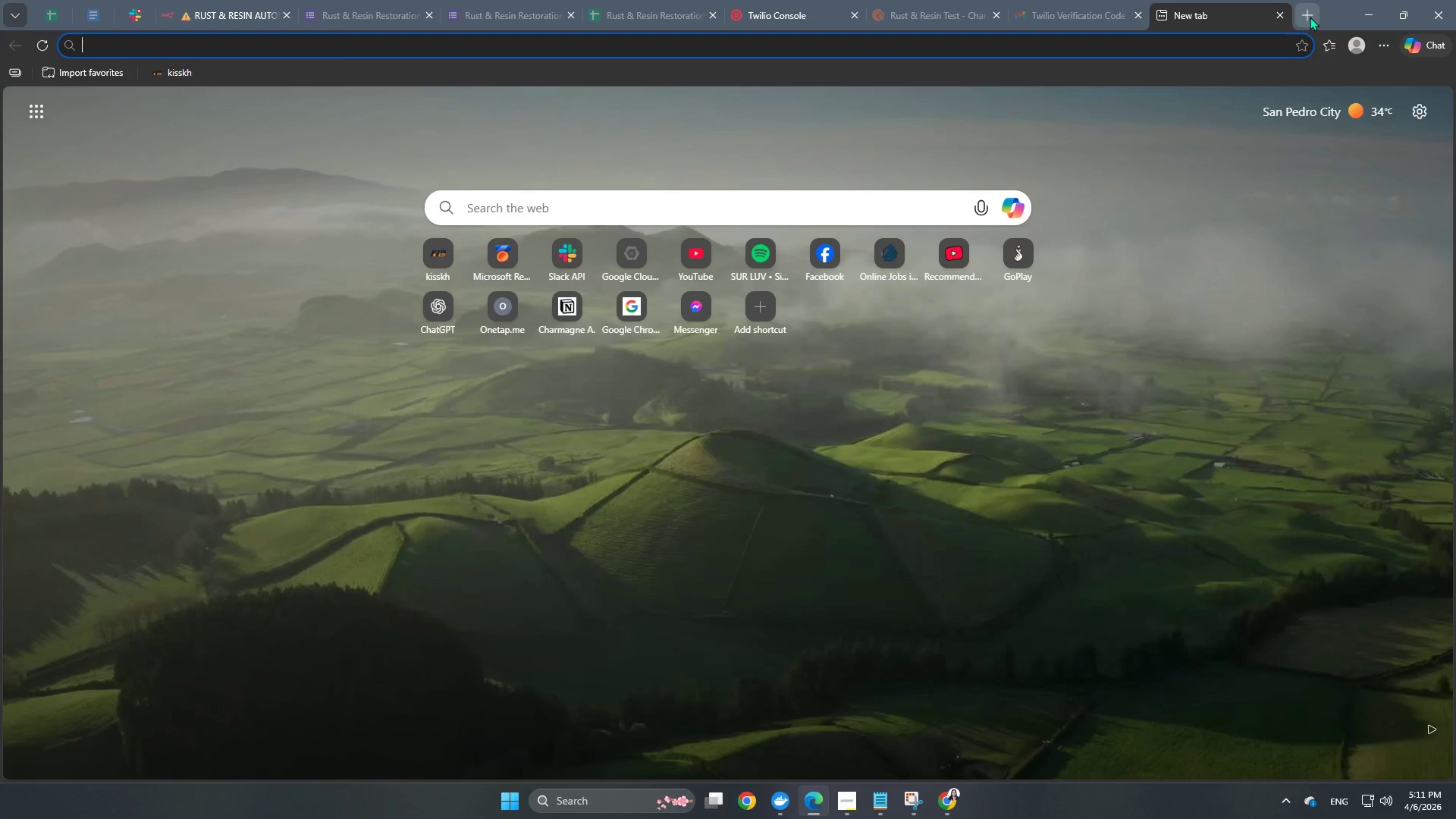 
type(Can't i use twilio in pho)
key(Backspace)
type(ili)
 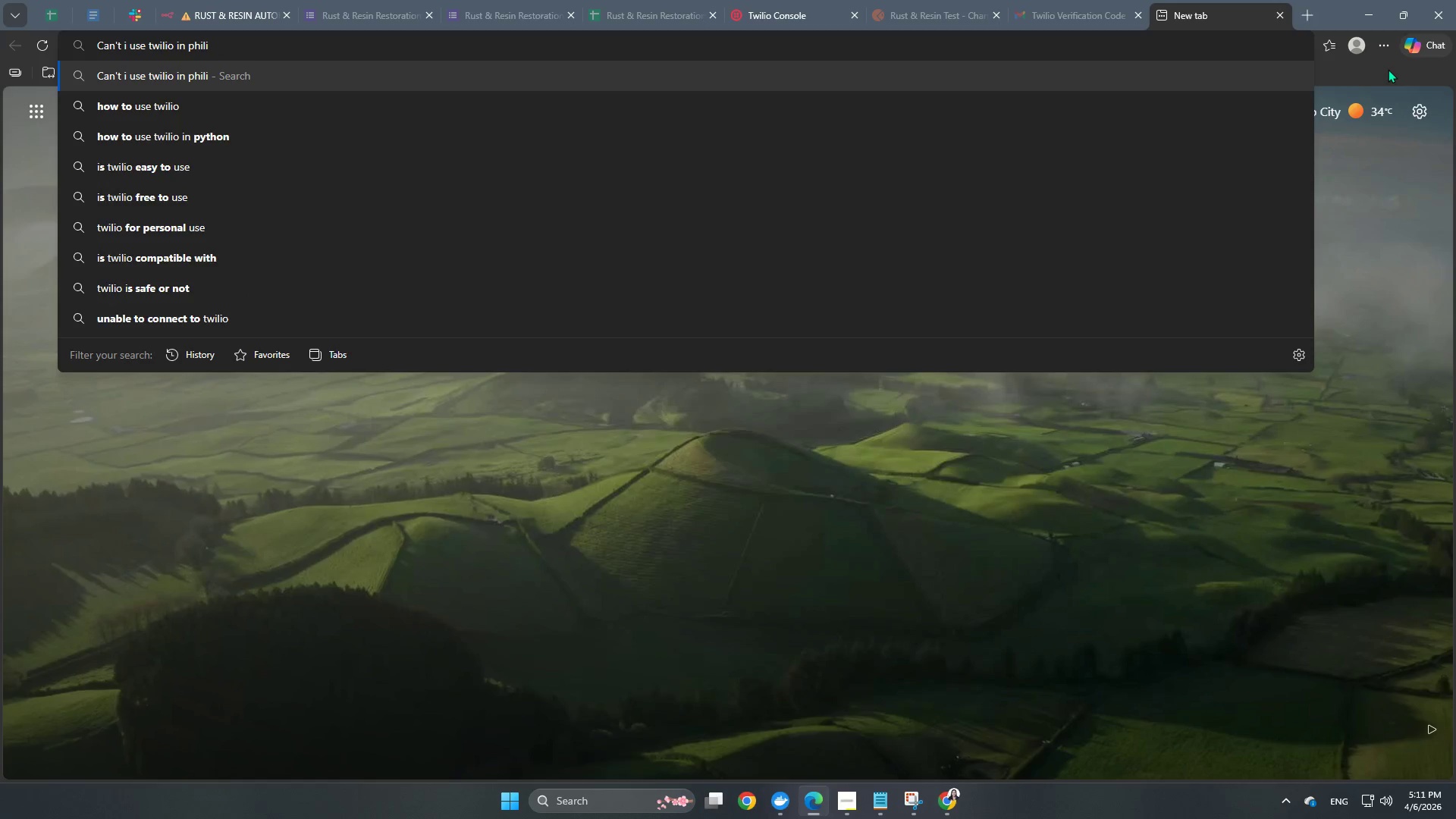 
type(ppin)
 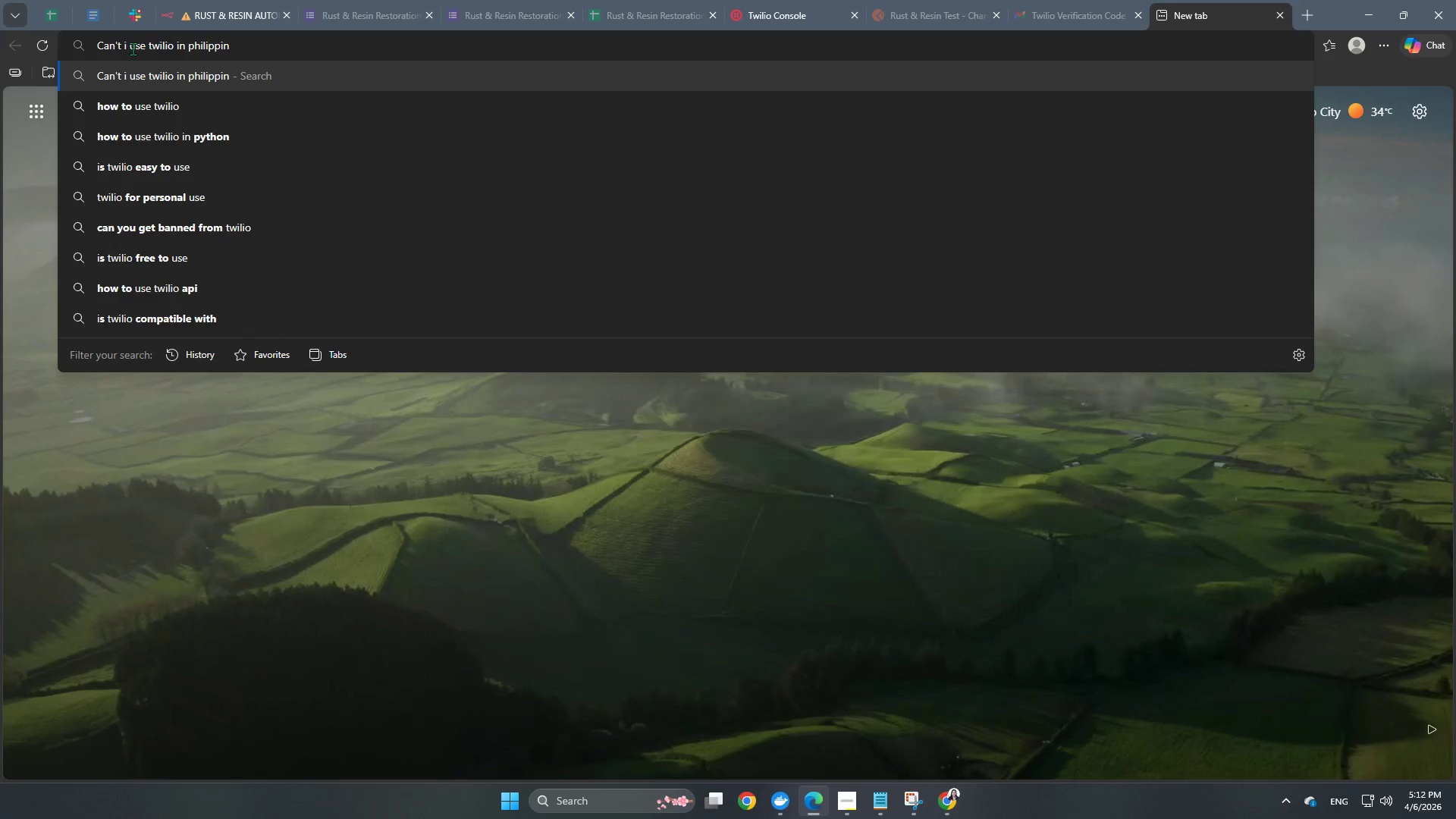 
wait(8.14)
 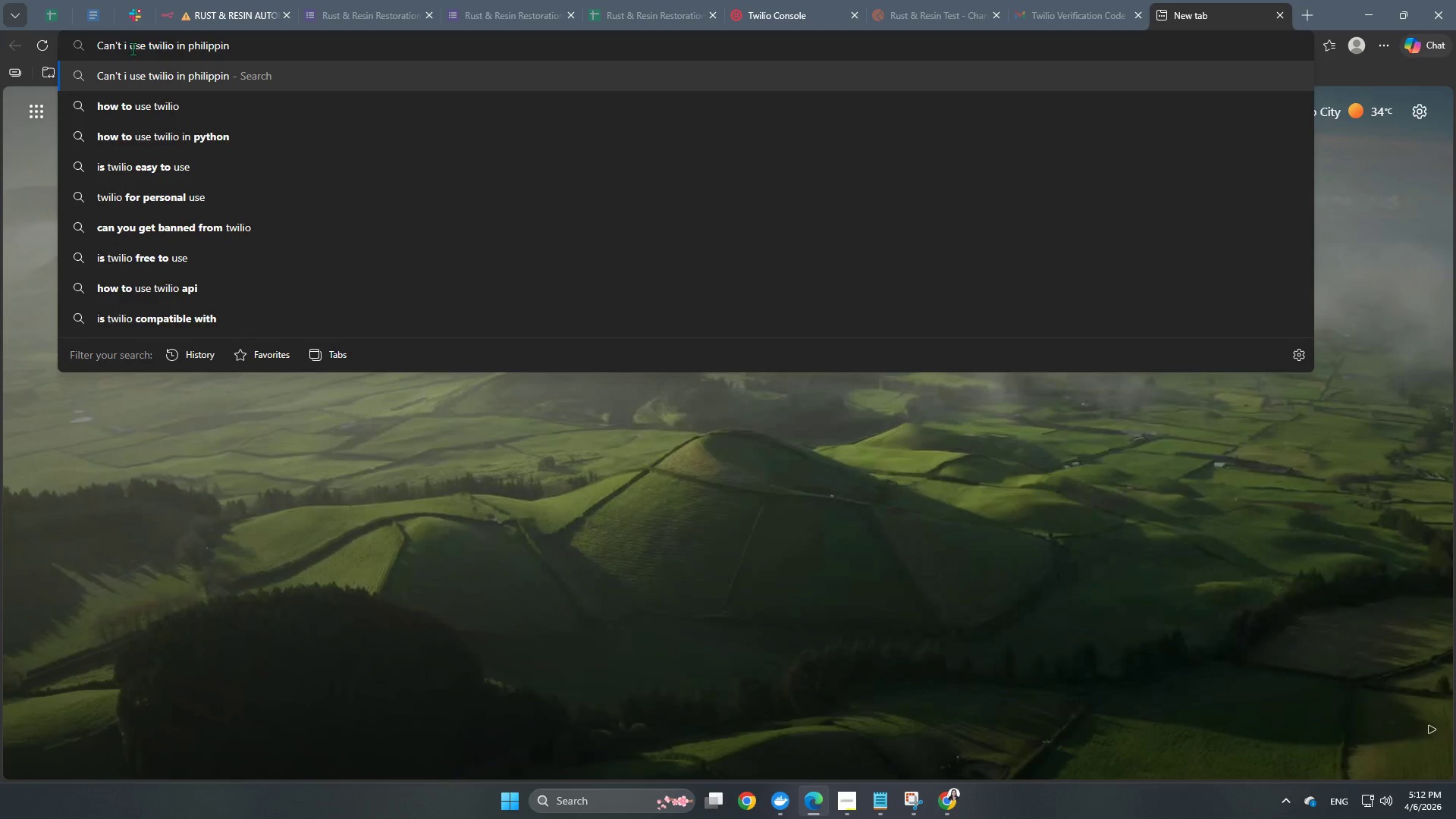 
type(es)
 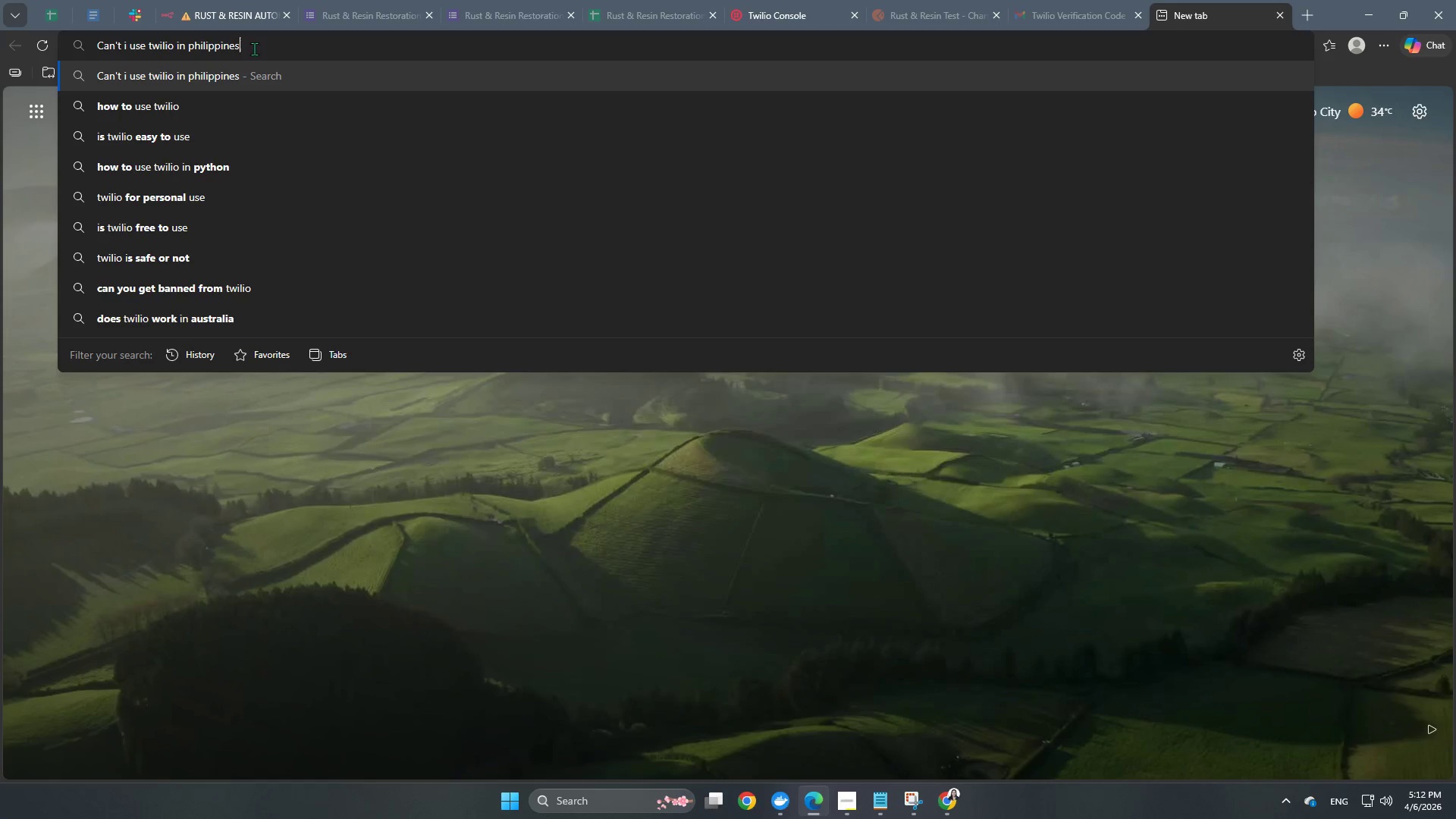 
left_click_drag(start_coordinate=[262, 45], to_coordinate=[59, 42])
 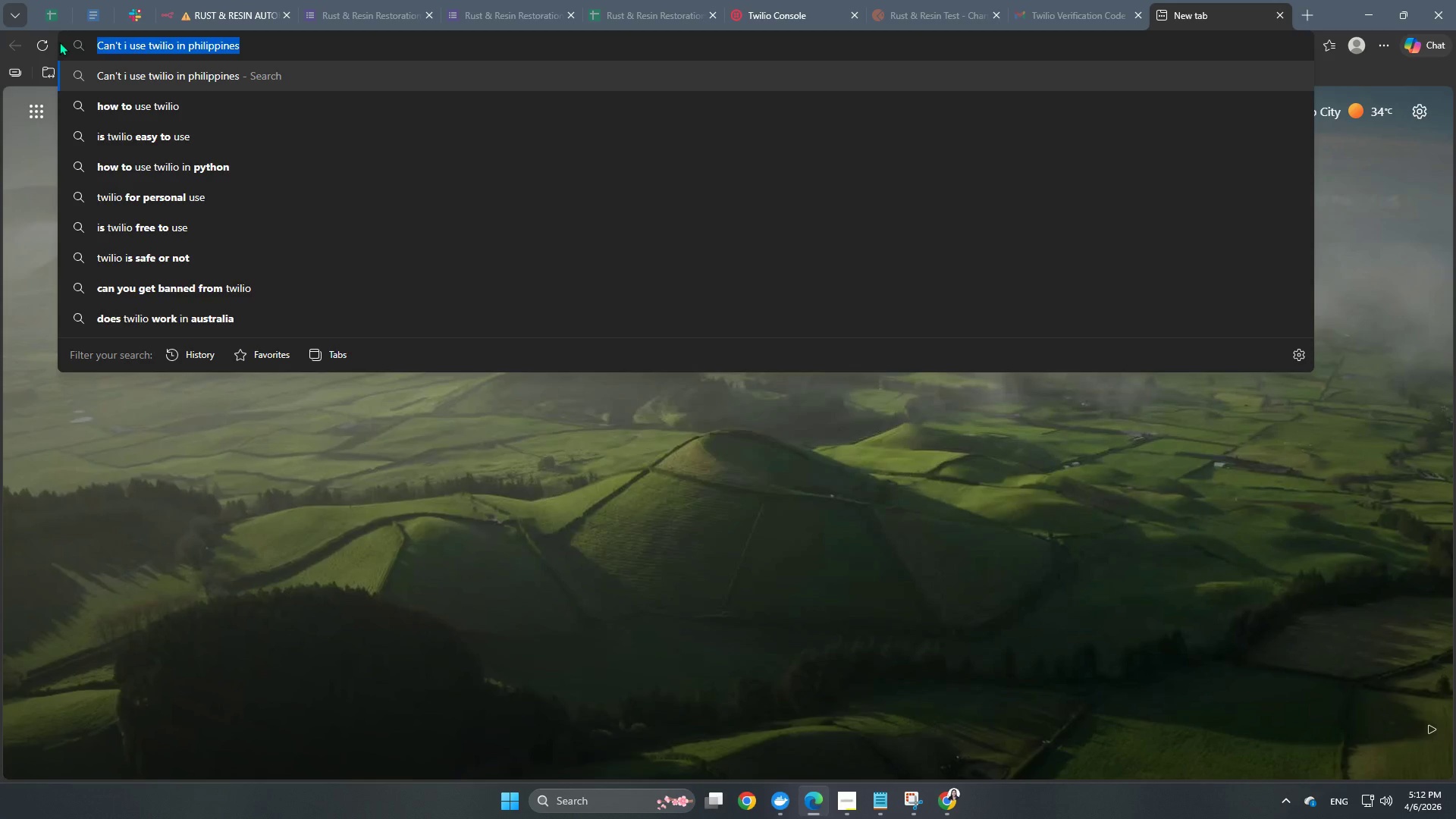 
type(can i use twilio in philippines)
 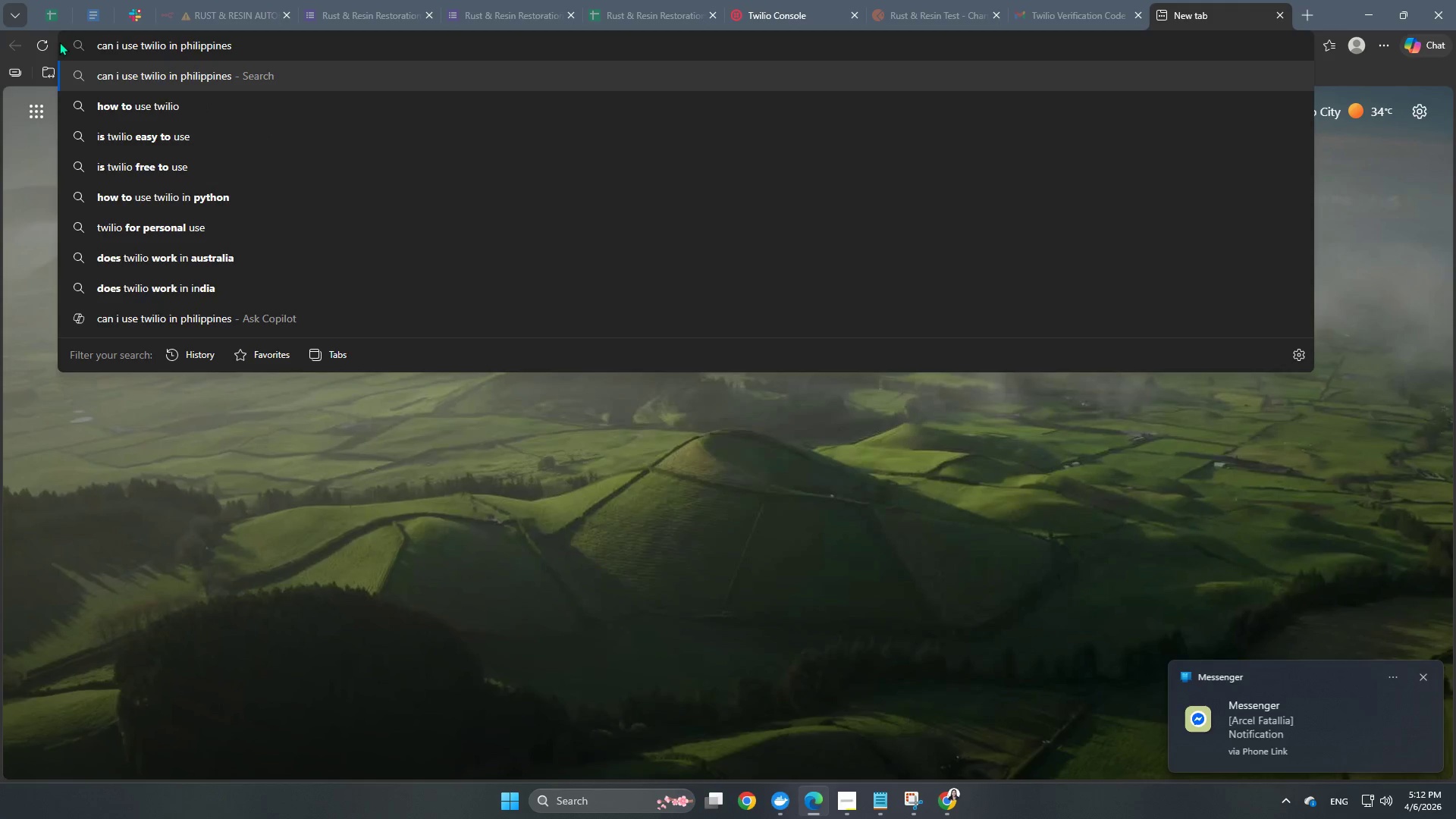 
key(Enter)
 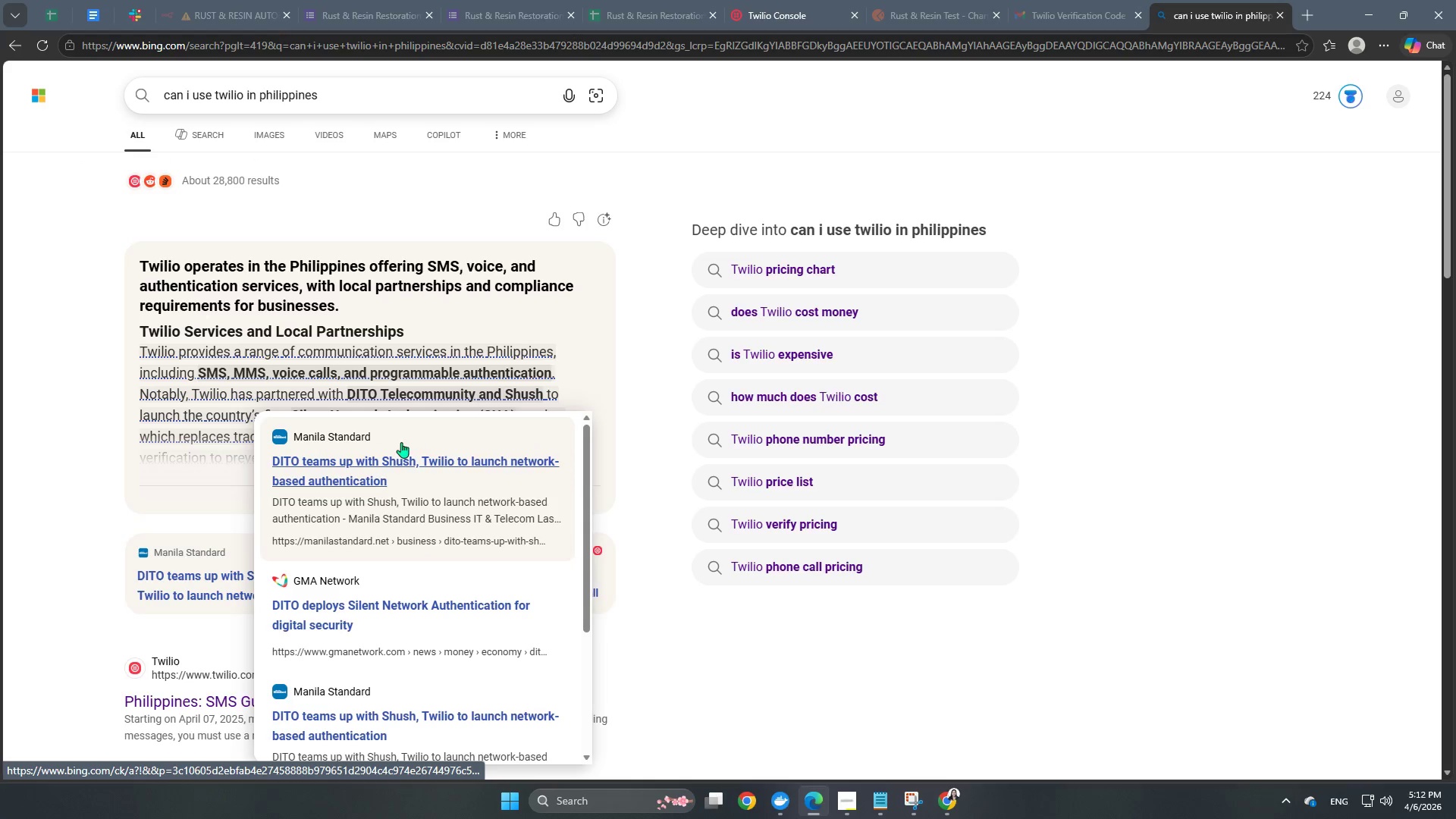 
wait(5.8)
 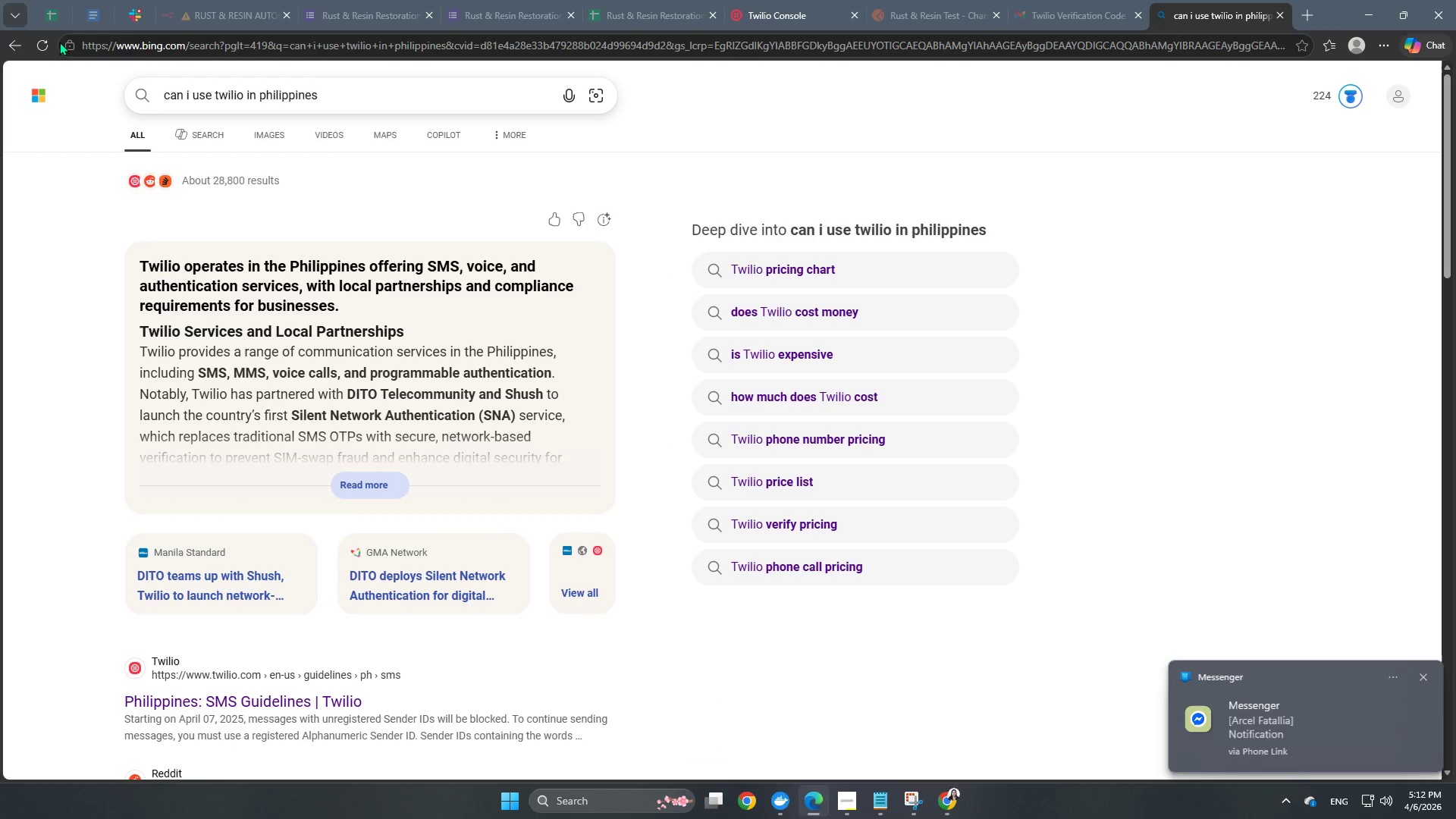 
left_click([367, 480])
 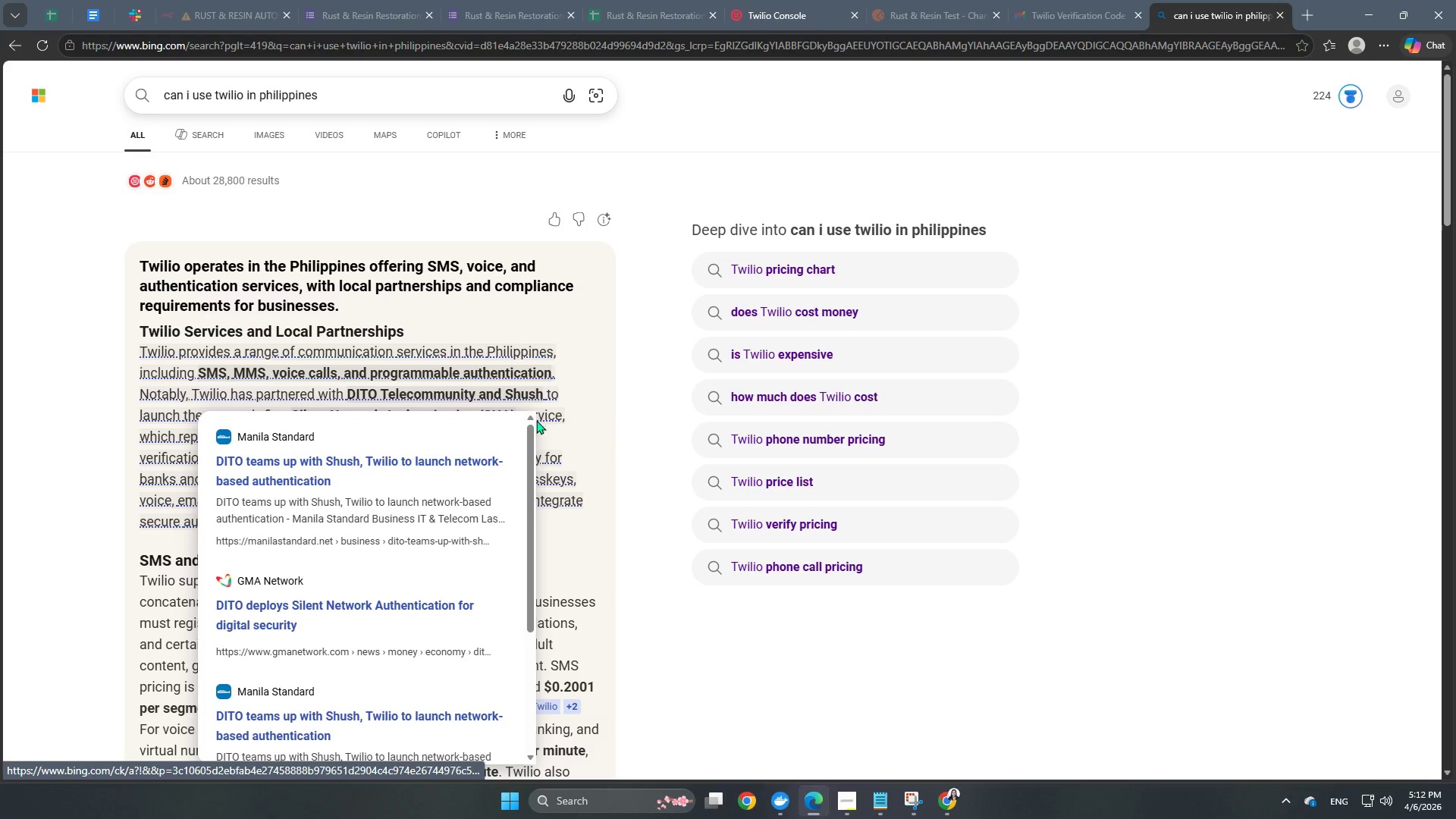 
scroll: coordinate [767, 516], scroll_direction: down, amount: 23.0
 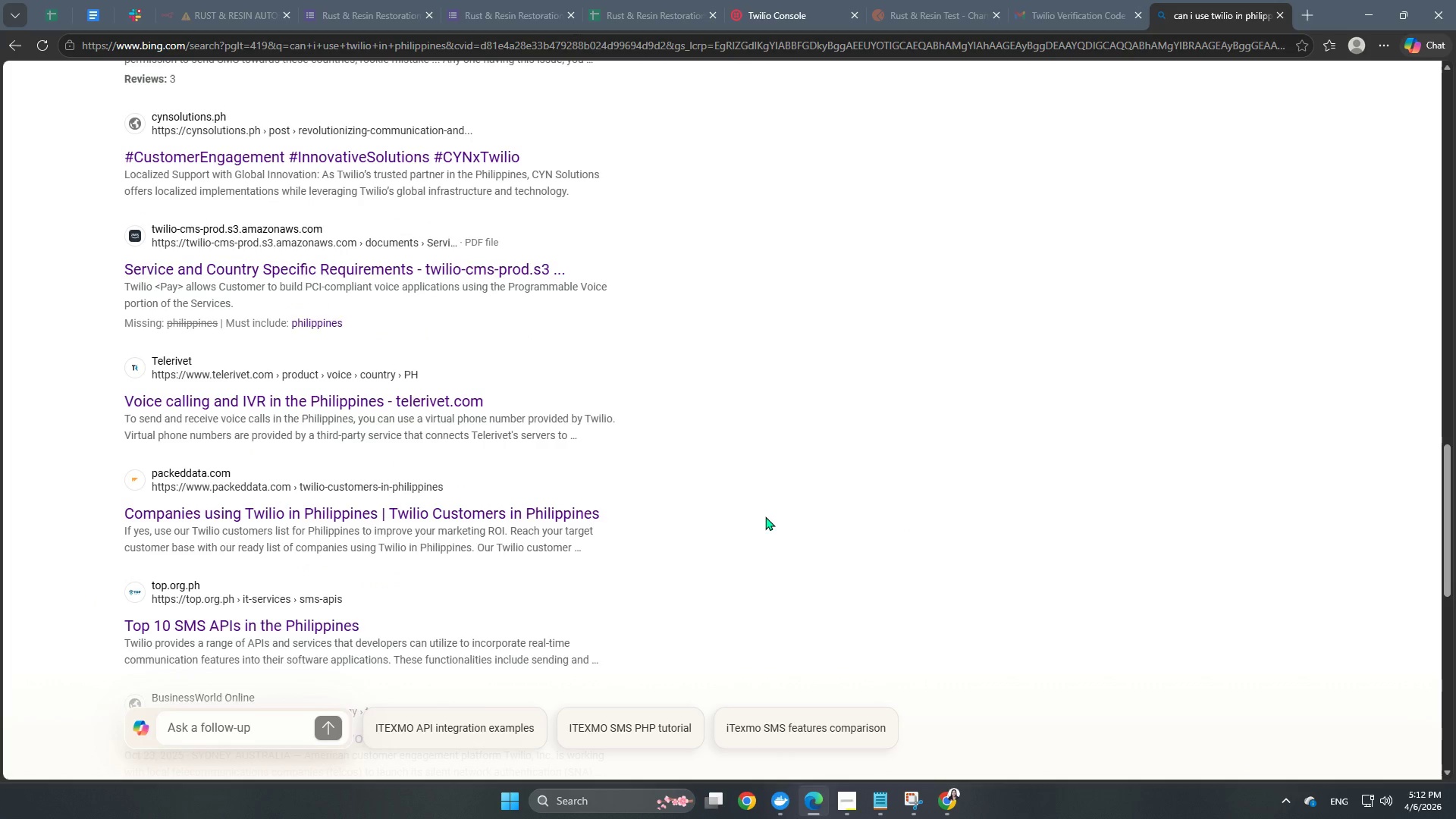 
scroll: coordinate [765, 516], scroll_direction: up, amount: 25.0
 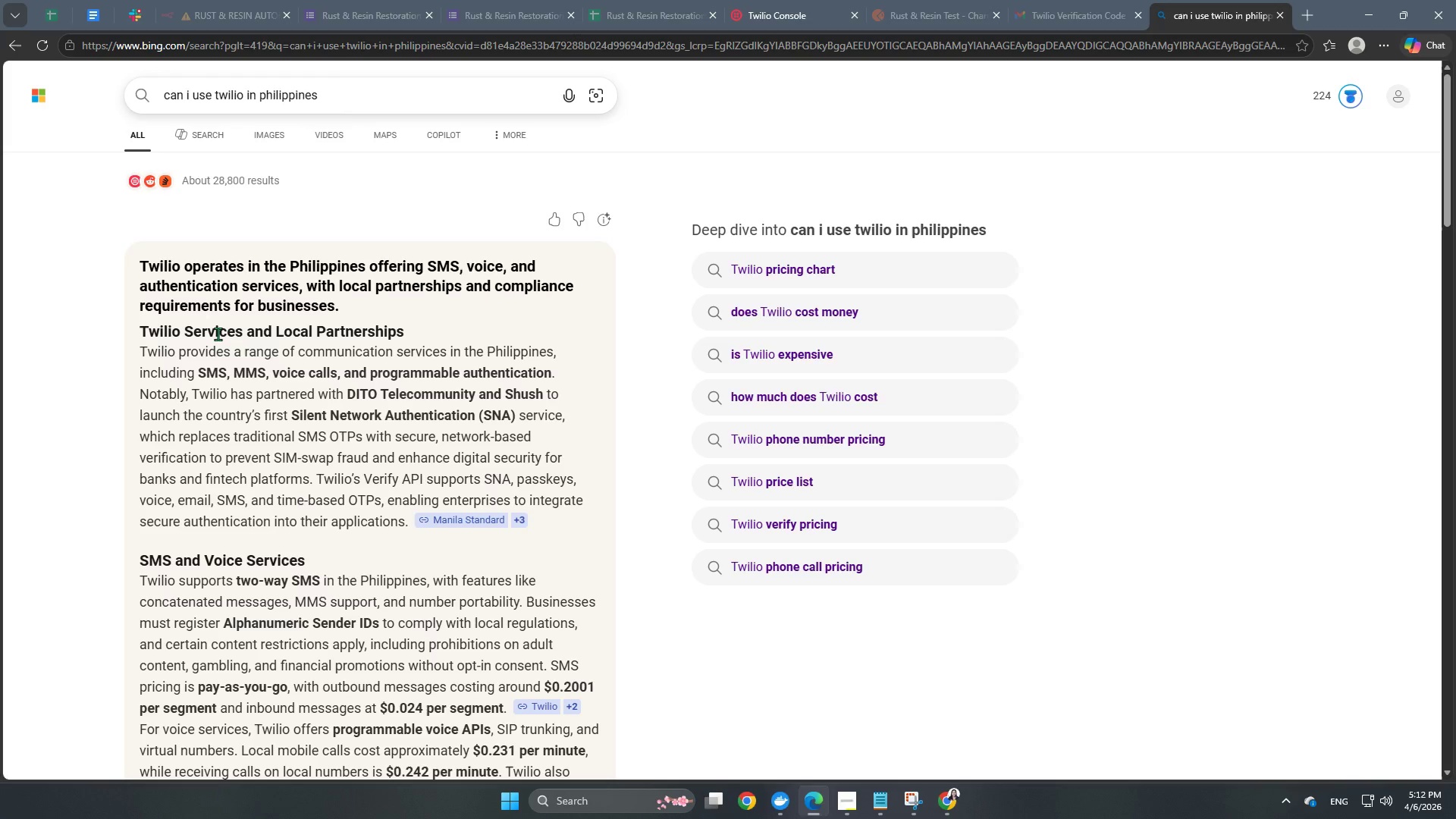 
scroll: coordinate [218, 334], scroll_direction: down, amount: 13.0
 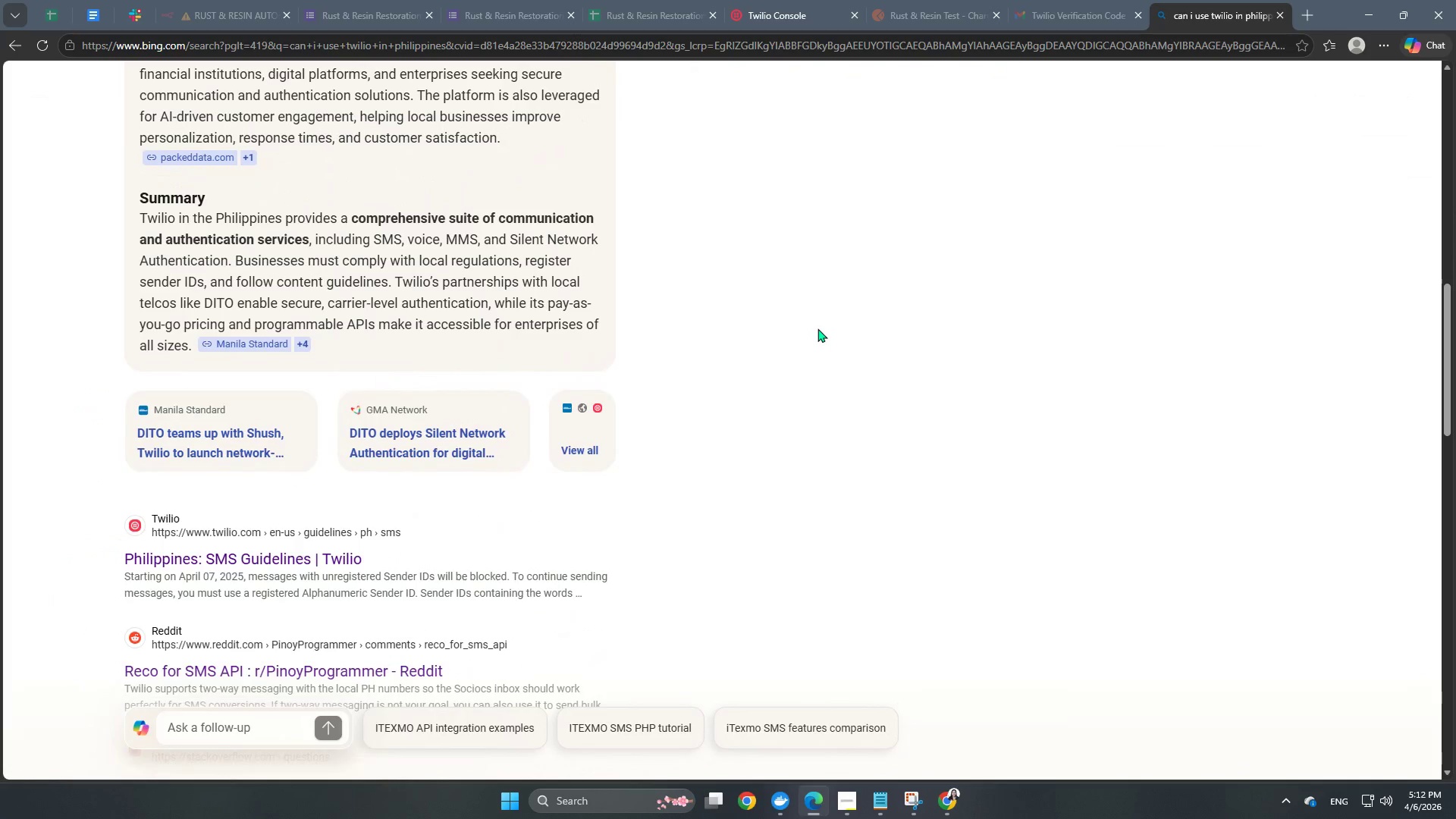 
scroll: coordinate [817, 328], scroll_direction: up, amount: 20.0
 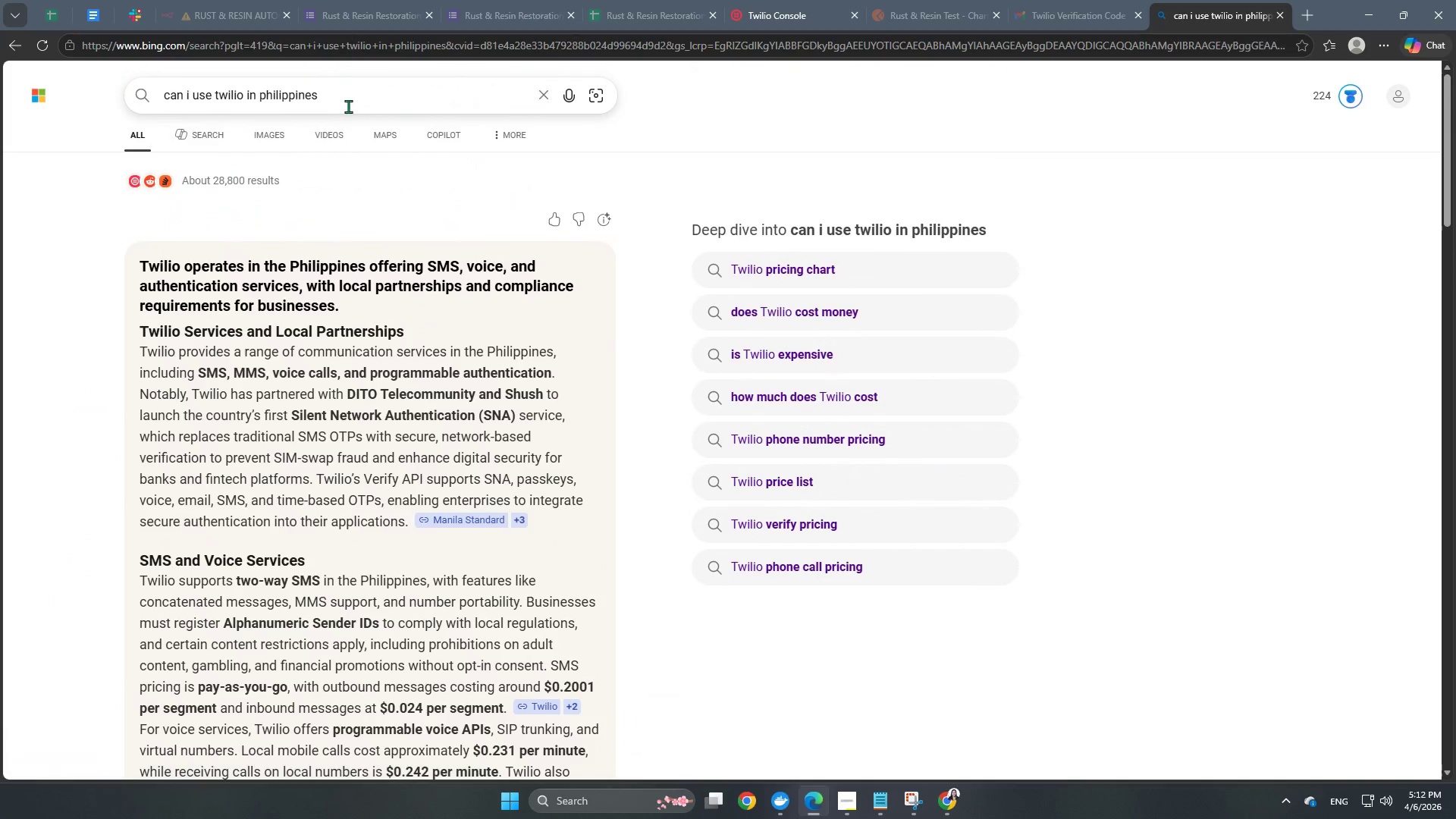 
left_click_drag(start_coordinate=[354, 99], to_coordinate=[111, 99])
 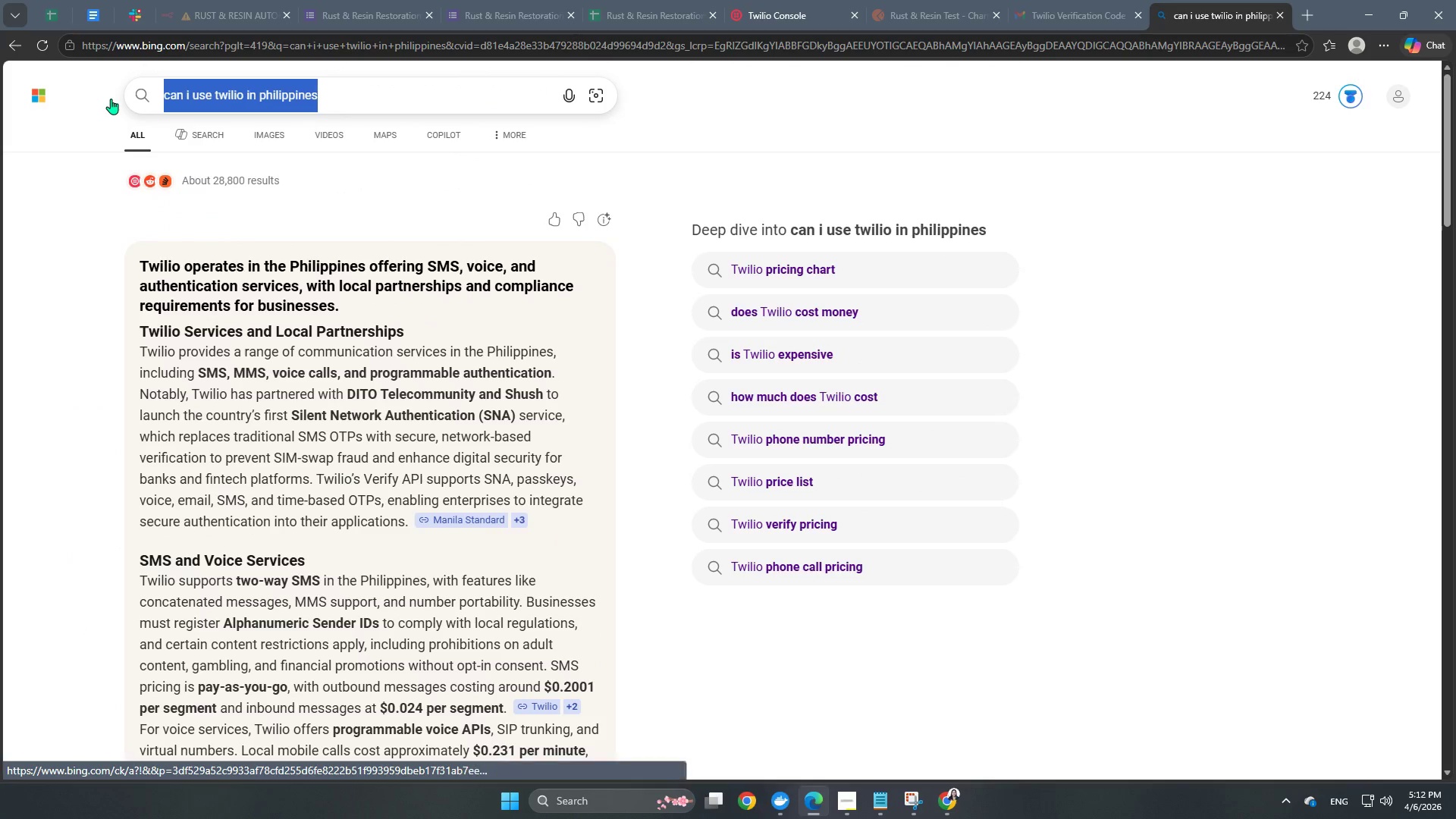 
type(how can i change he twio)
key(Backspace)
type(lio number fro unites )
key(Backspace)
key(Backspace)
type(d states to philippines)
 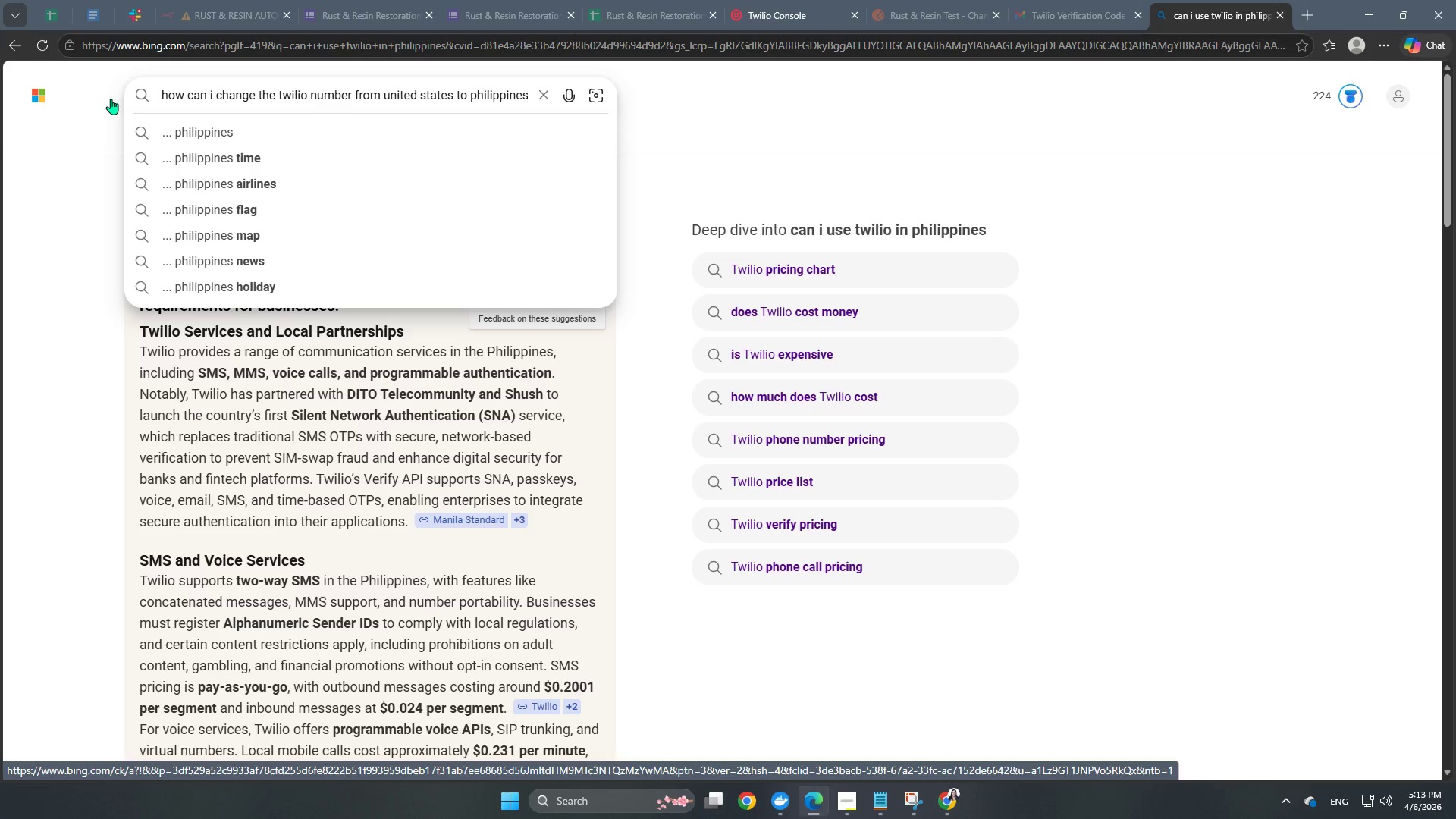 
key(Enter)
 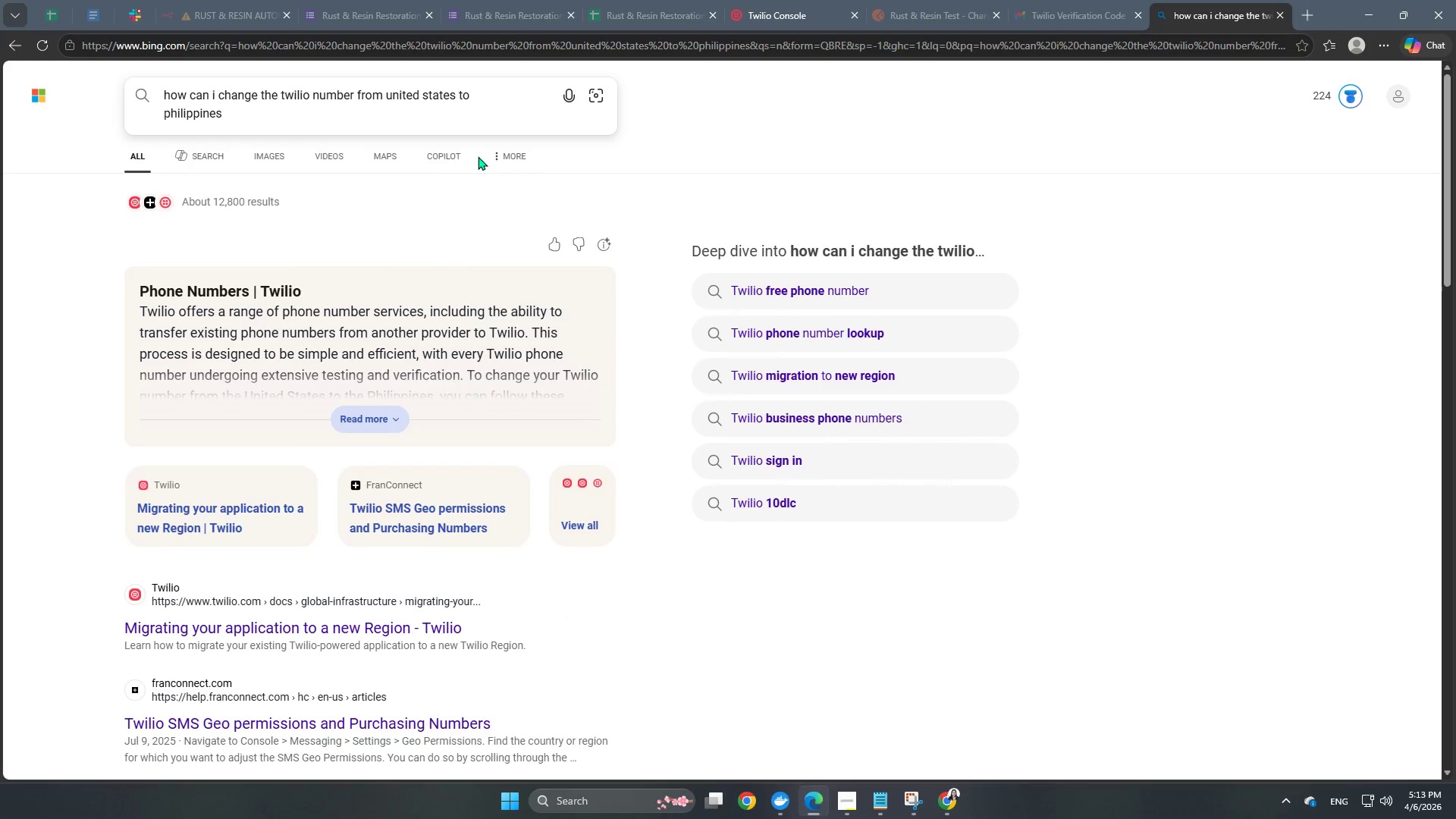 
left_click([364, 406])
 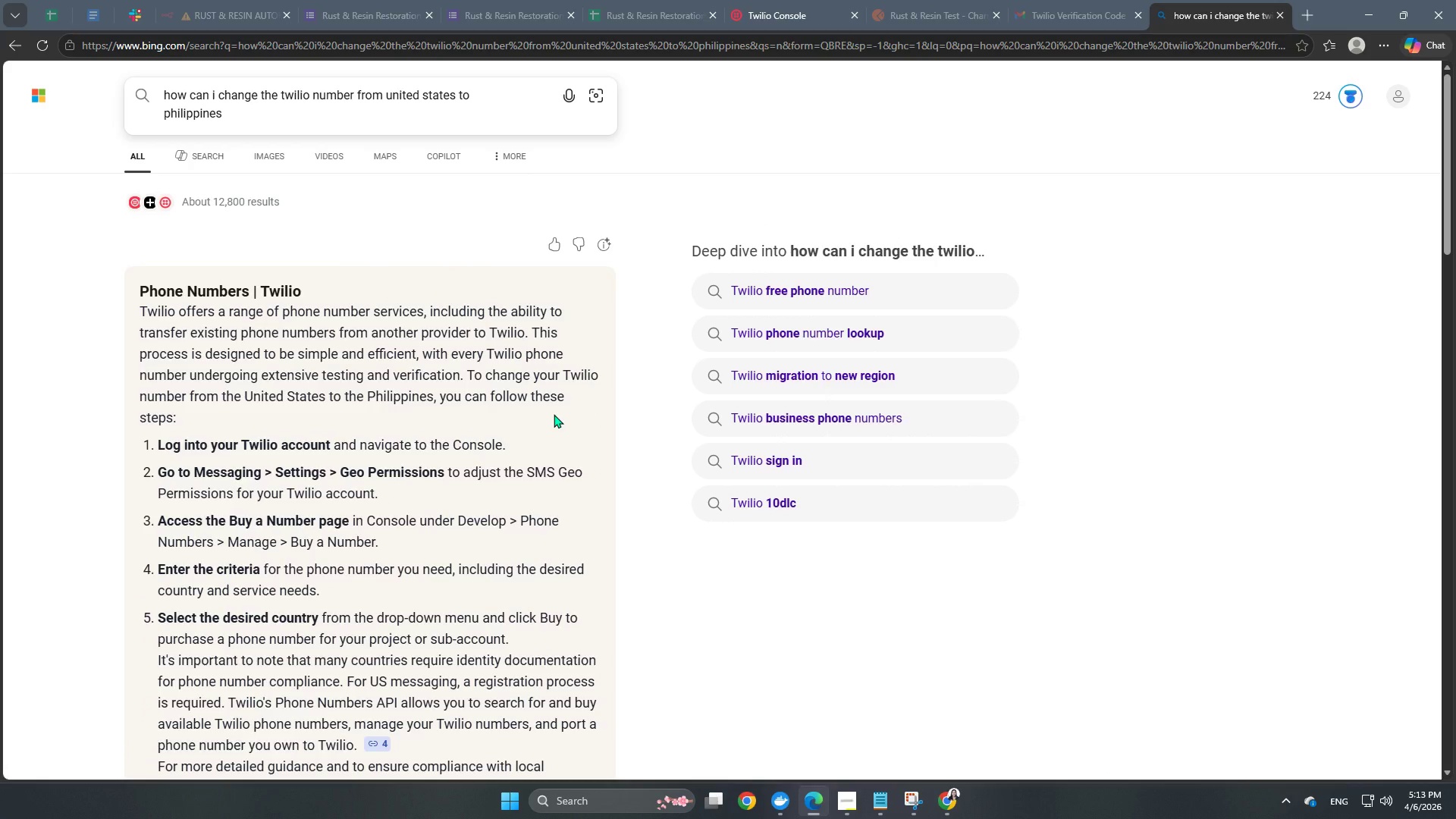 
scroll: coordinate [554, 414], scroll_direction: down, amount: 1.0
 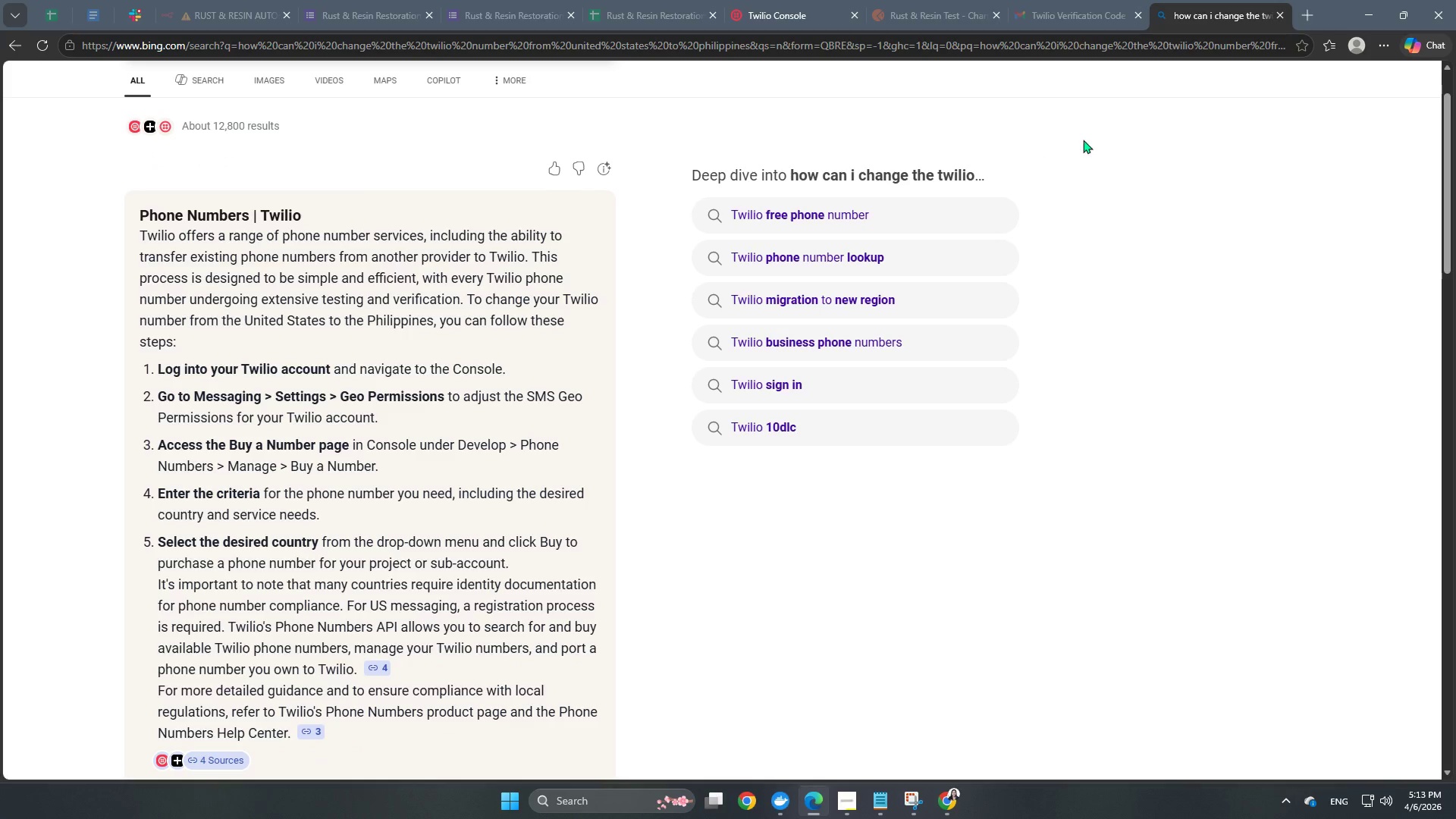 
left_click([1078, 5])
 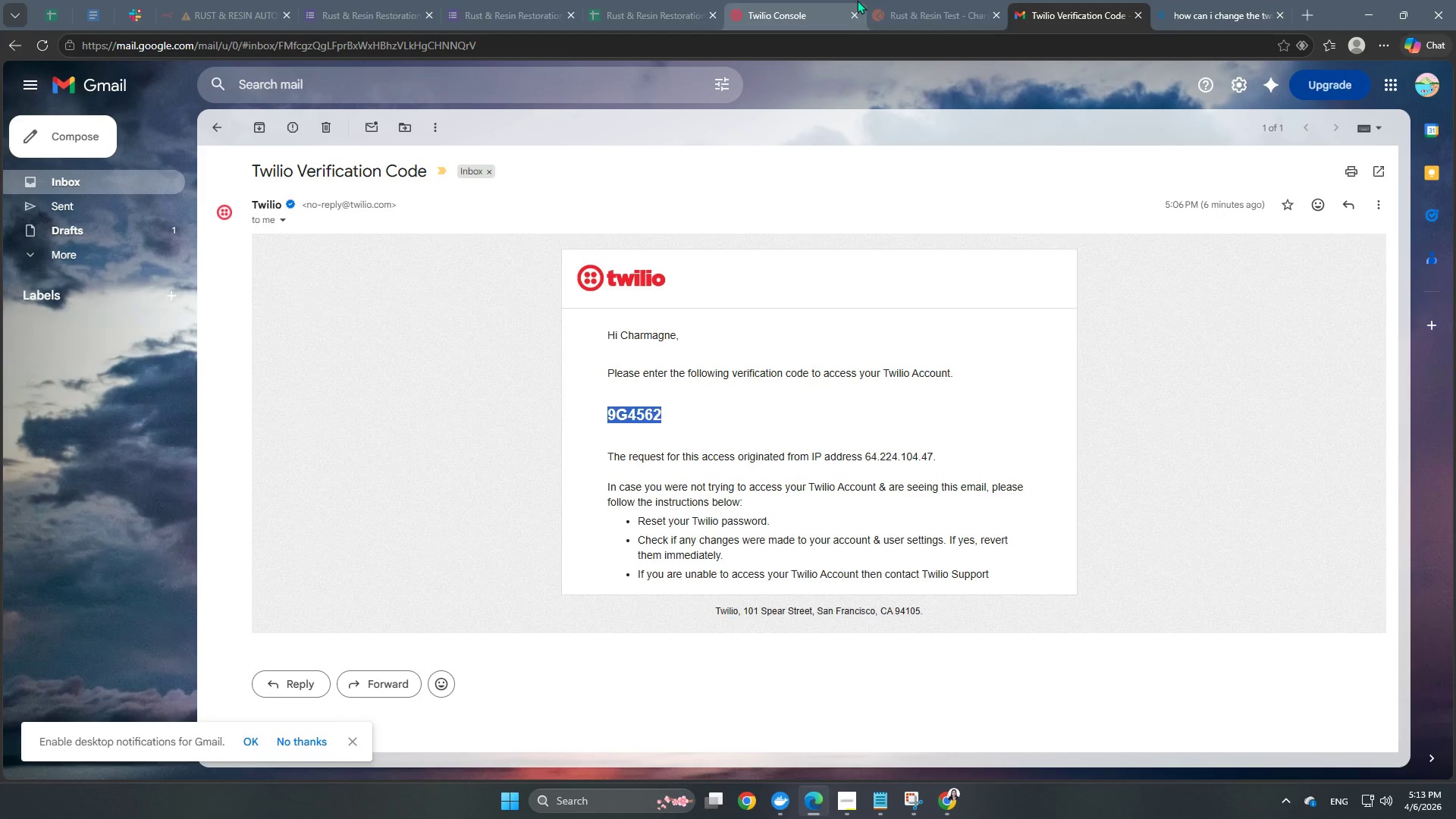 
left_click([962, 2])
 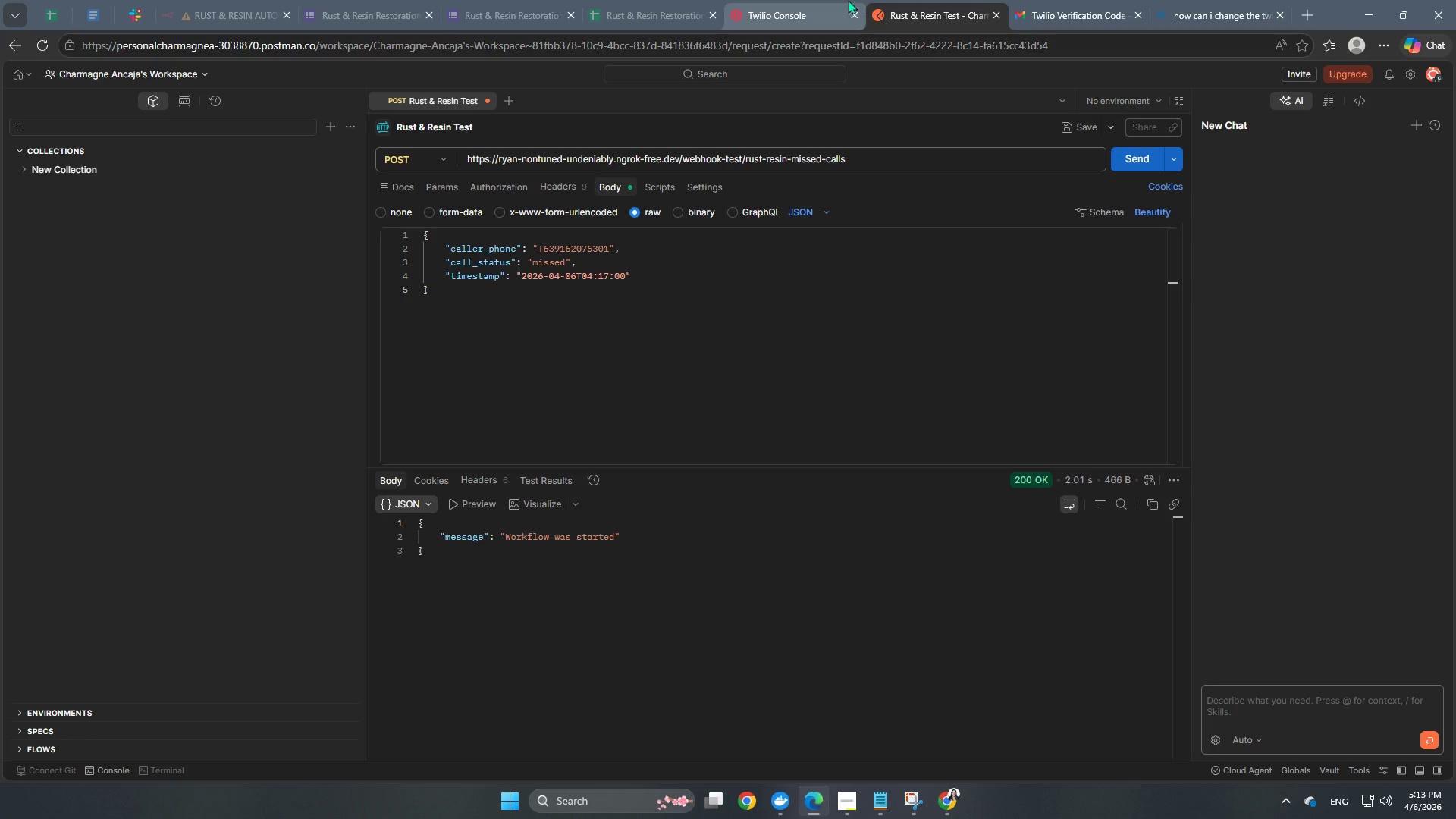 
left_click([821, 0])
 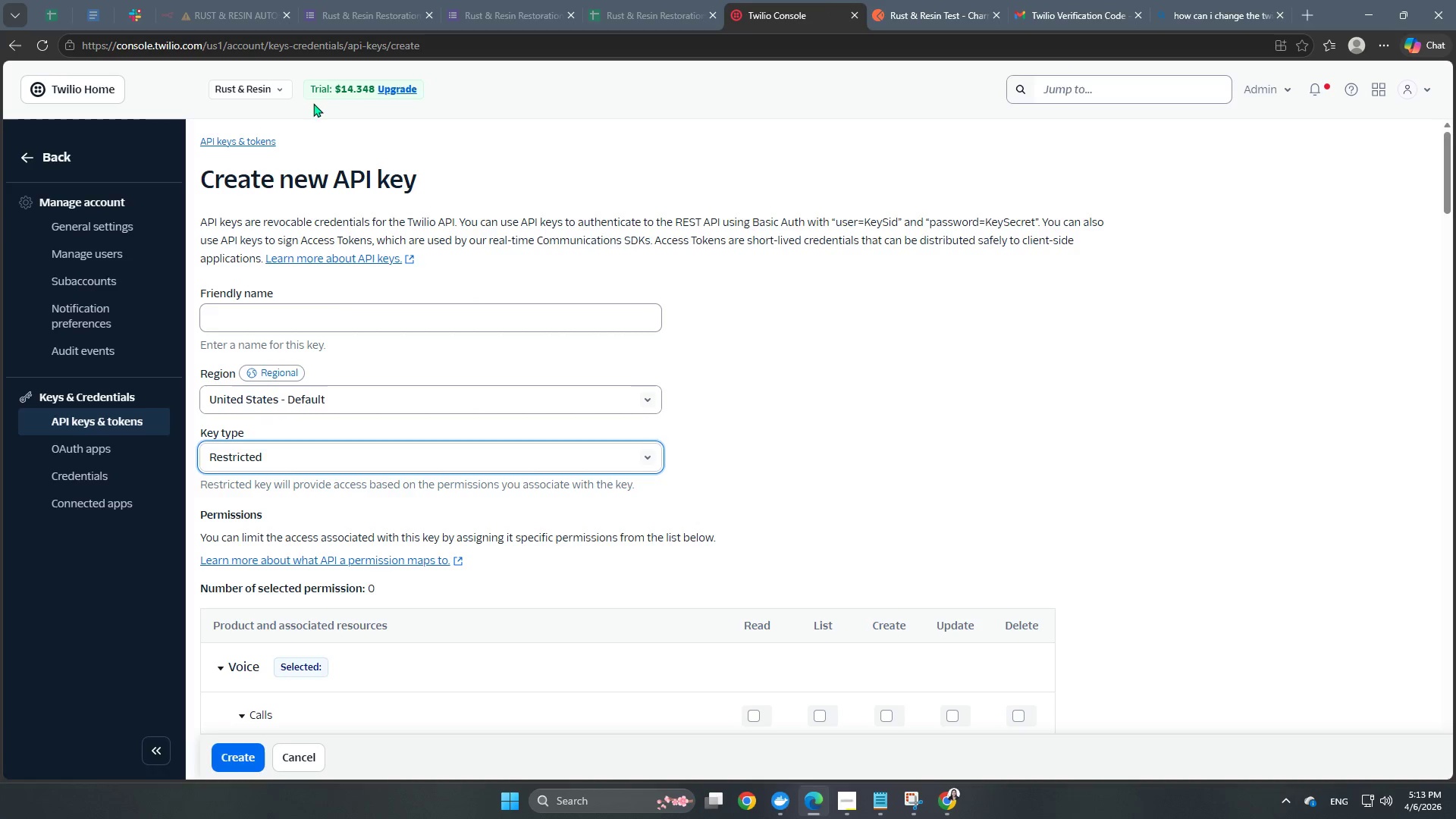 
left_click([42, 93])
 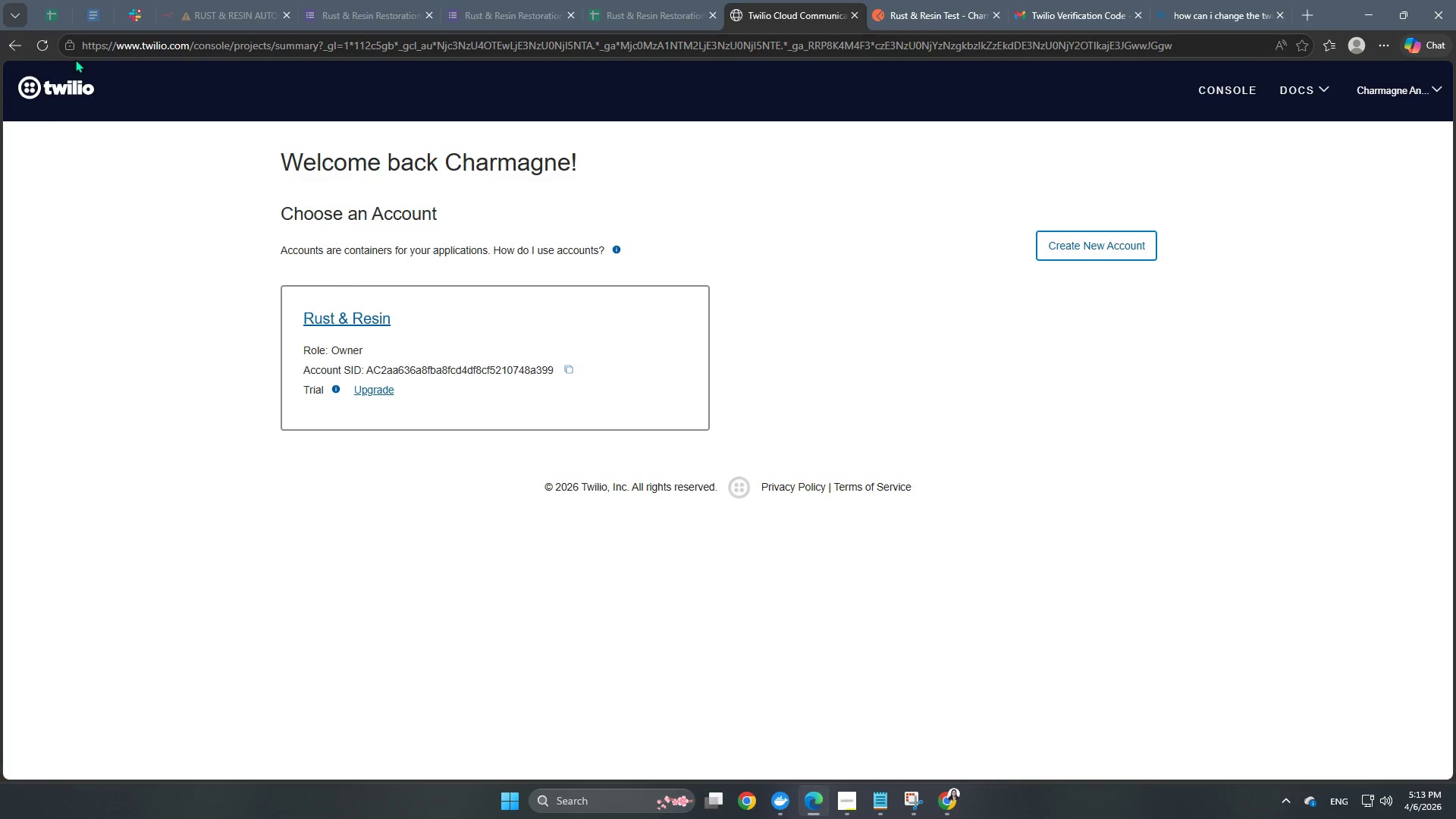 
left_click([337, 313])
 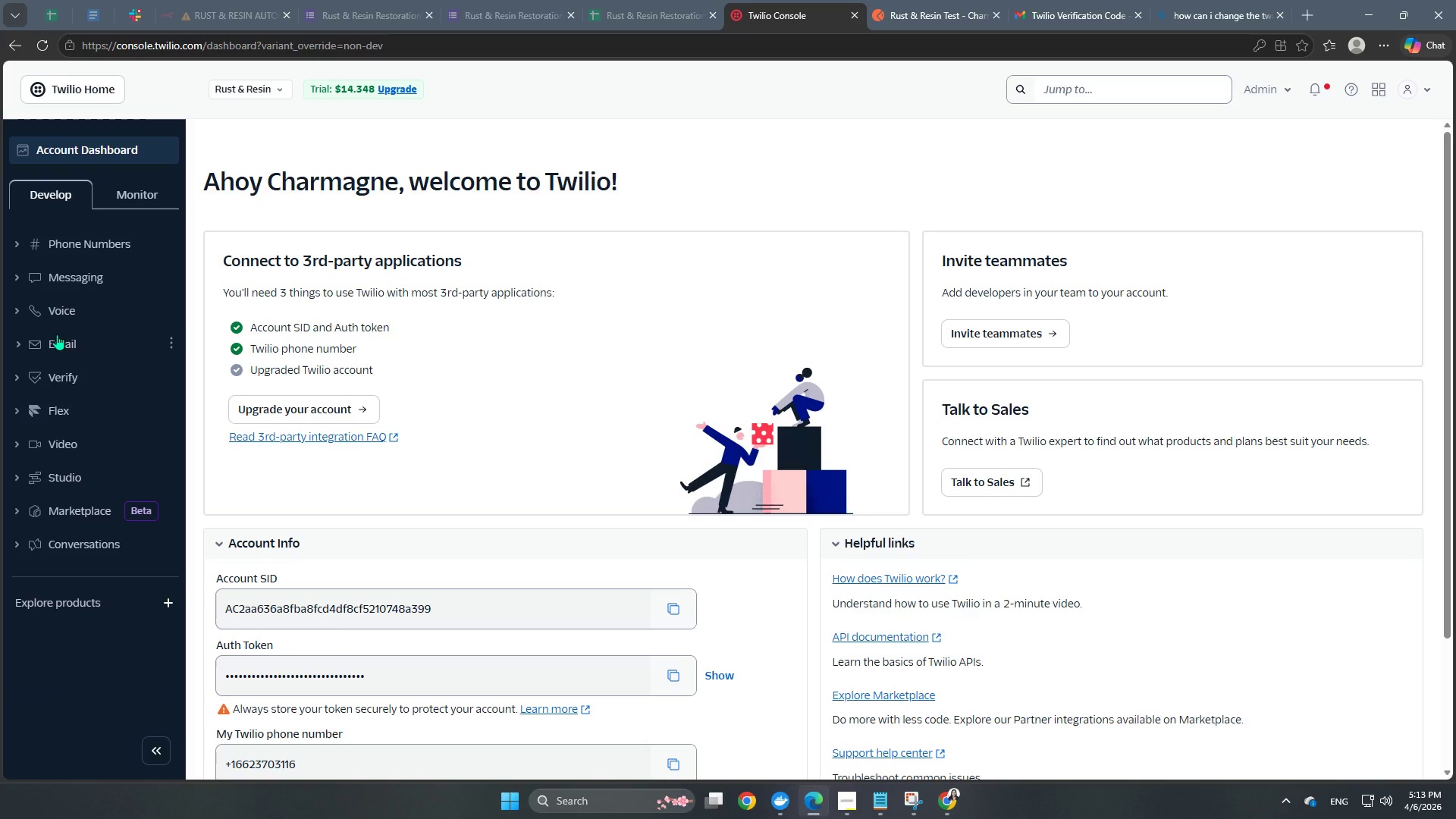 
wait(22.97)
 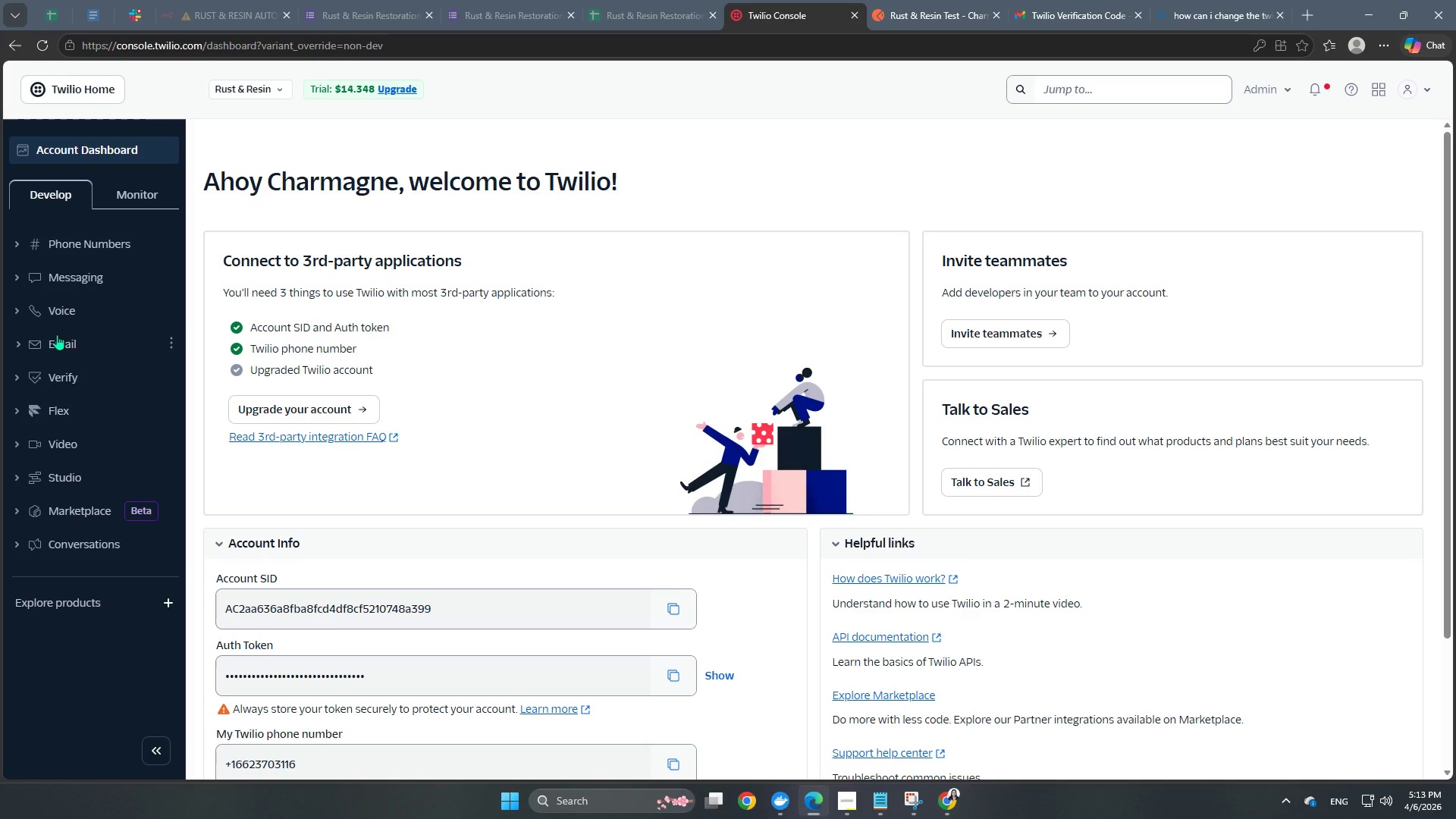 
left_click([49, 277])
 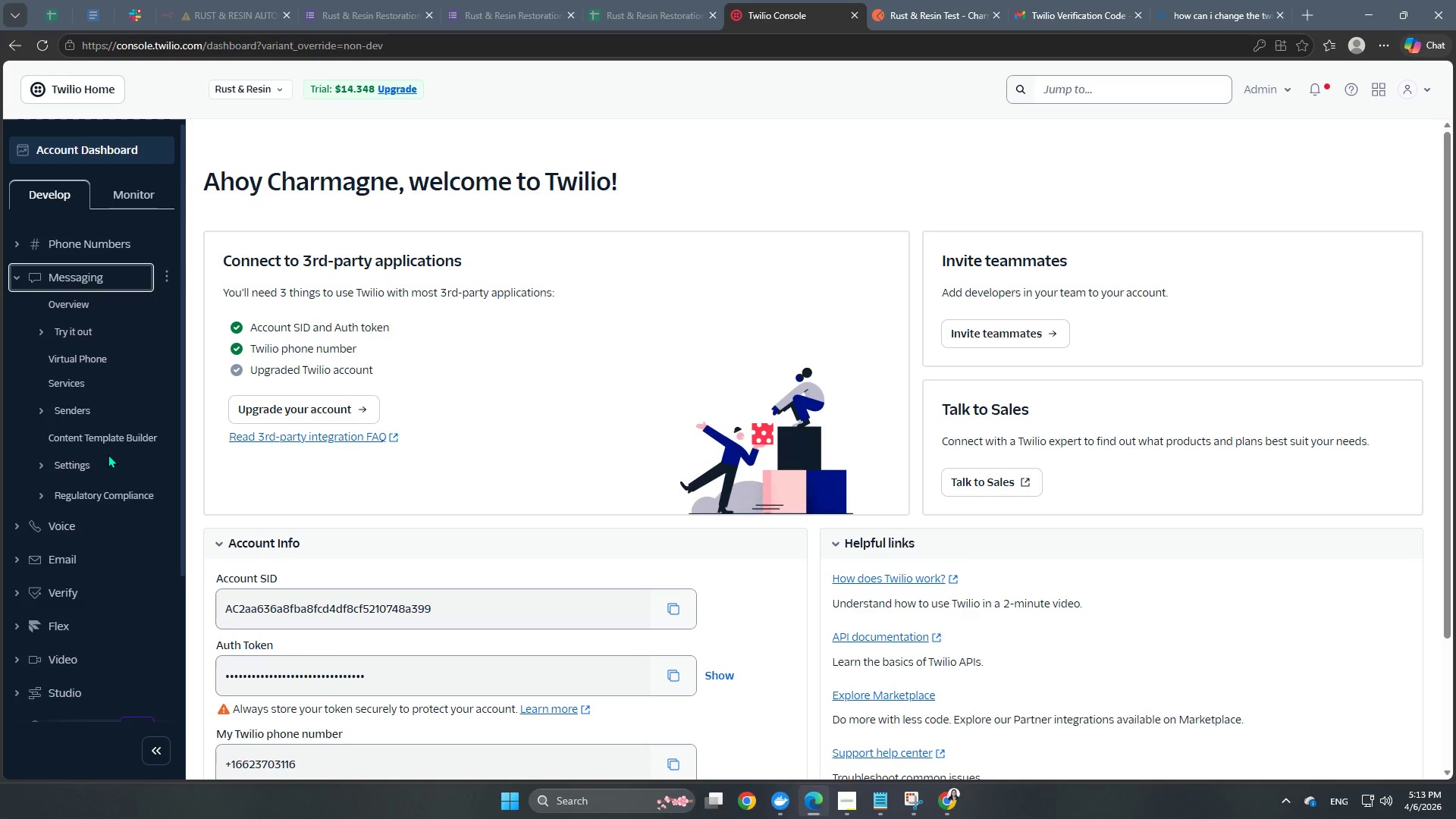 
left_click([73, 466])
 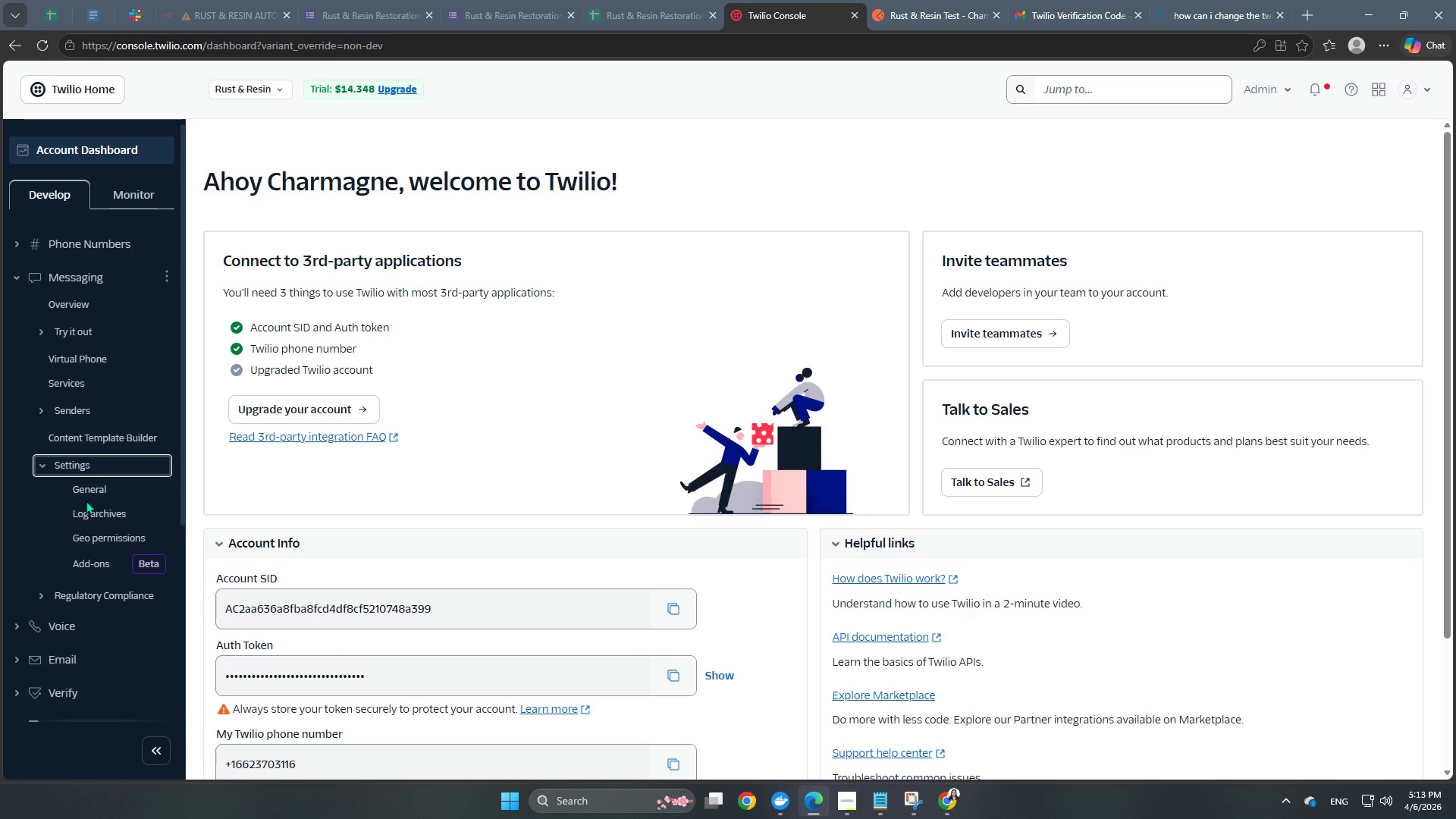 
left_click([89, 533])
 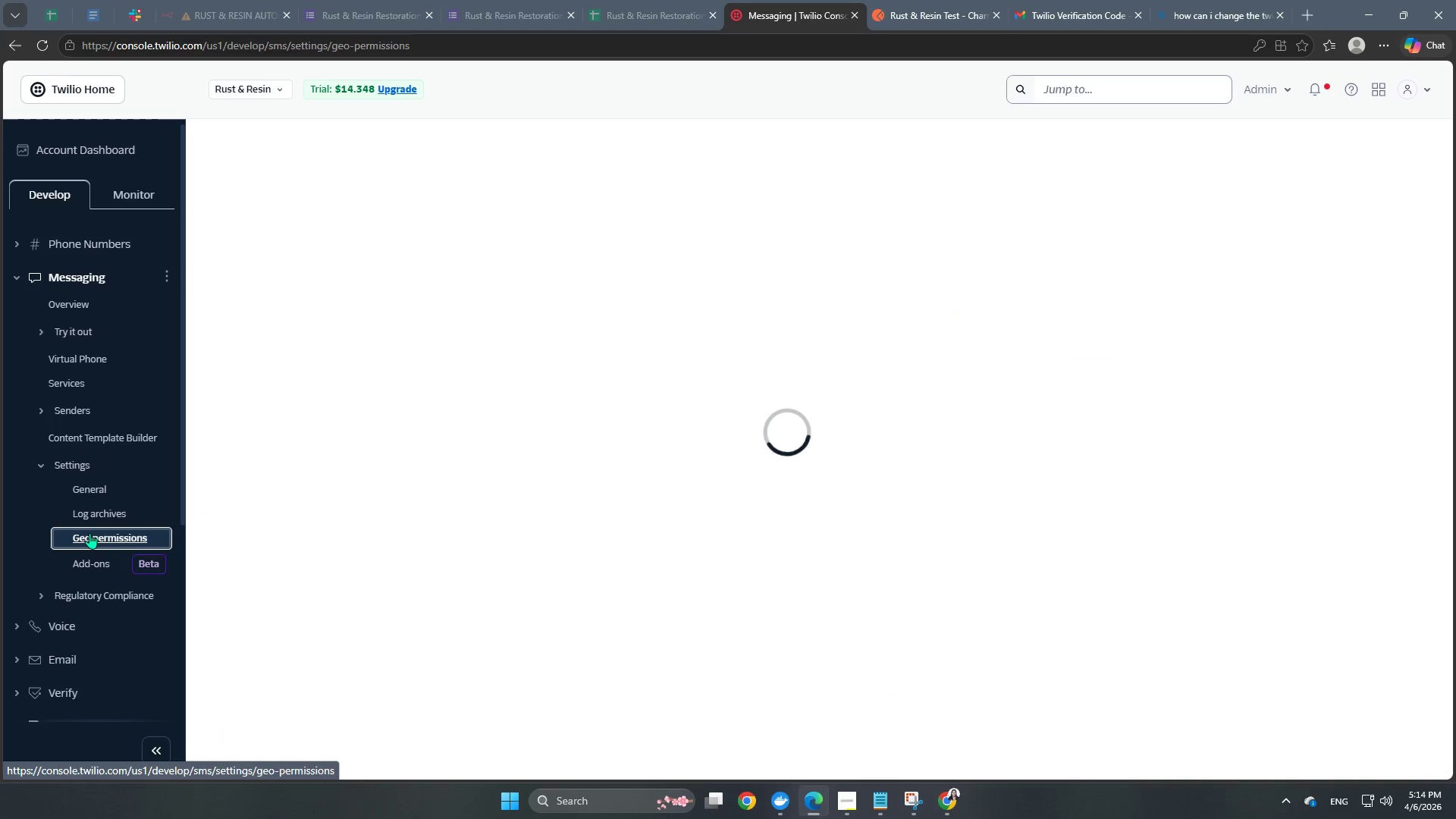 
mouse_move([771, 343])
 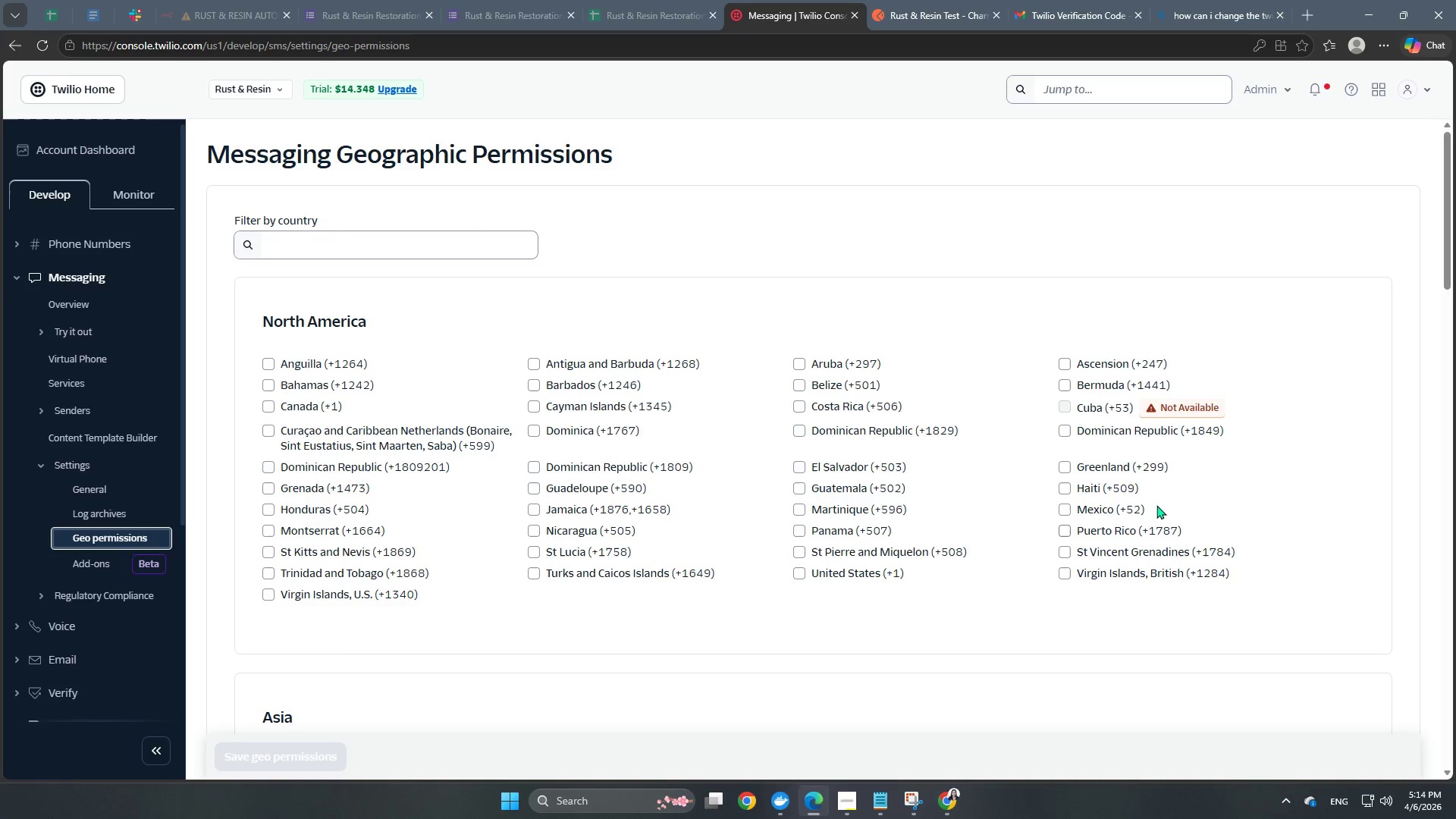 
wait(5.21)
 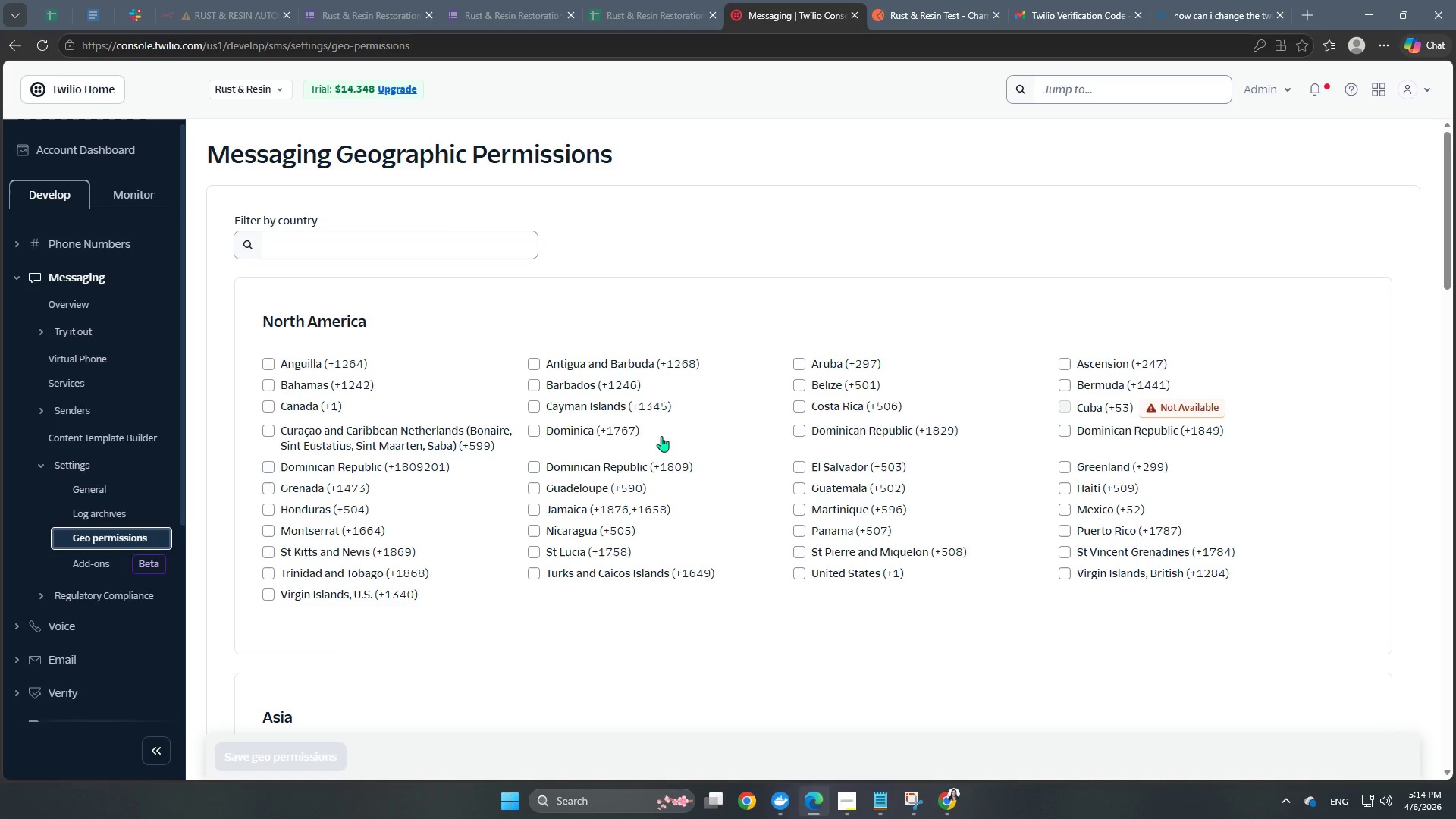 
scroll: coordinate [1053, 532], scroll_direction: down, amount: 3.0
 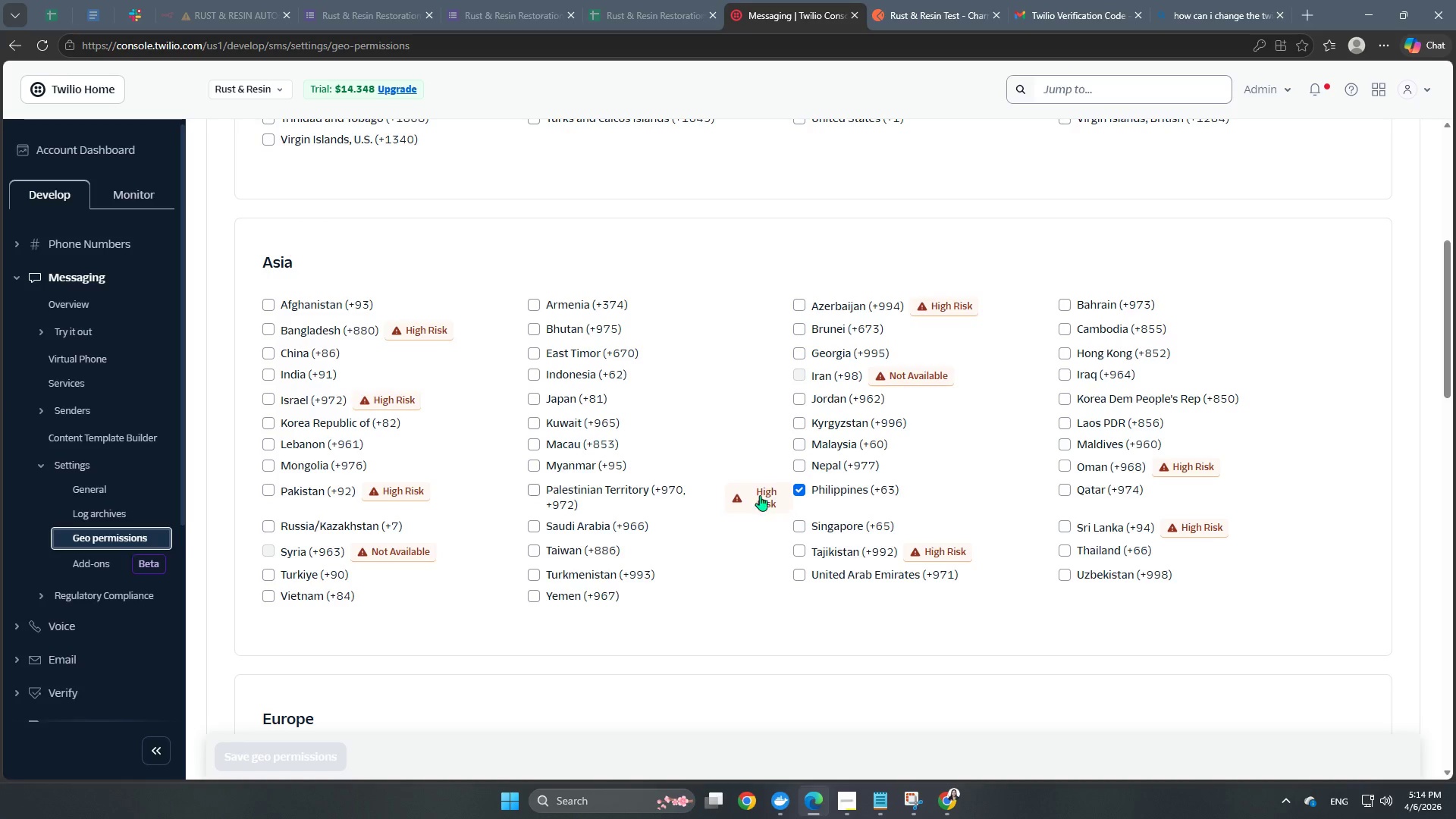 
left_click([795, 488])
 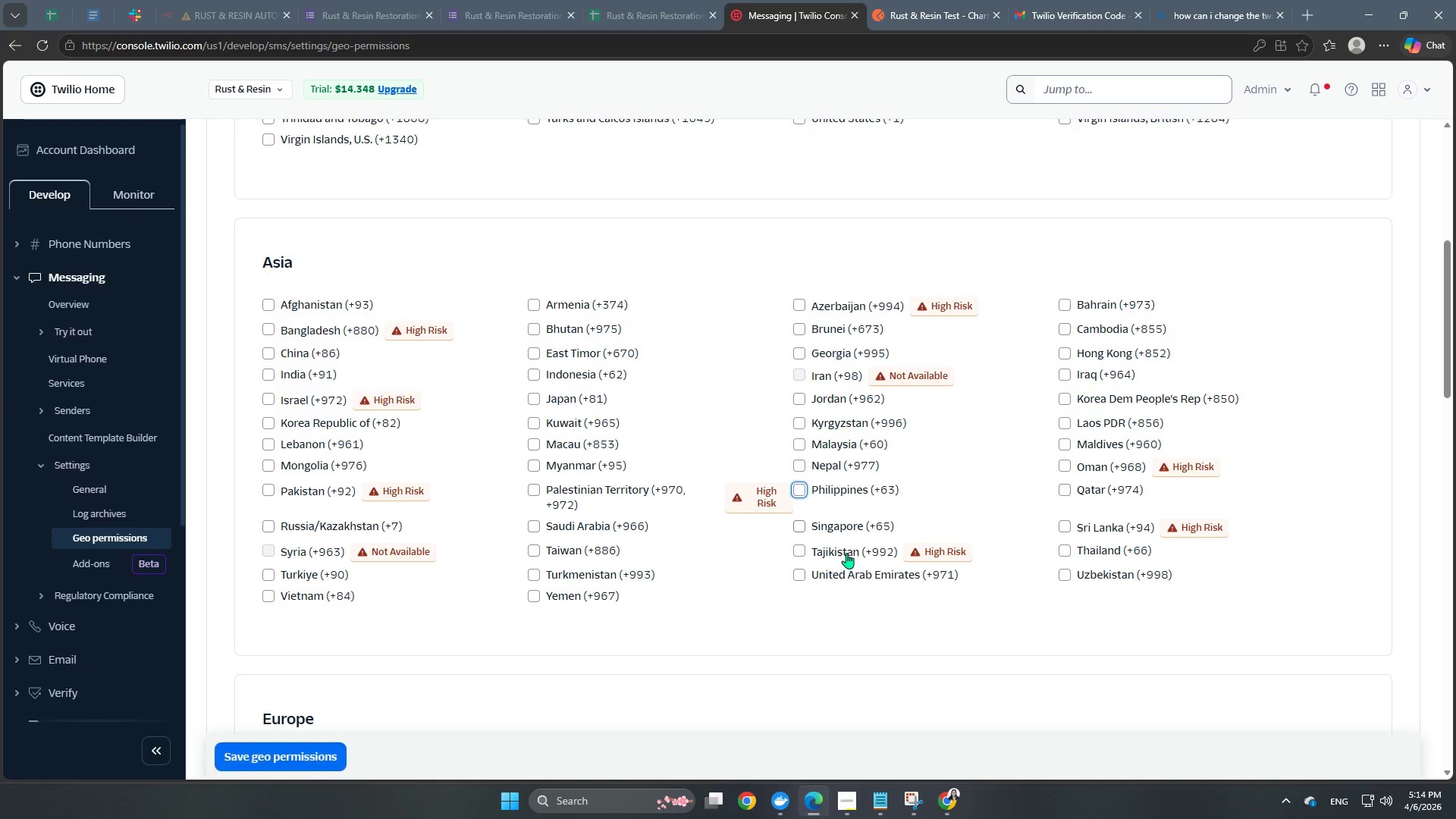 
scroll: coordinate [841, 571], scroll_direction: down, amount: 1.0
 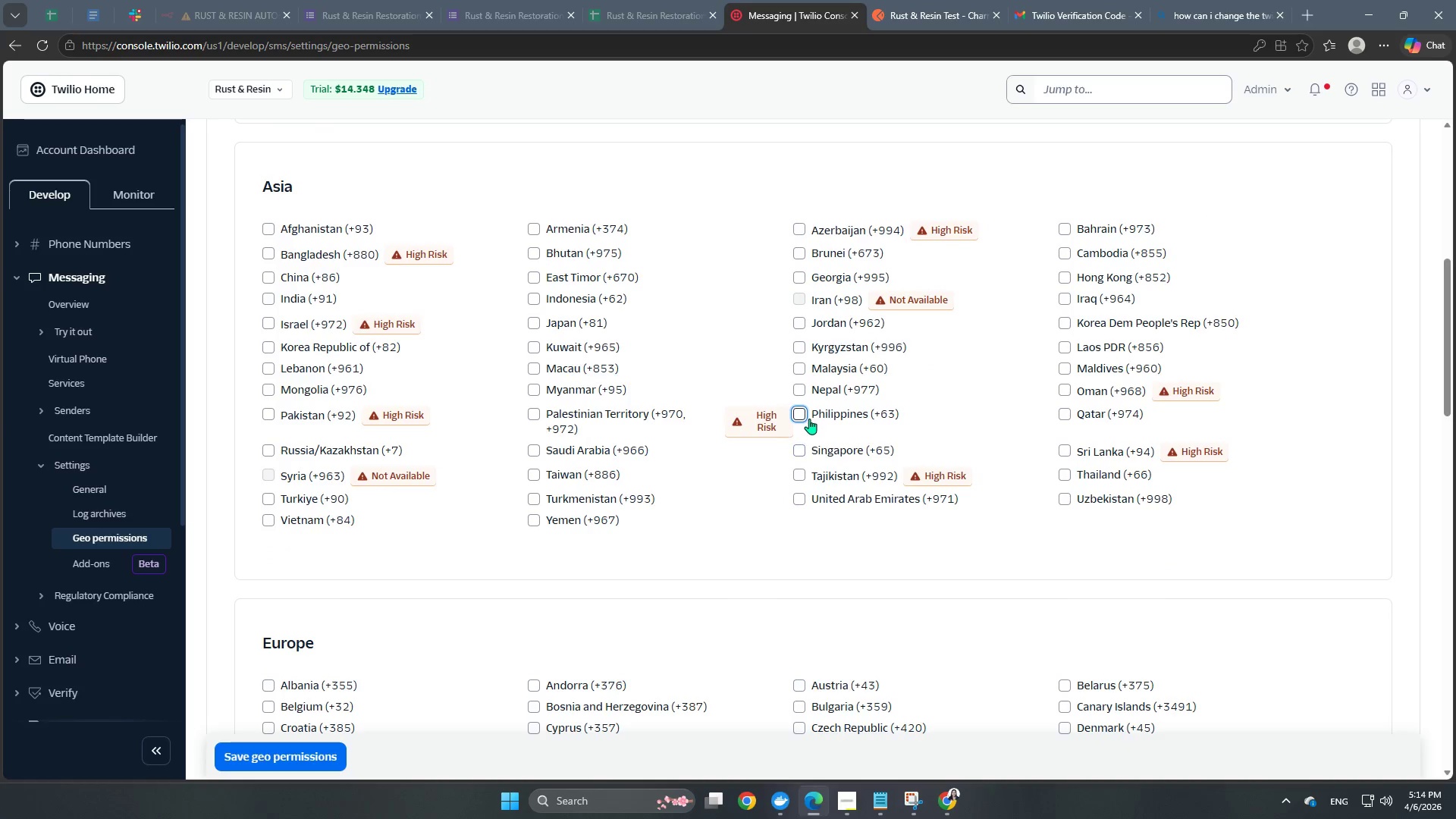 
left_click([799, 414])
 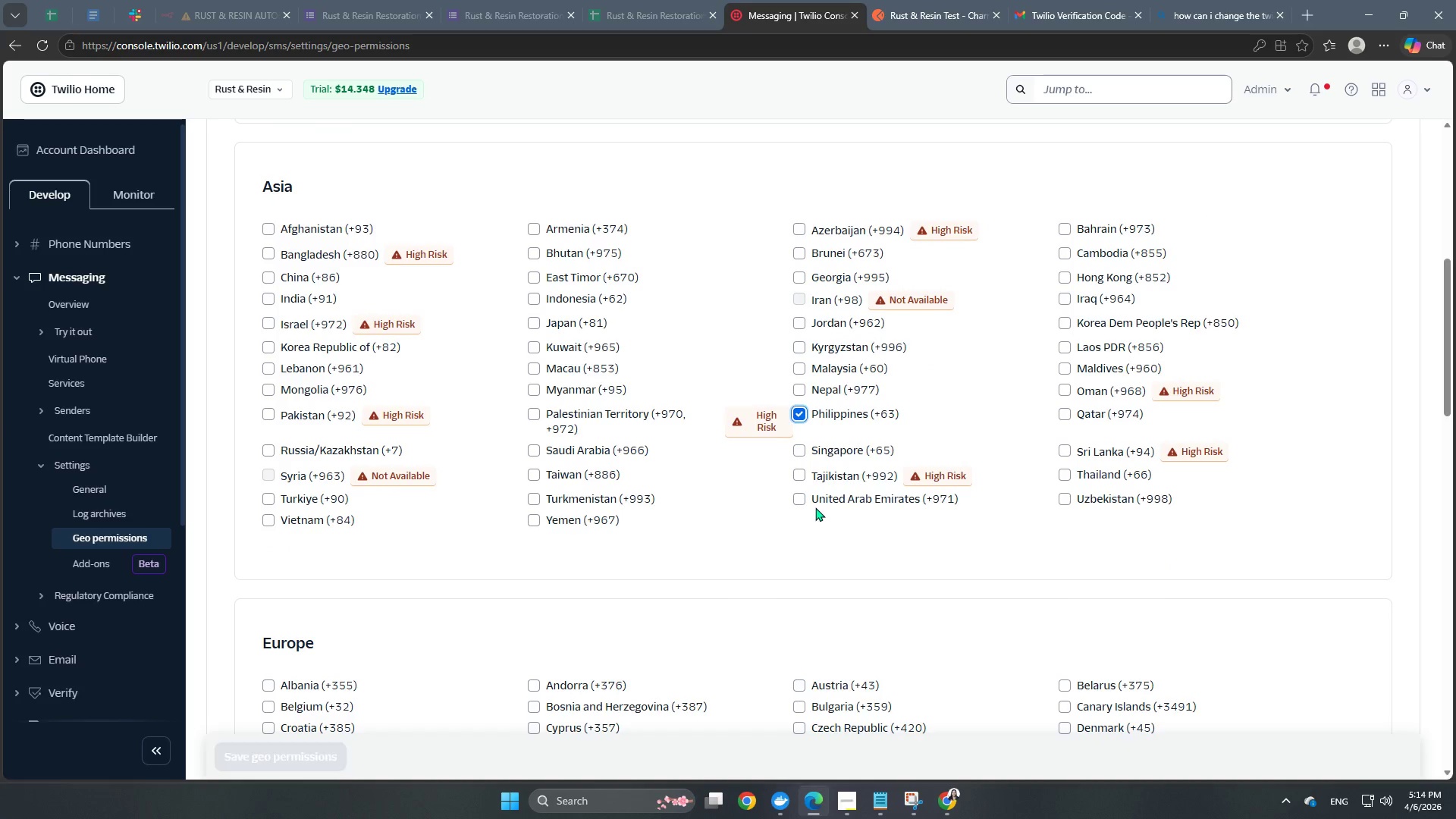 
scroll: coordinate [815, 507], scroll_direction: up, amount: 11.0
 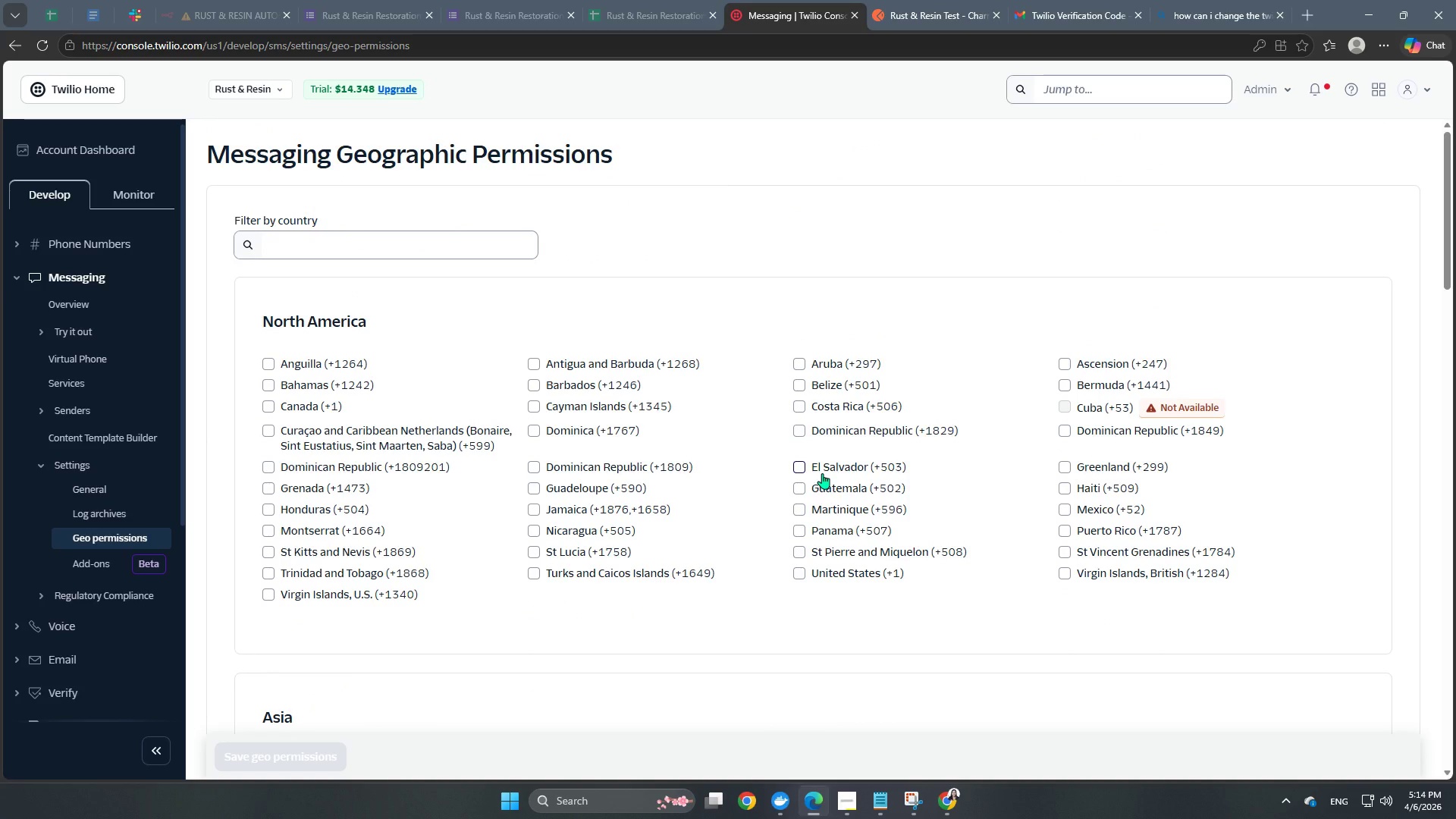 
scroll: coordinate [822, 473], scroll_direction: down, amount: 12.0
 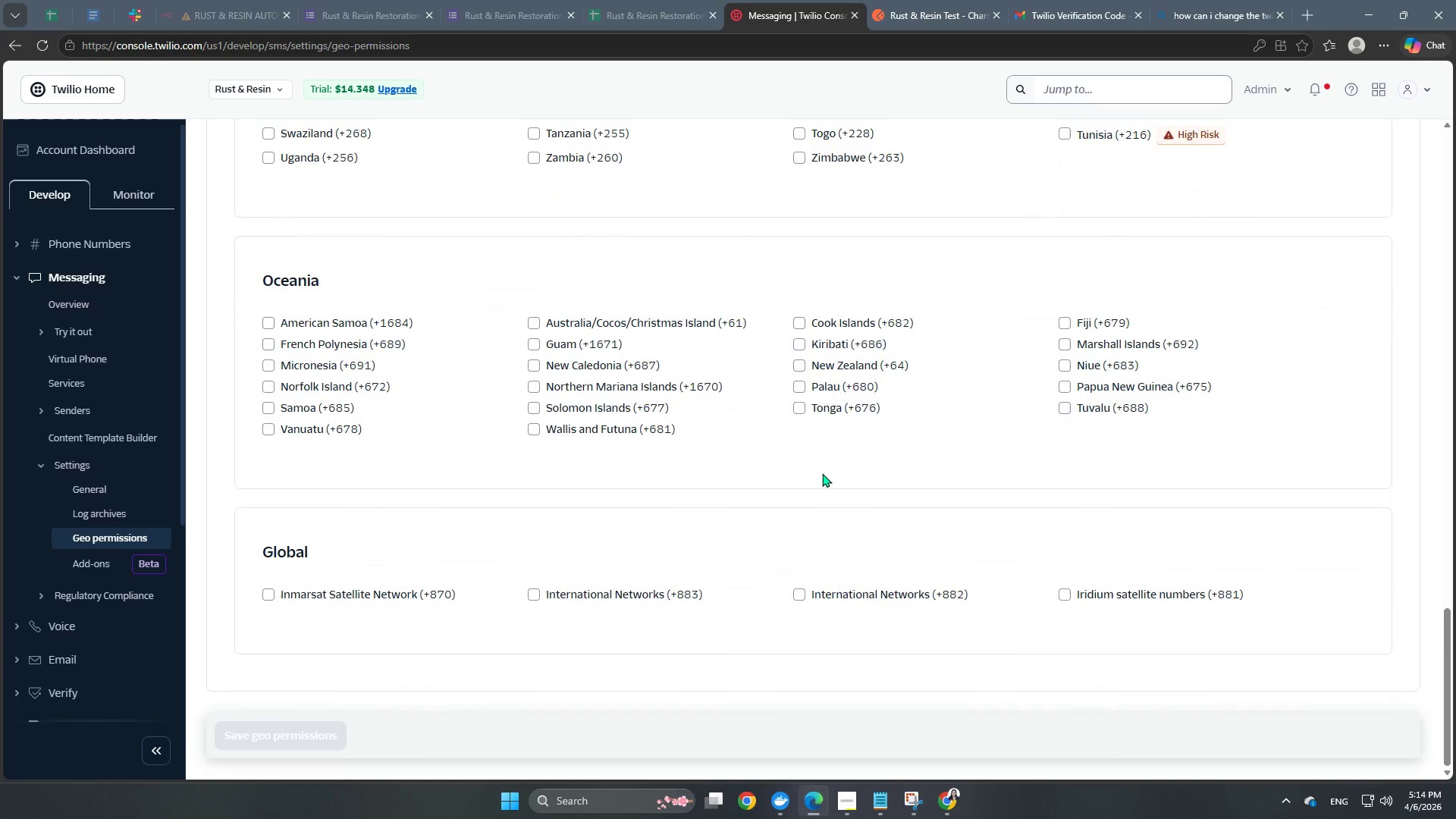 
wait(6.2)
 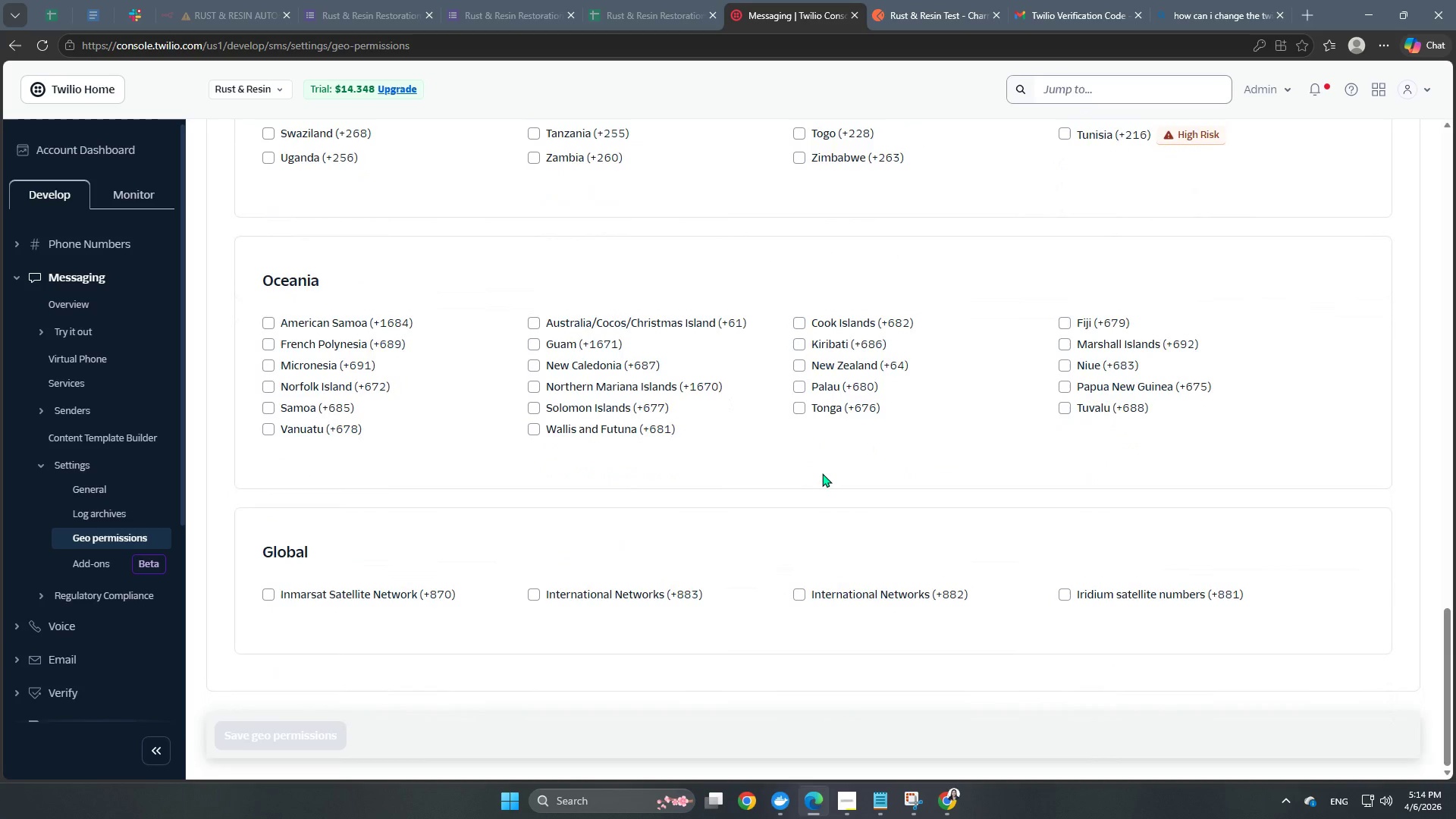 
left_click([532, 595])
 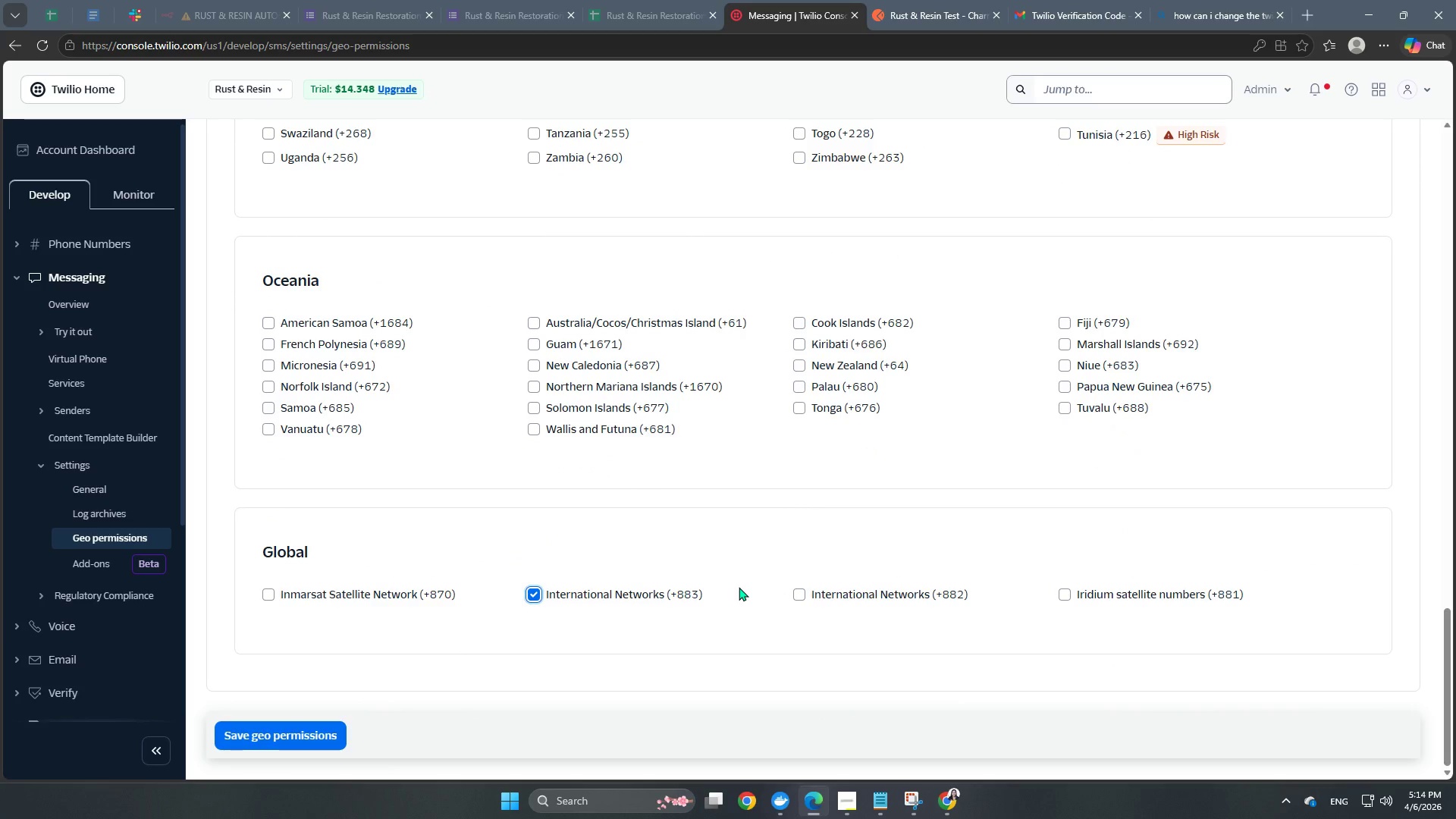 
scroll: coordinate [792, 600], scroll_direction: up, amount: 20.0
 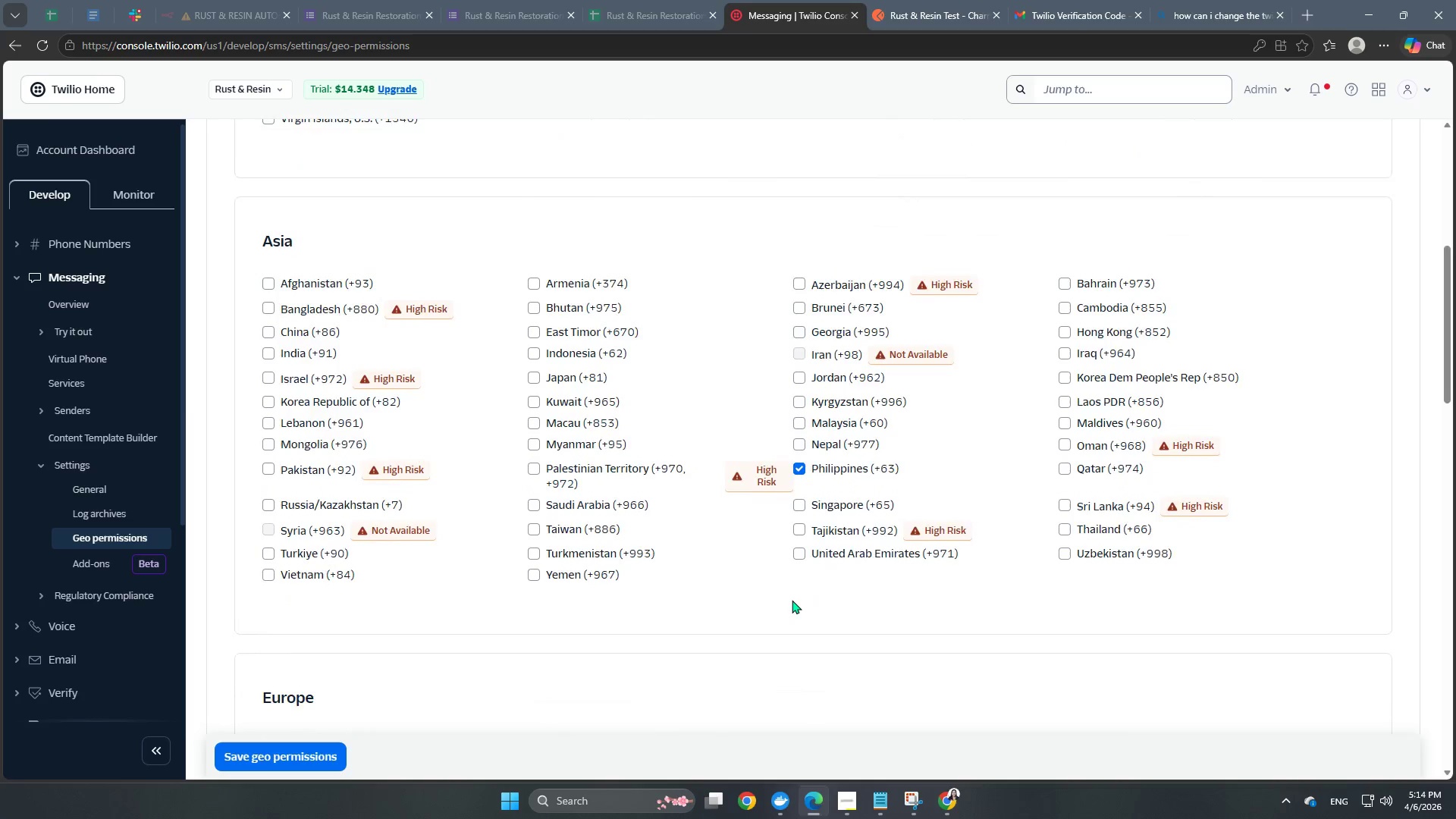 
scroll: coordinate [792, 600], scroll_direction: down, amount: 1.0
 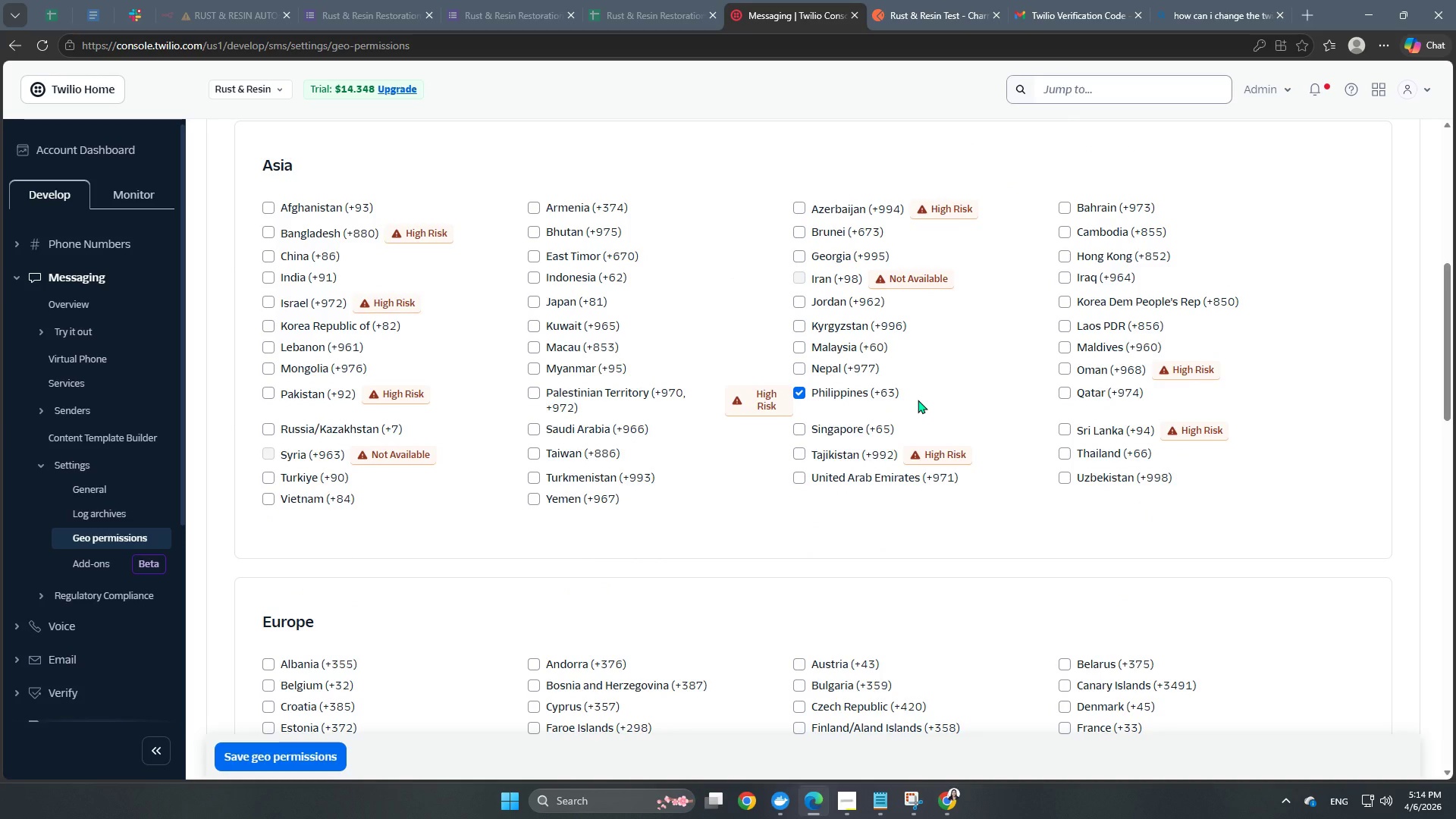 
scroll: coordinate [940, 471], scroll_direction: up, amount: 2.0
 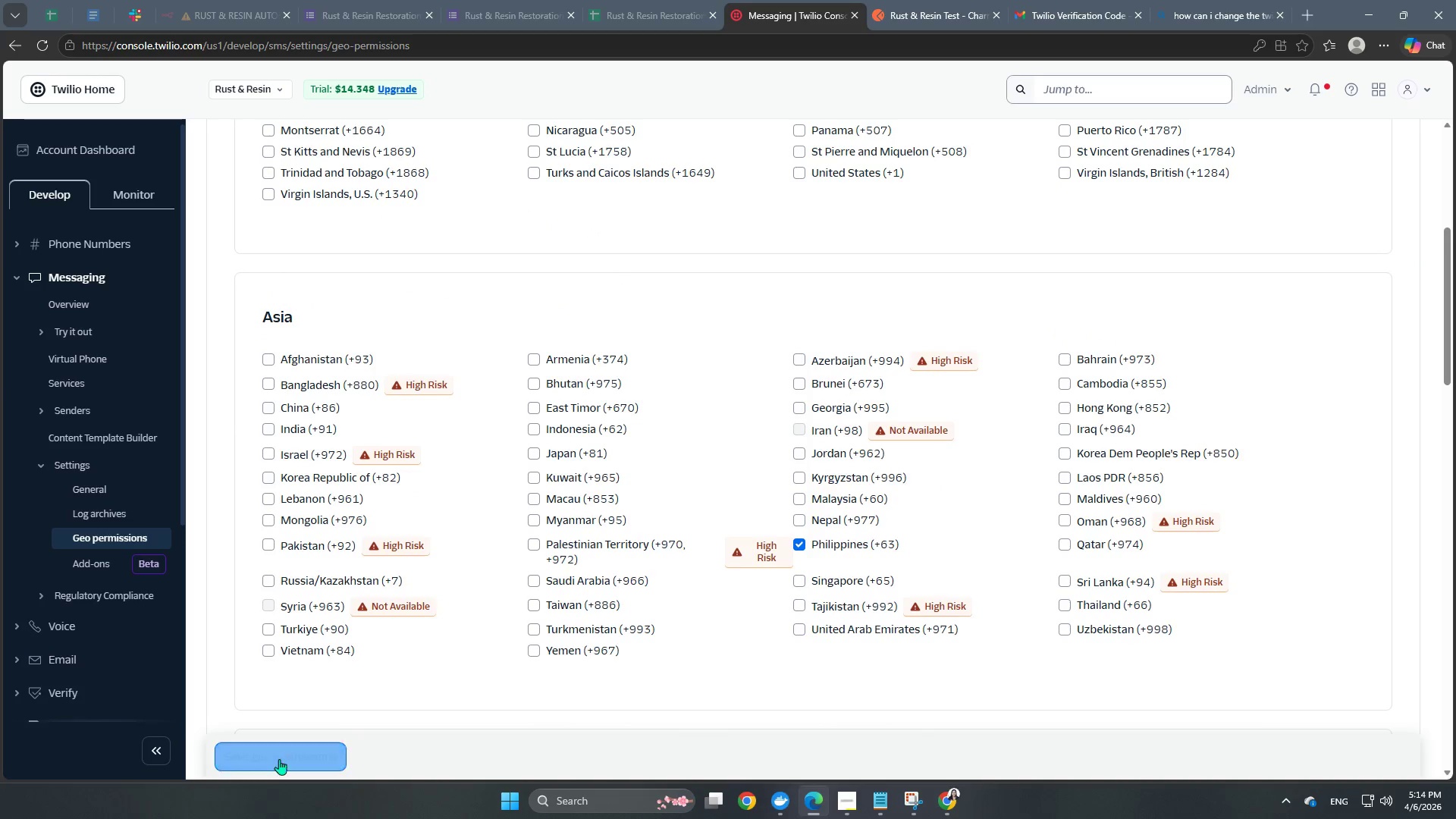 
left_click([276, 761])
 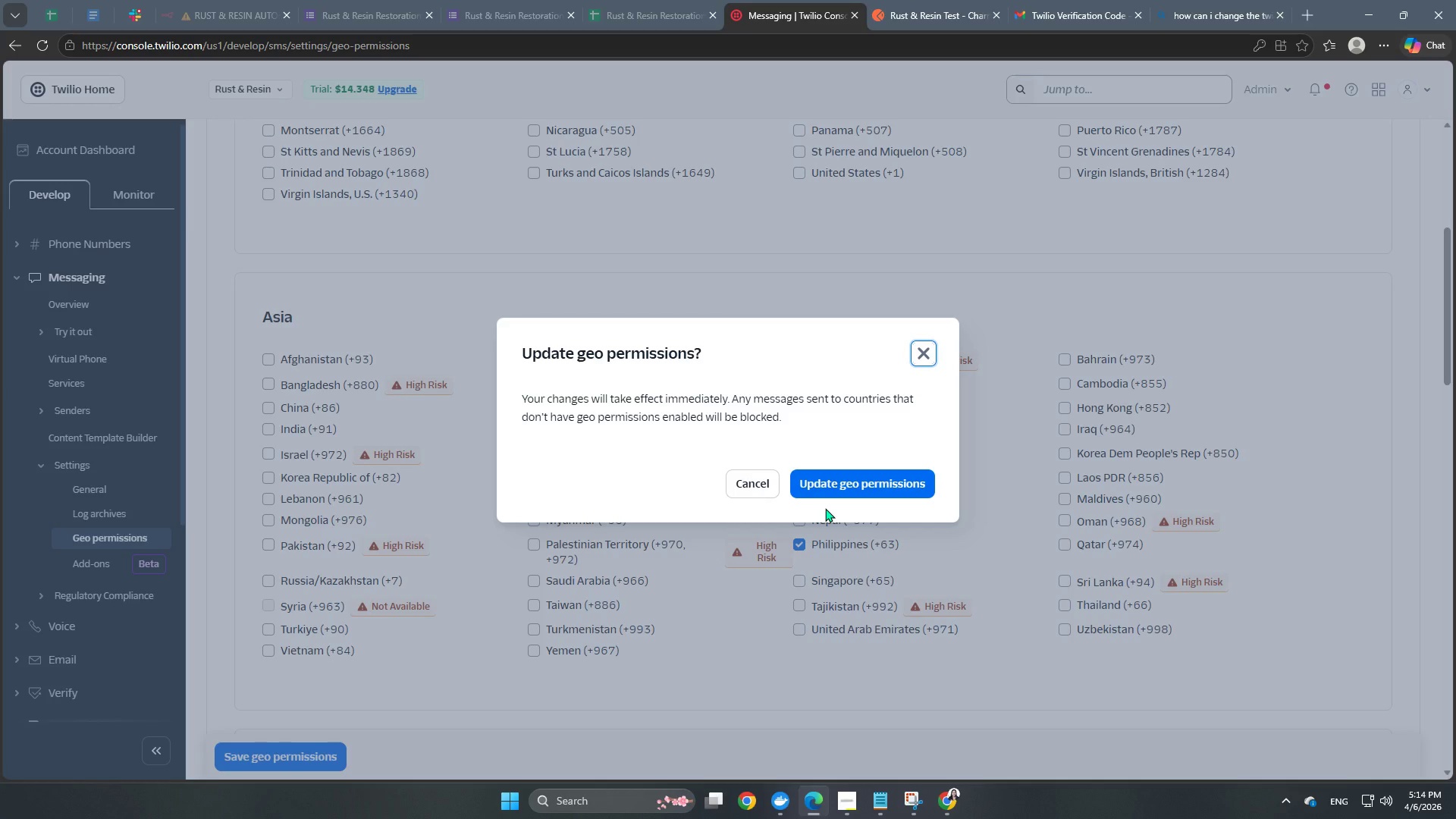 
wait(5.17)
 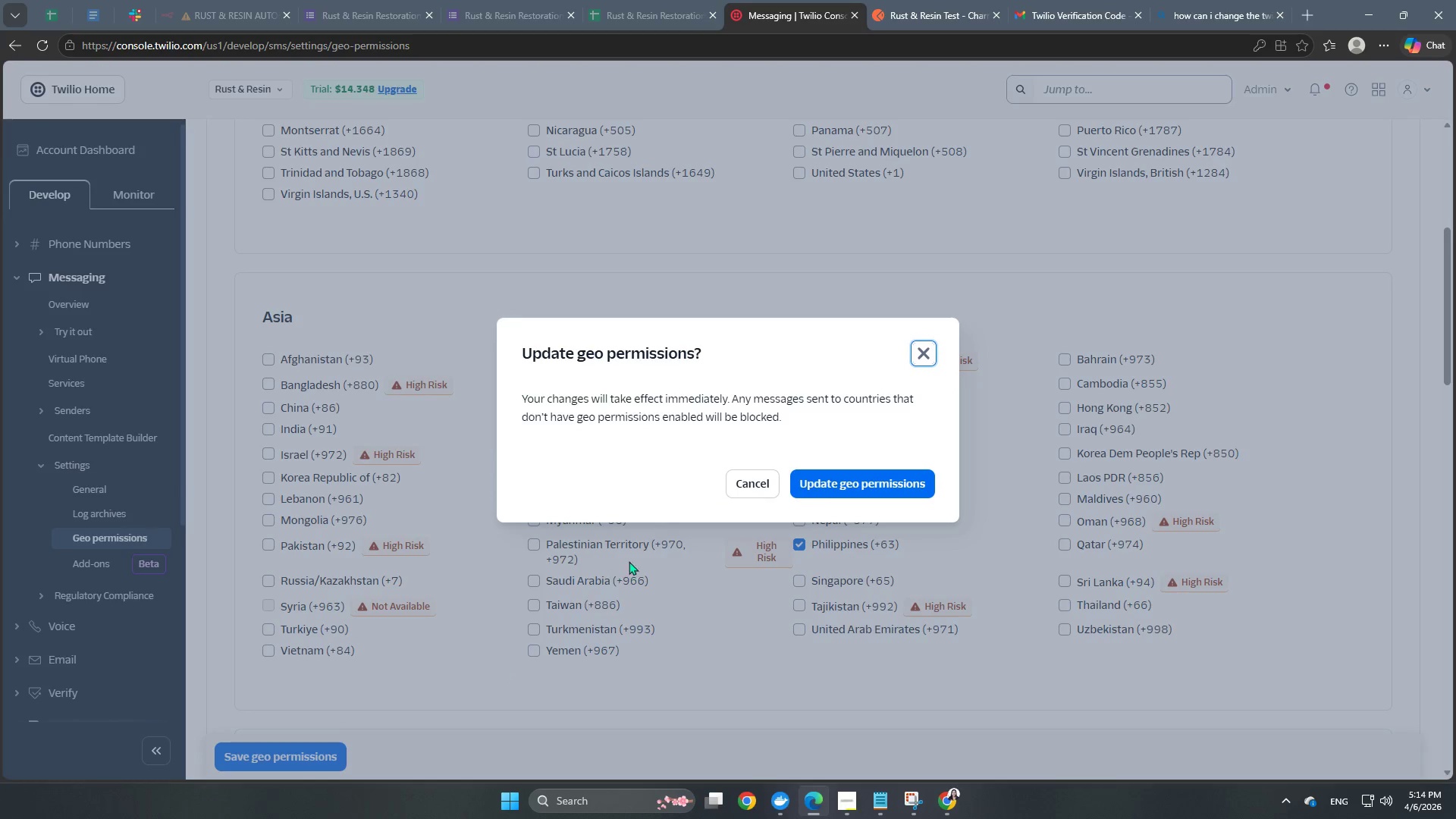 
left_click([838, 487])
 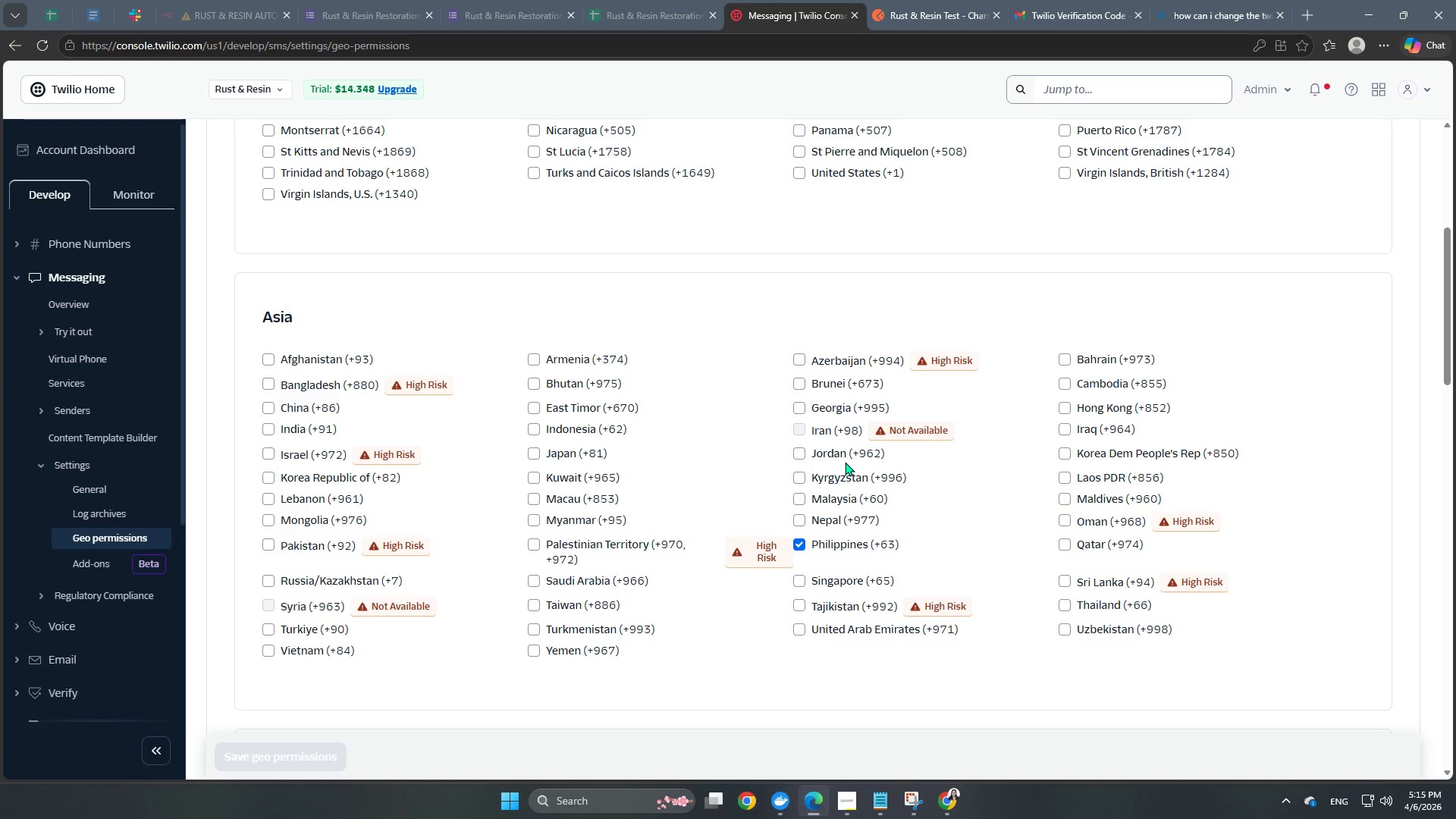 
wait(15.92)
 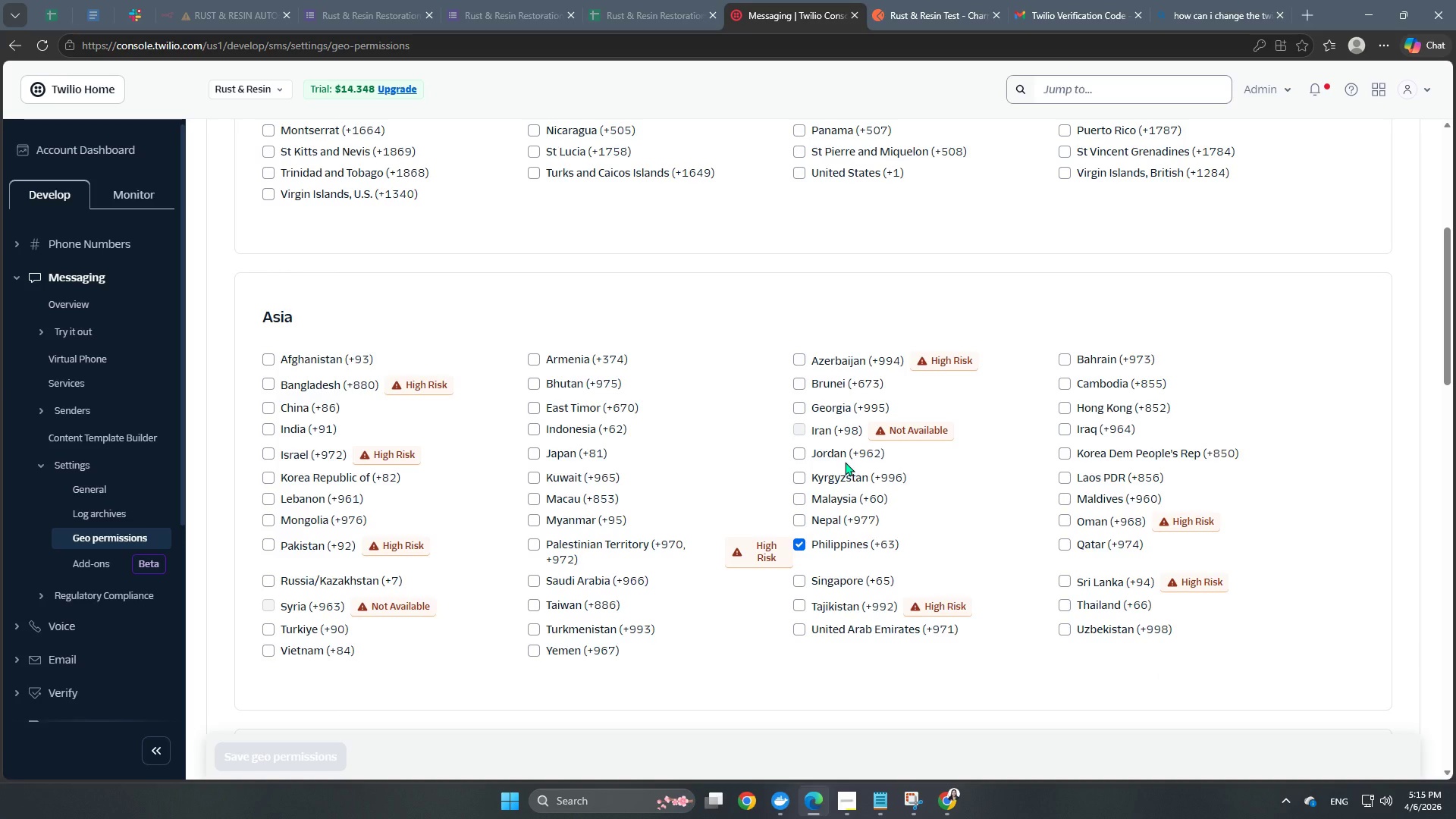 
scroll: coordinate [622, 439], scroll_direction: down, amount: 11.0
 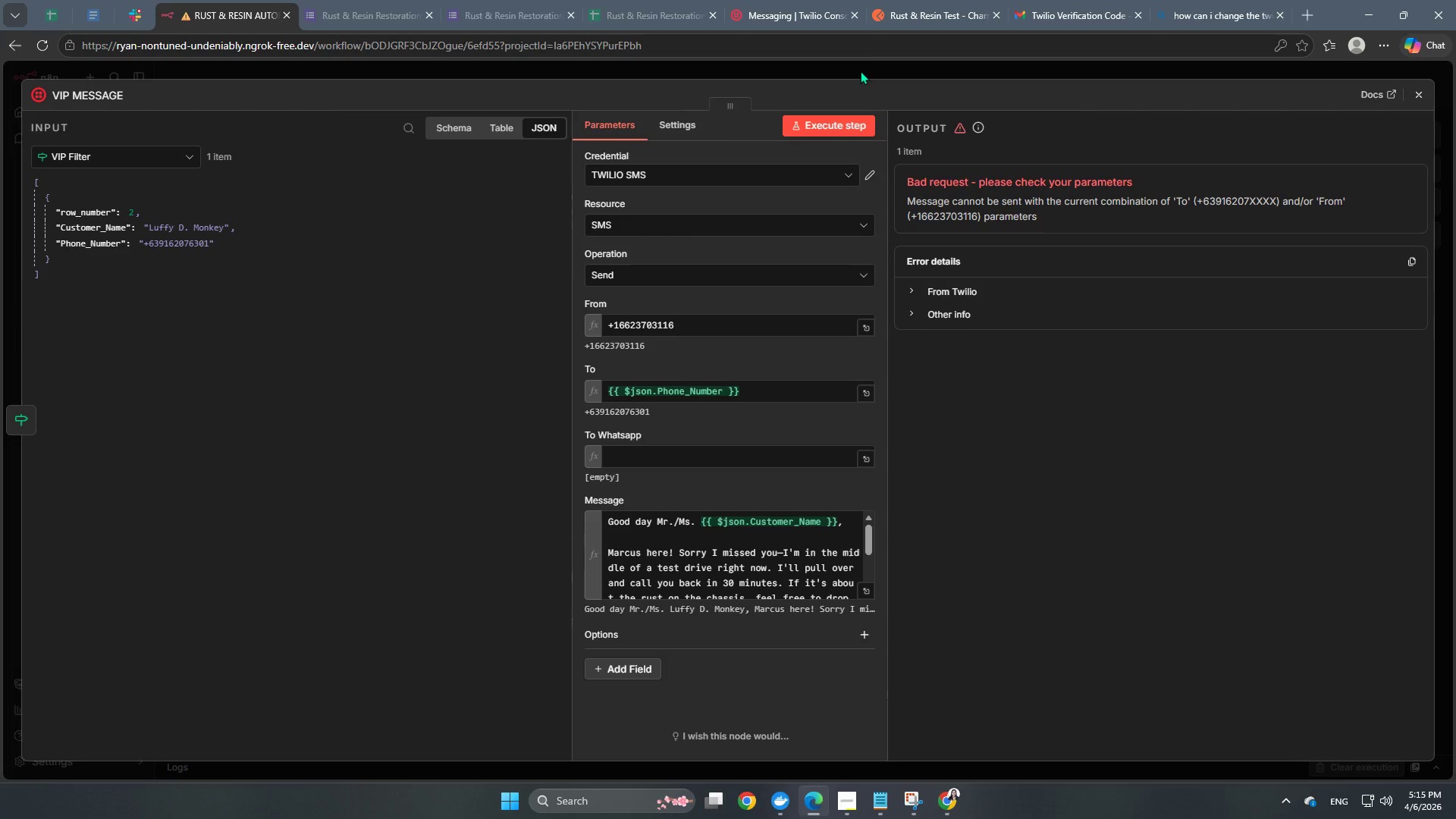 
left_click([1043, 15])
 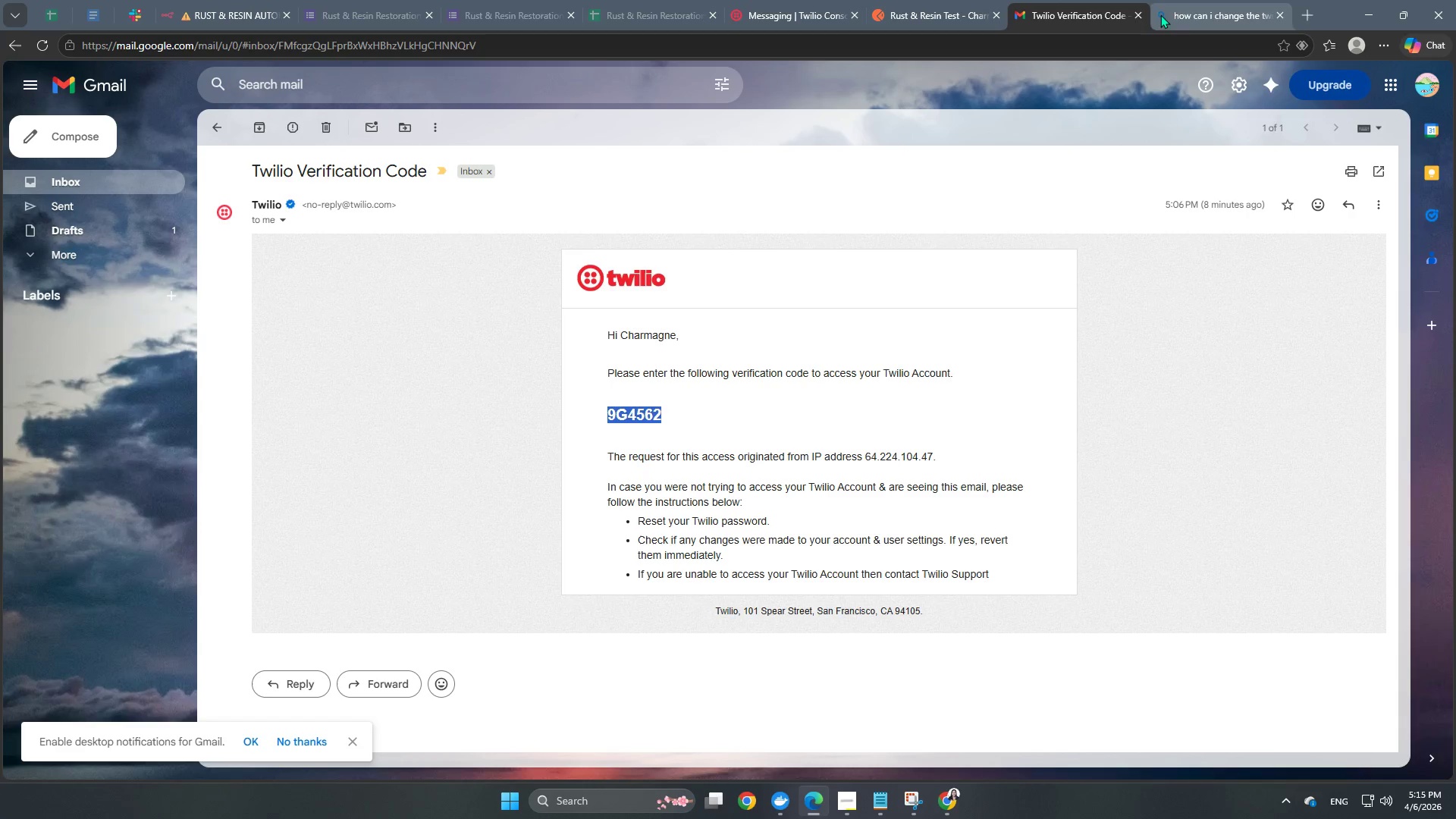 
left_click([728, 5])
 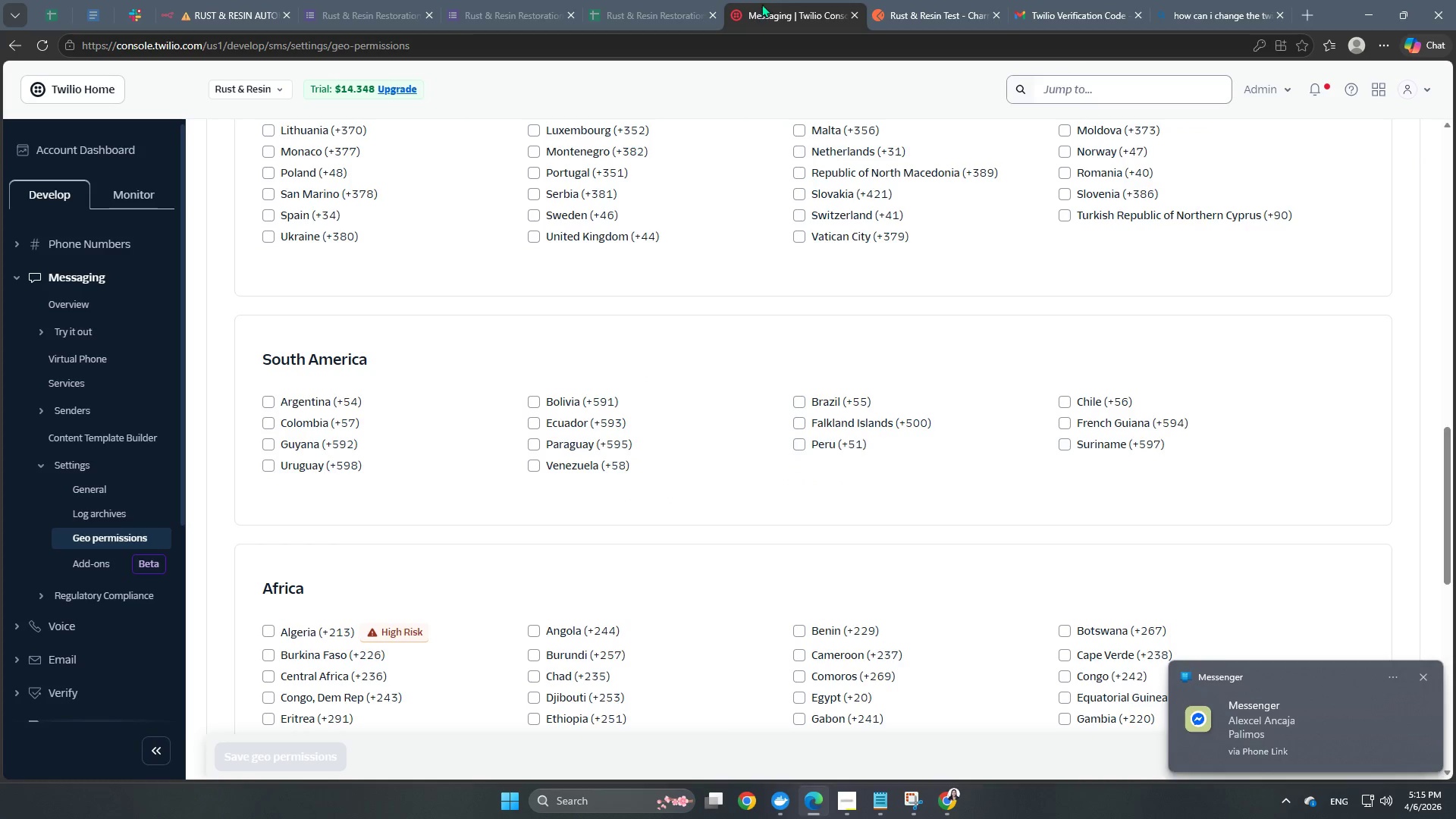 
left_click([784, 1])
 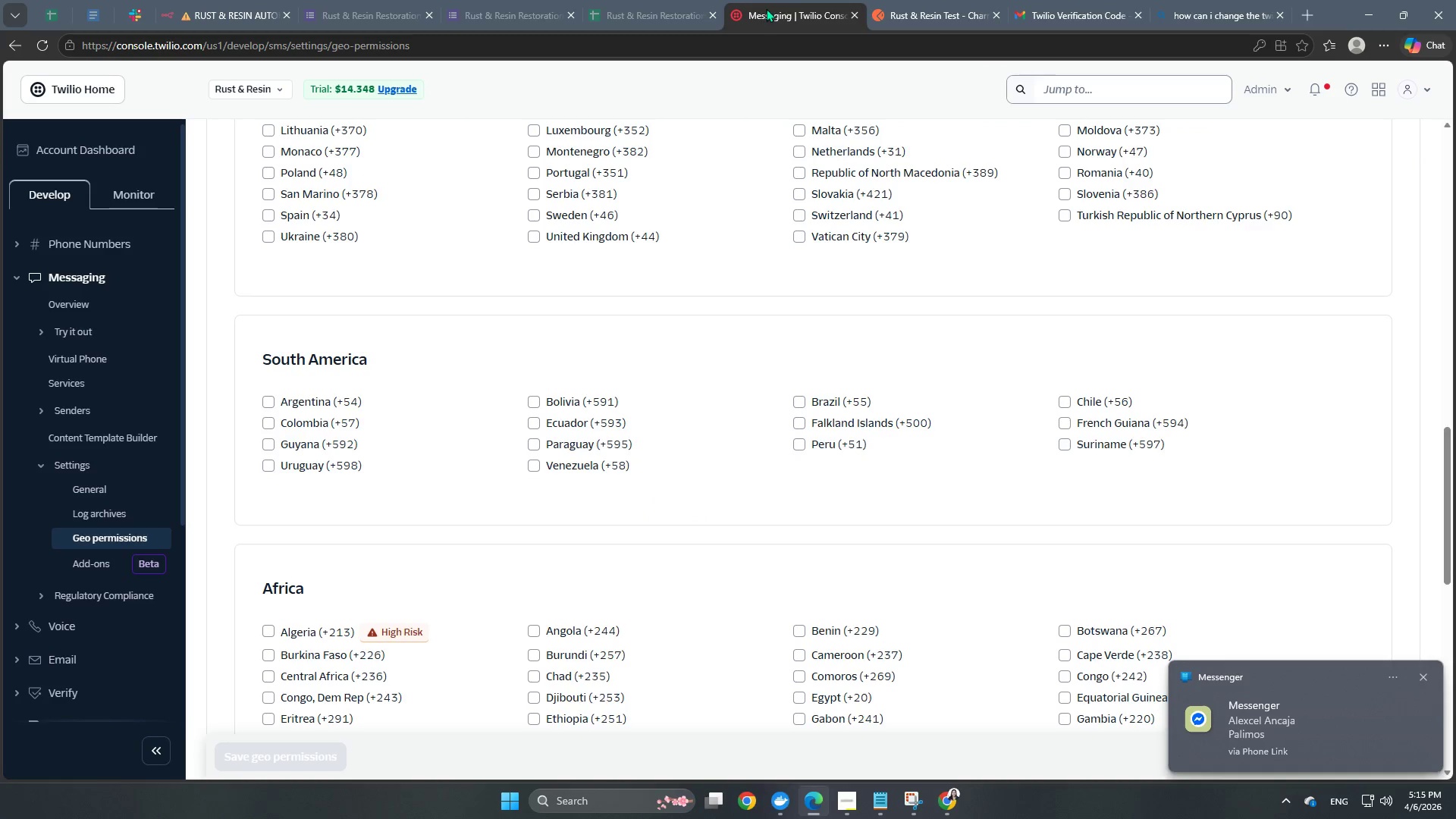 
scroll: coordinate [291, 320], scroll_direction: up, amount: 4.0
 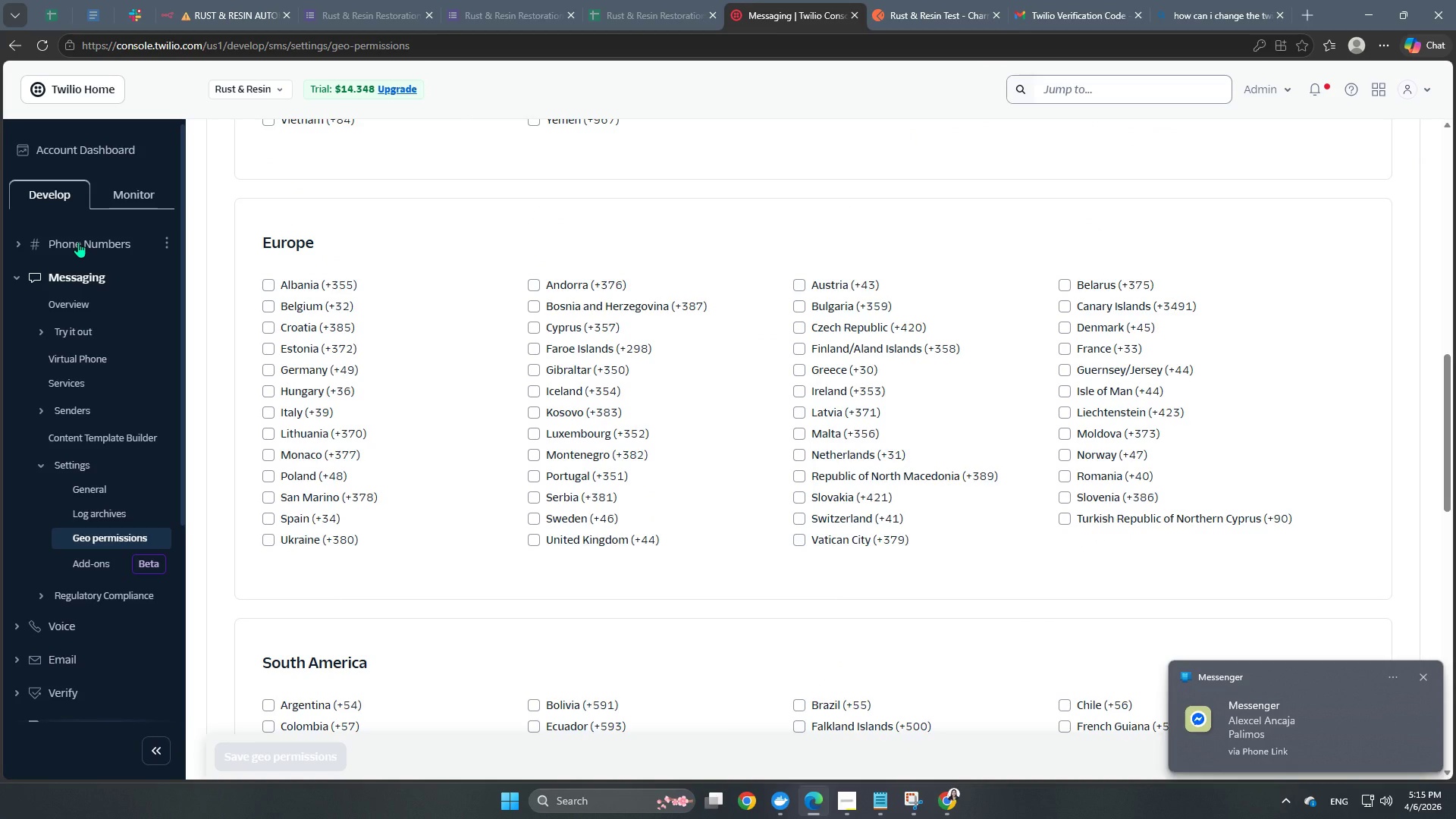 
left_click([78, 242])
 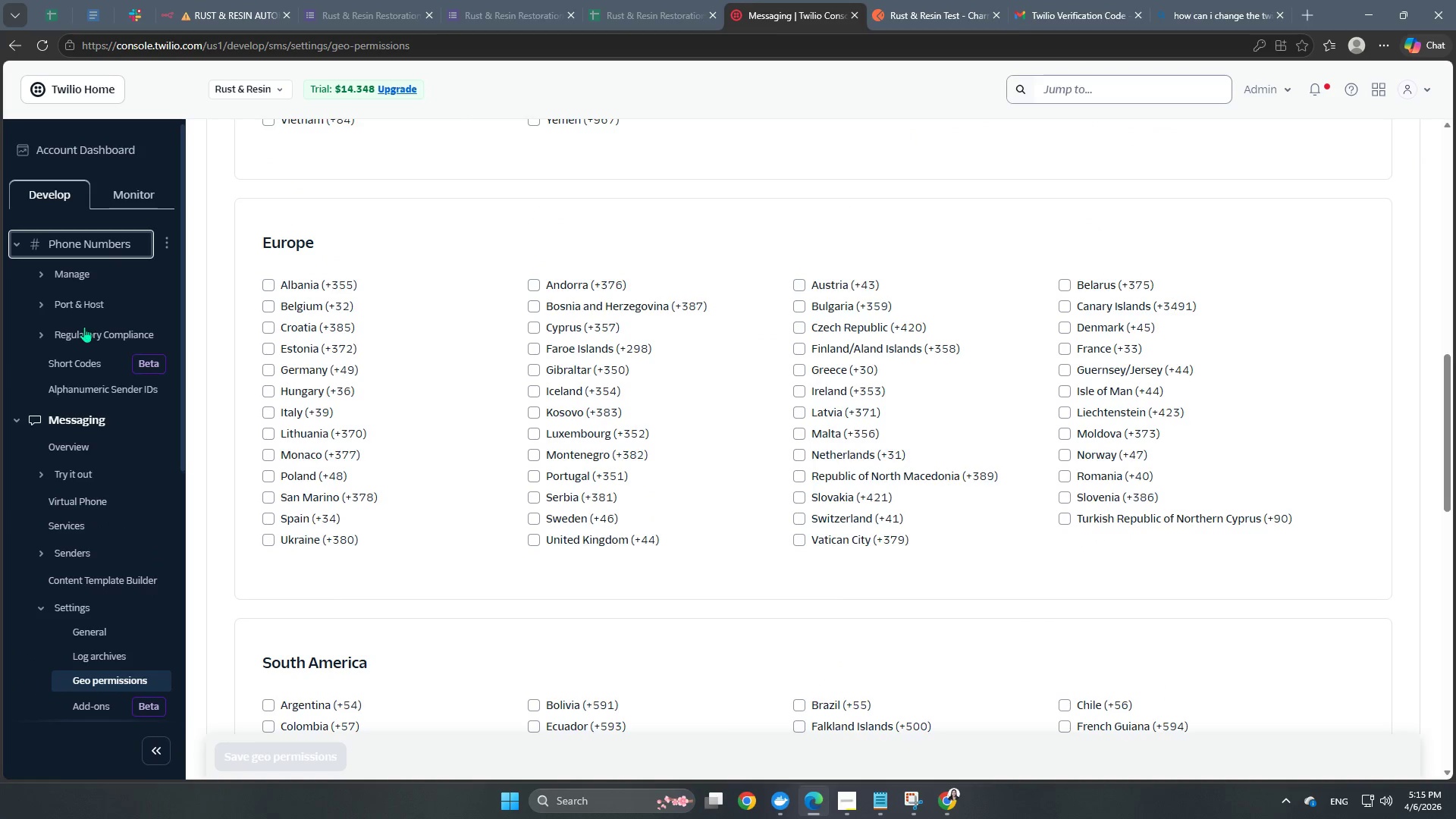 
left_click([84, 337])
 